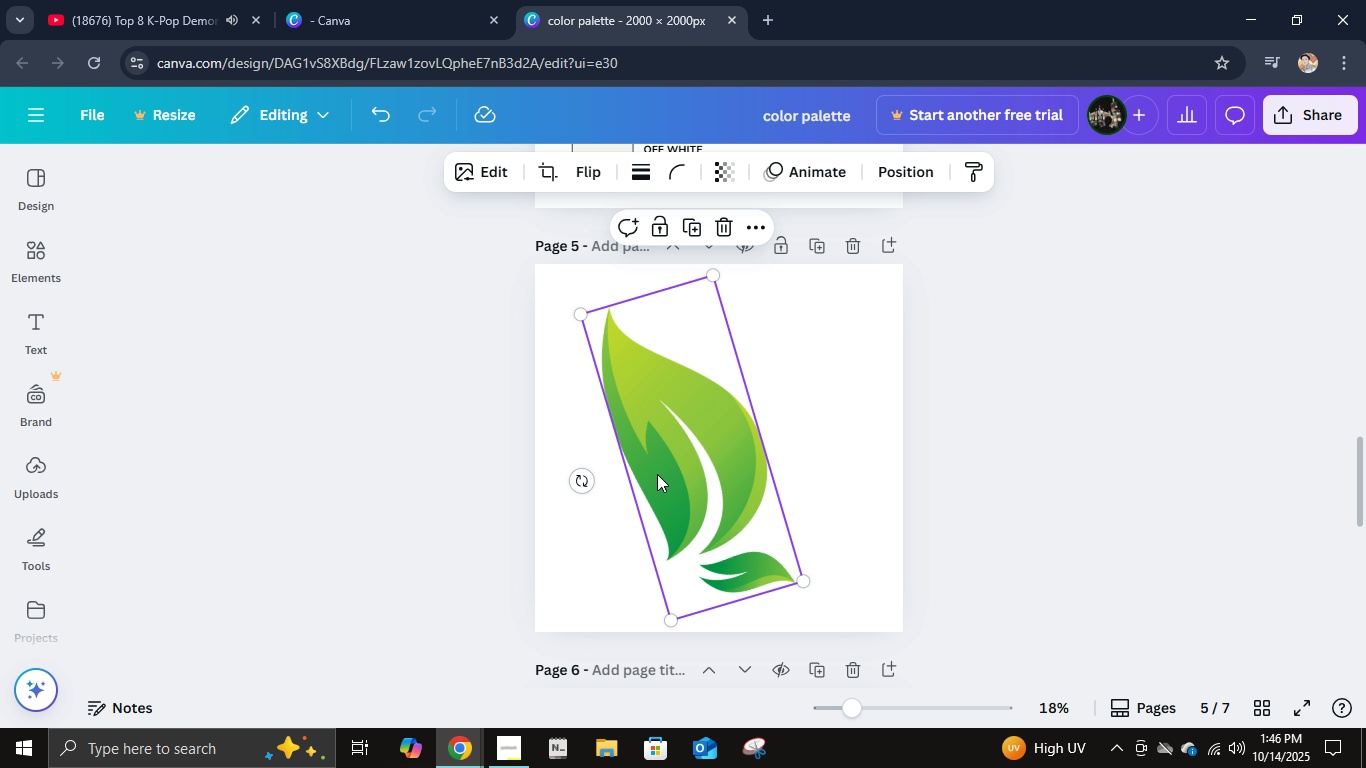 
left_click([590, 178])
 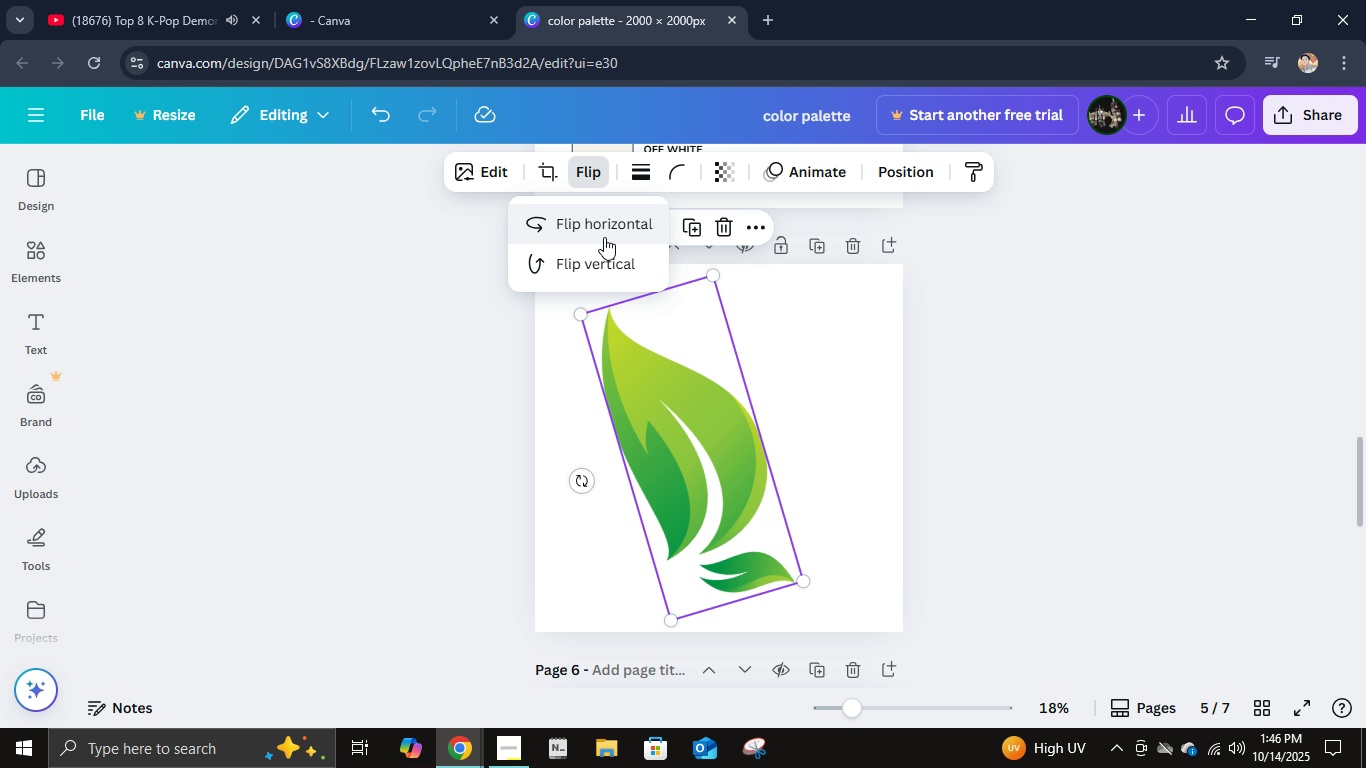 
double_click([604, 237])
 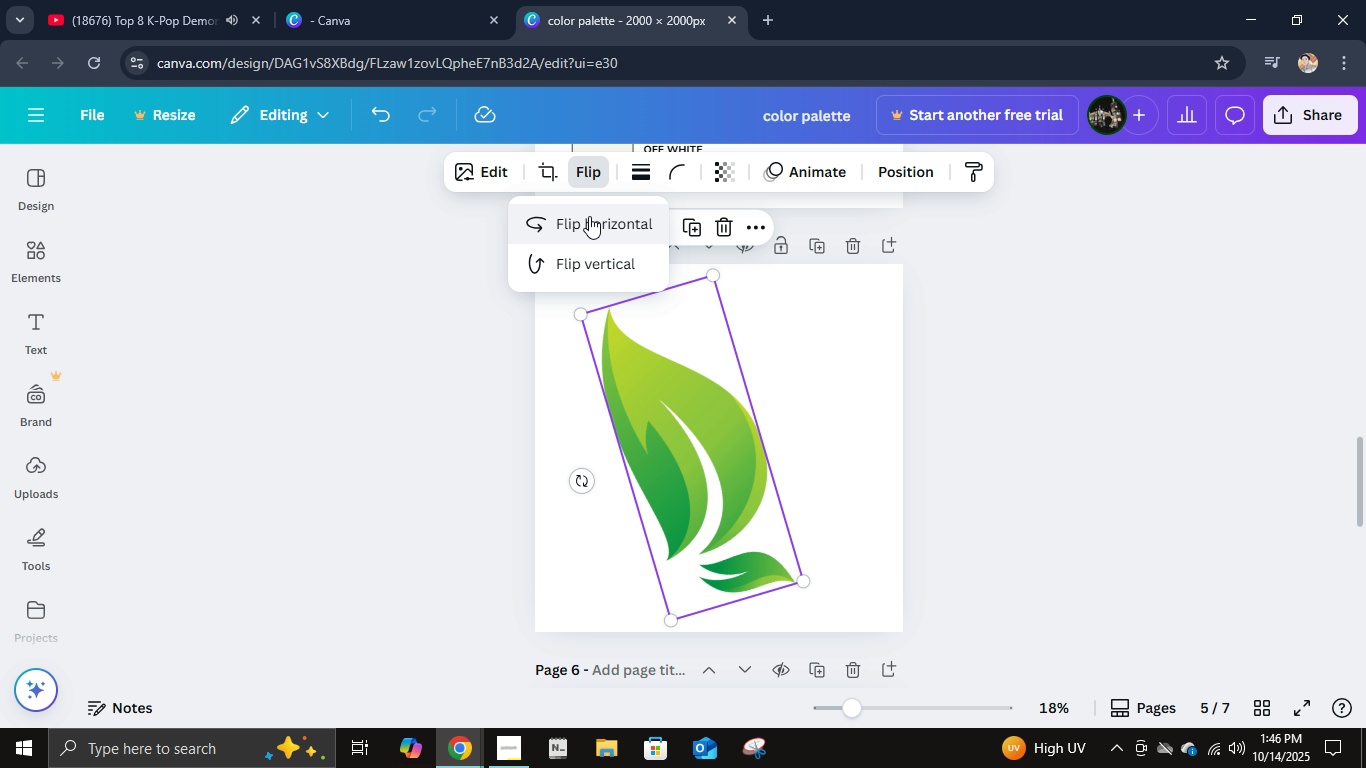 
left_click([589, 214])
 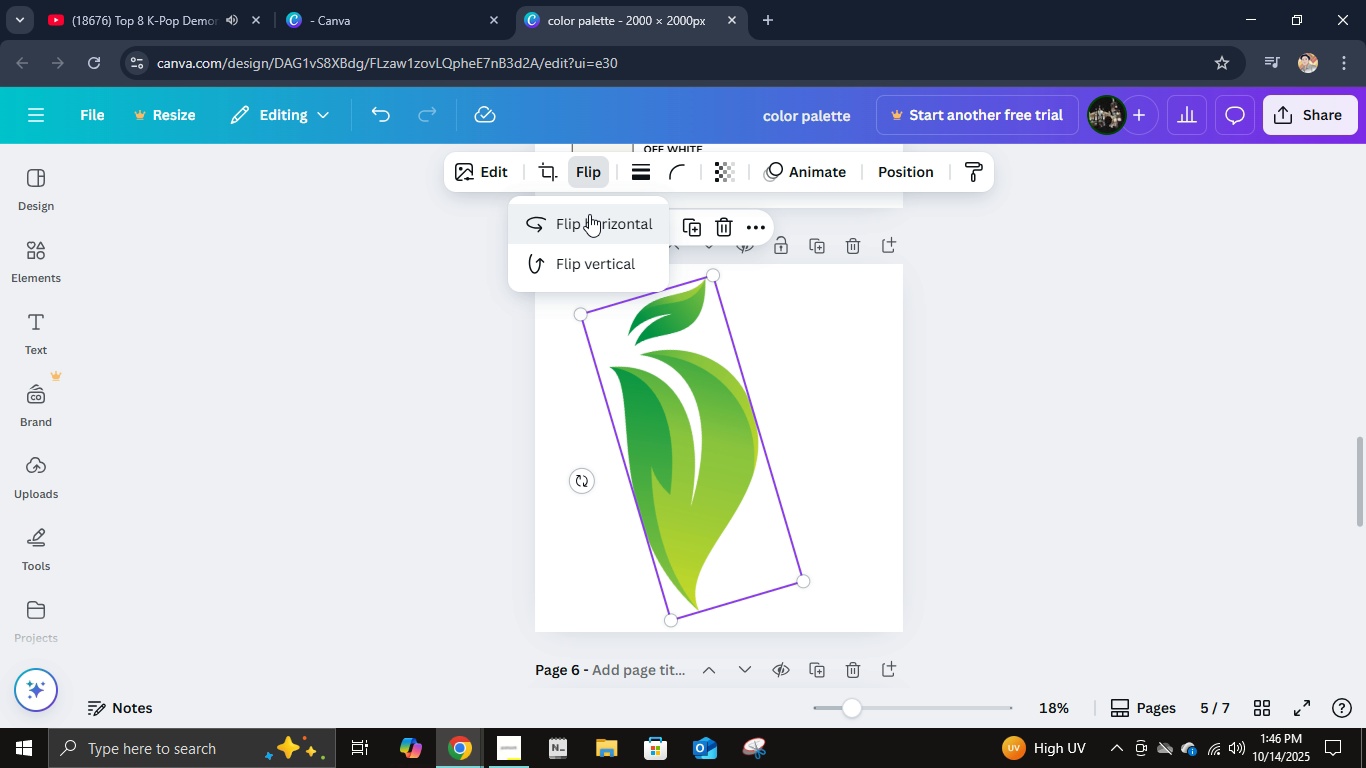 
left_click([589, 214])
 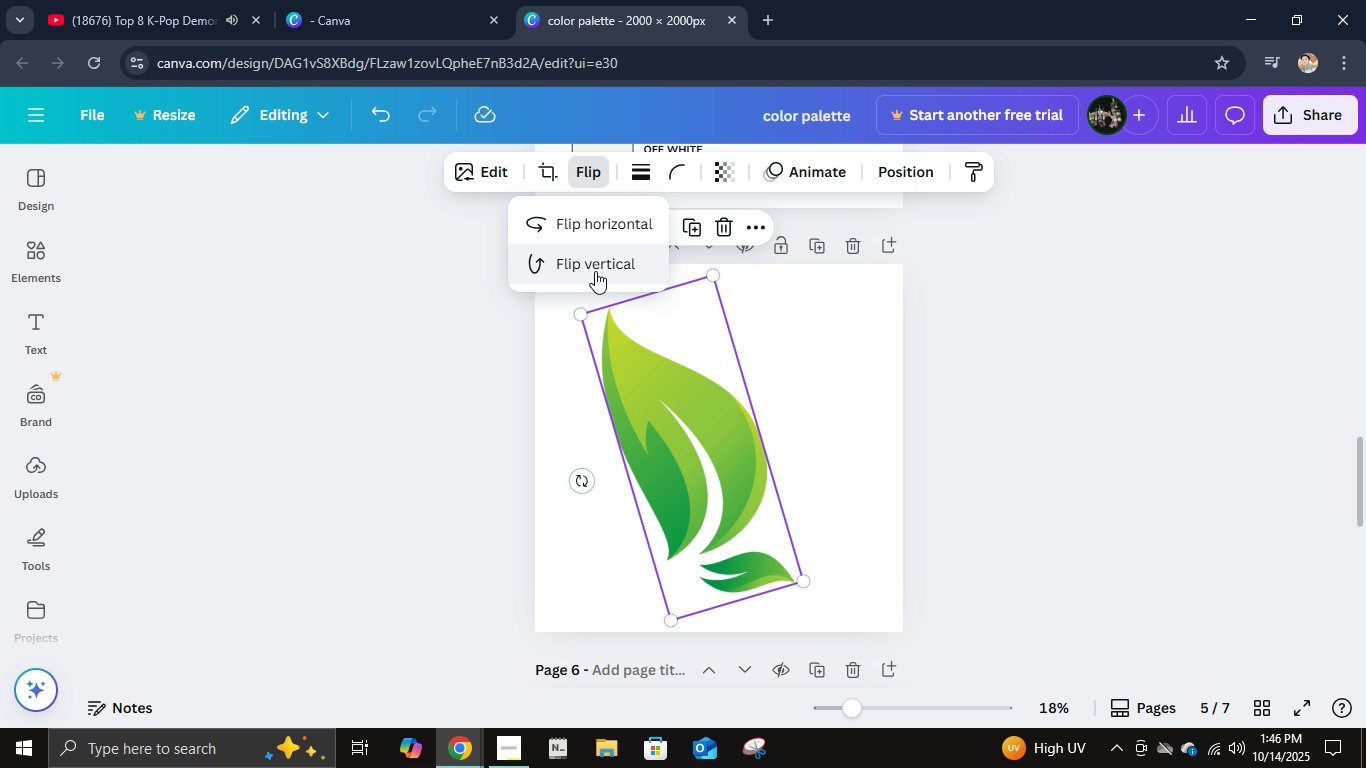 
double_click([595, 271])
 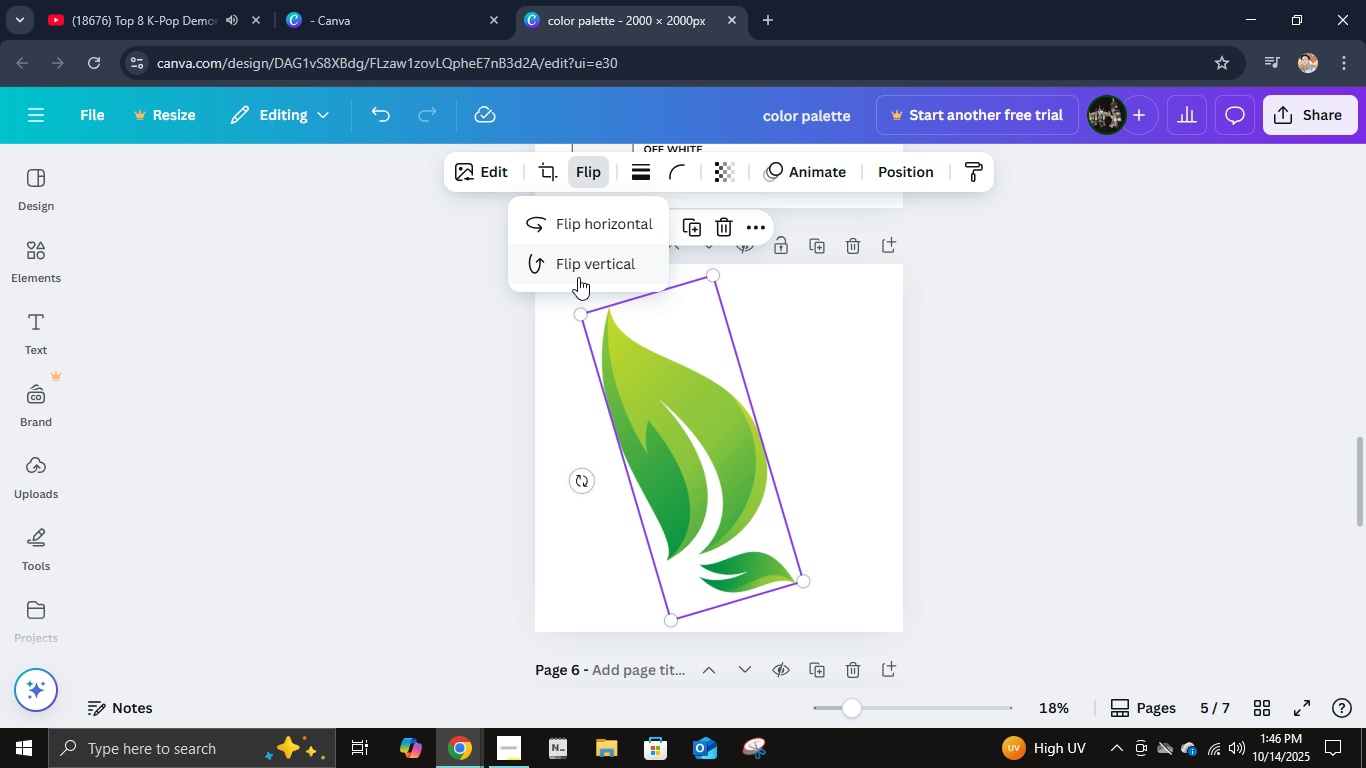 
double_click([578, 277])
 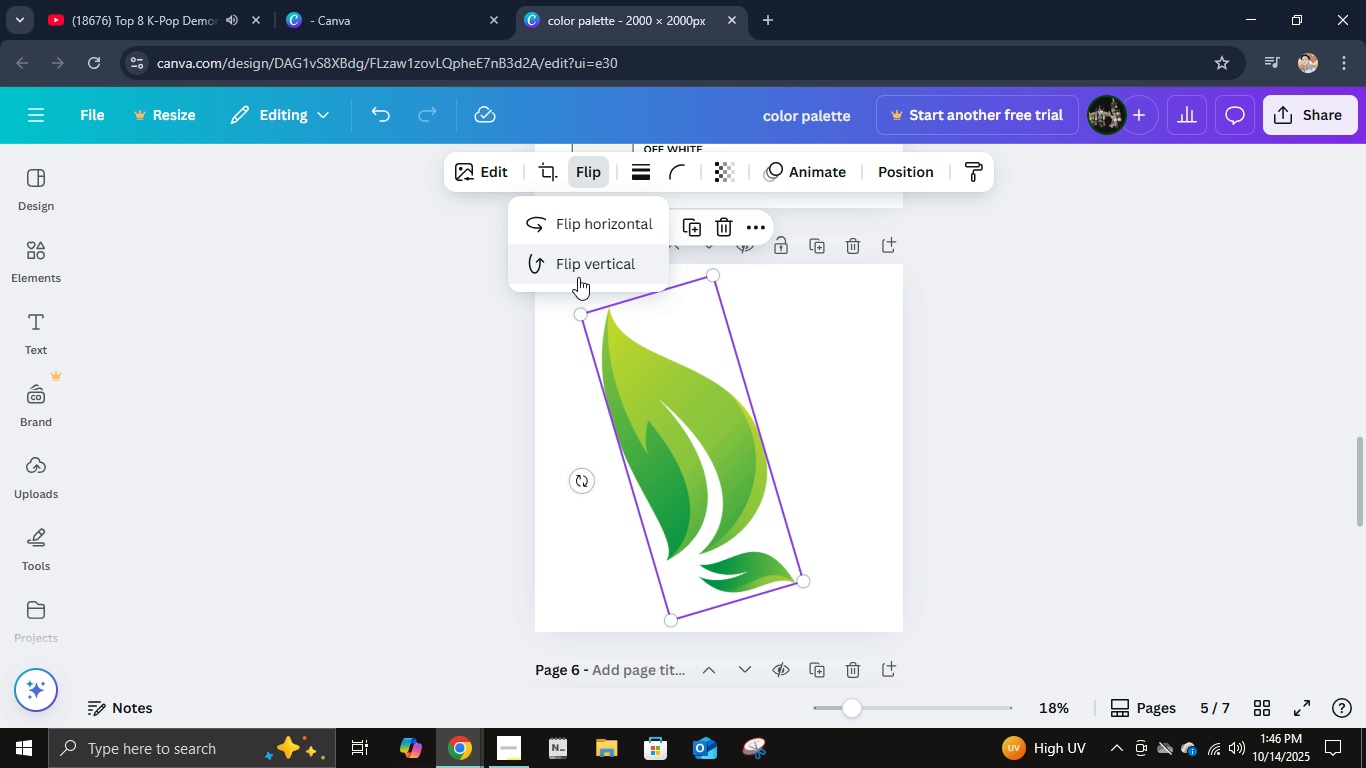 
left_click([578, 277])
 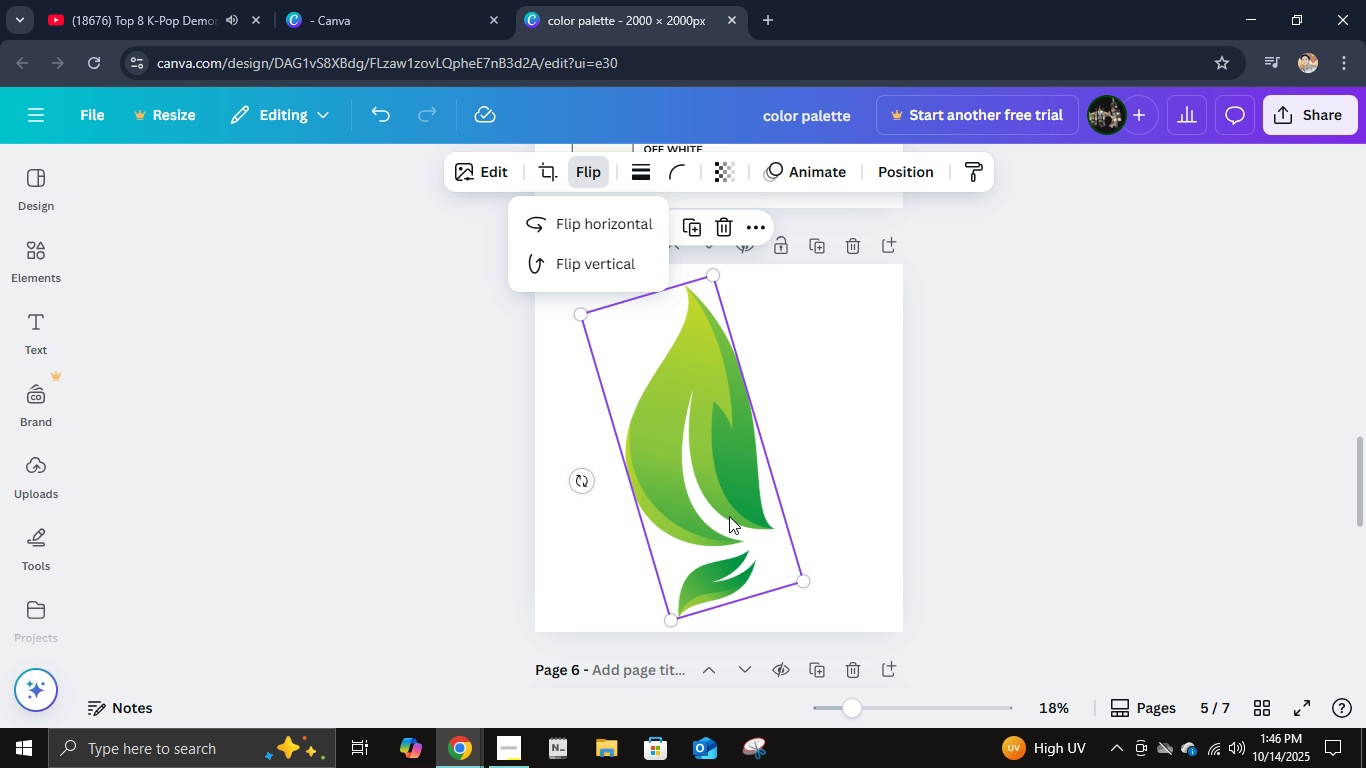 
left_click_drag(start_coordinate=[729, 516], to_coordinate=[710, 512])
 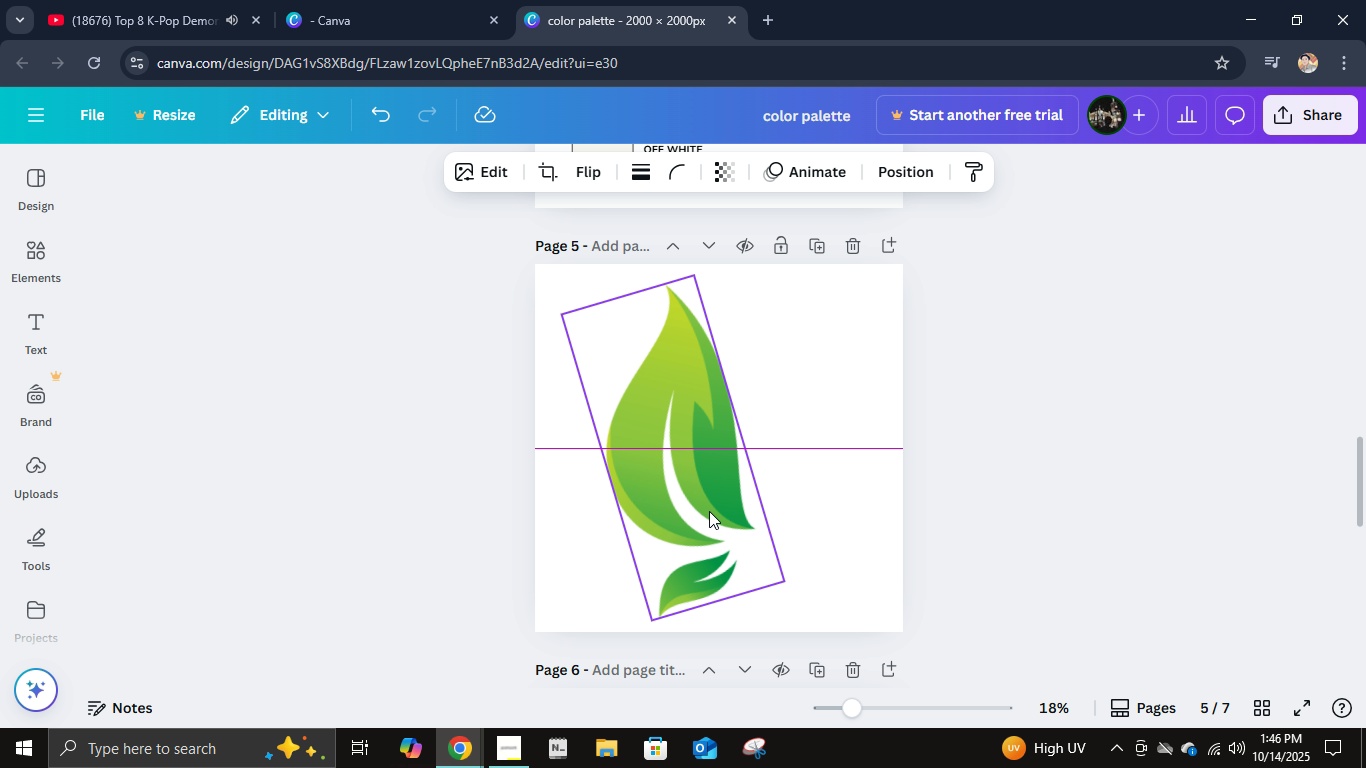 
left_click([710, 512])
 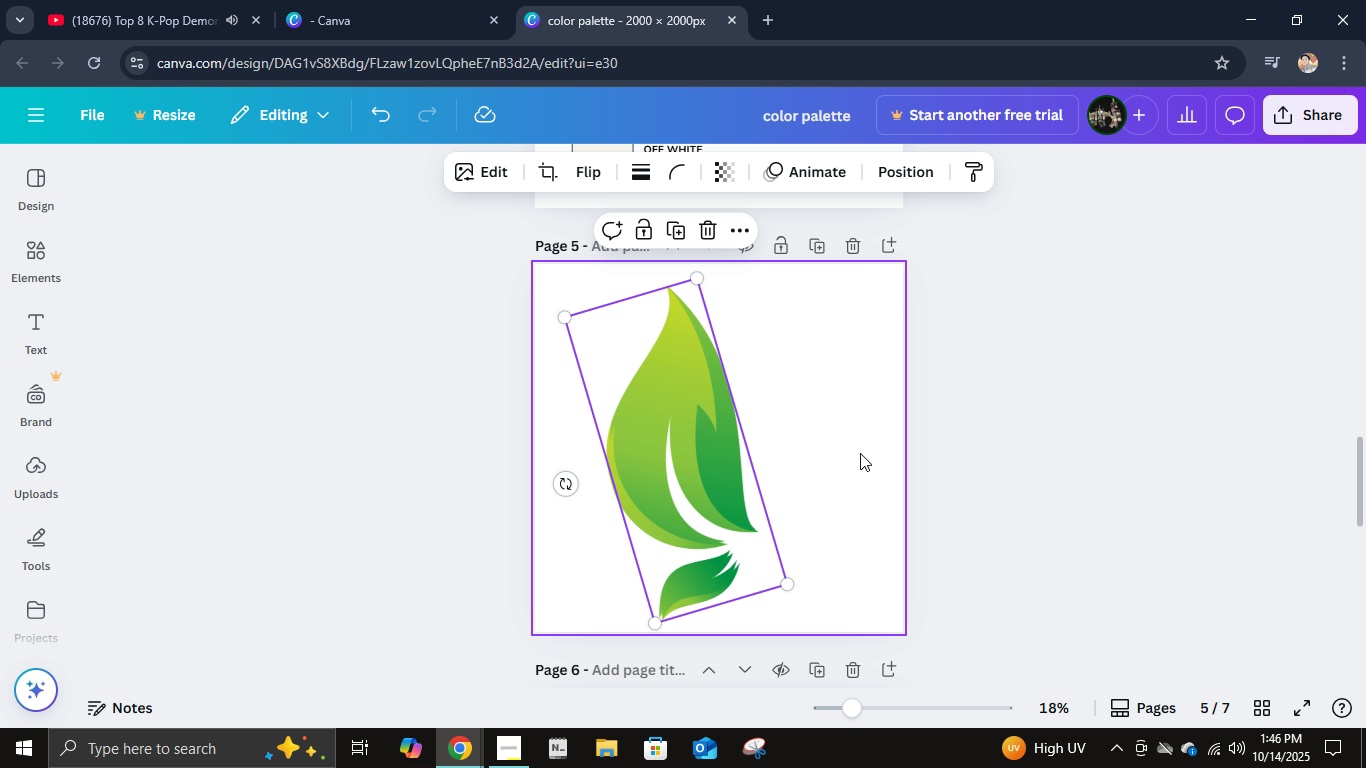 
key(Control+D)
 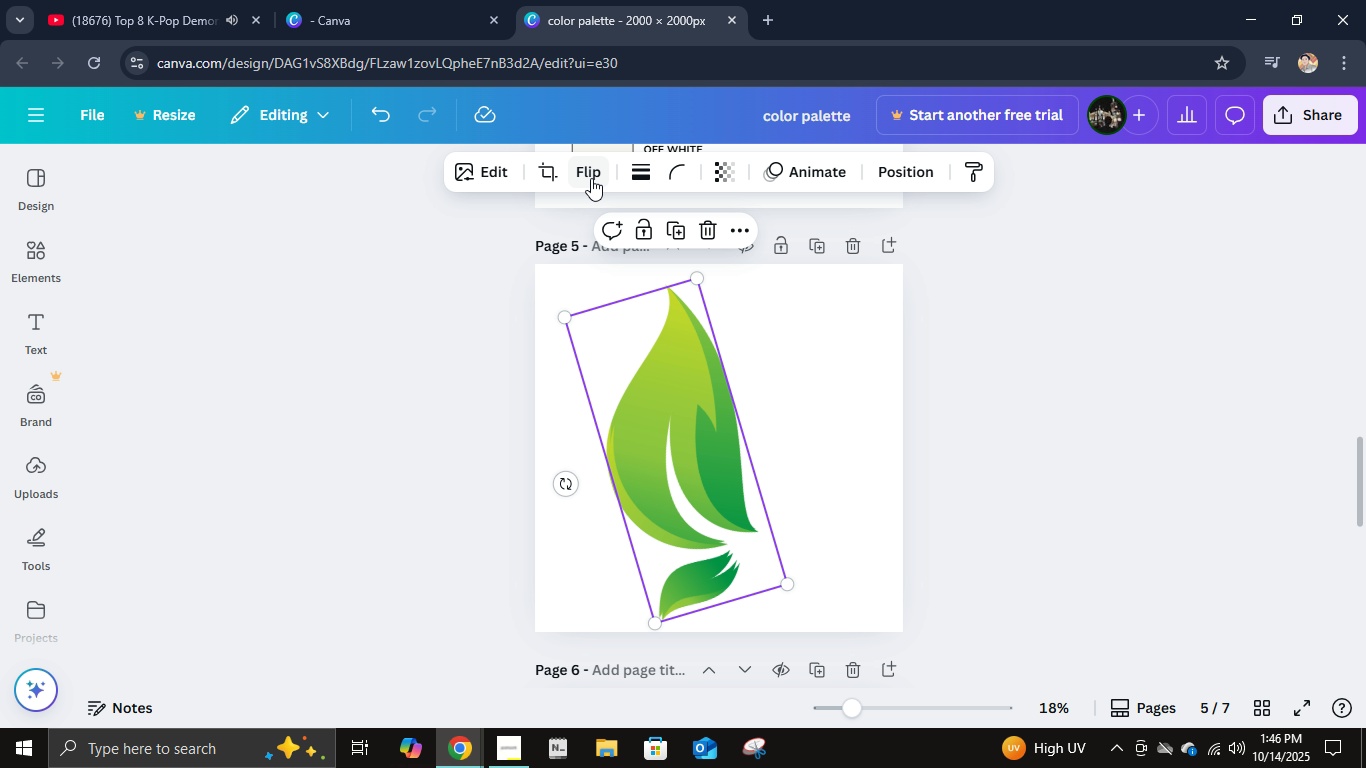 
left_click([591, 178])
 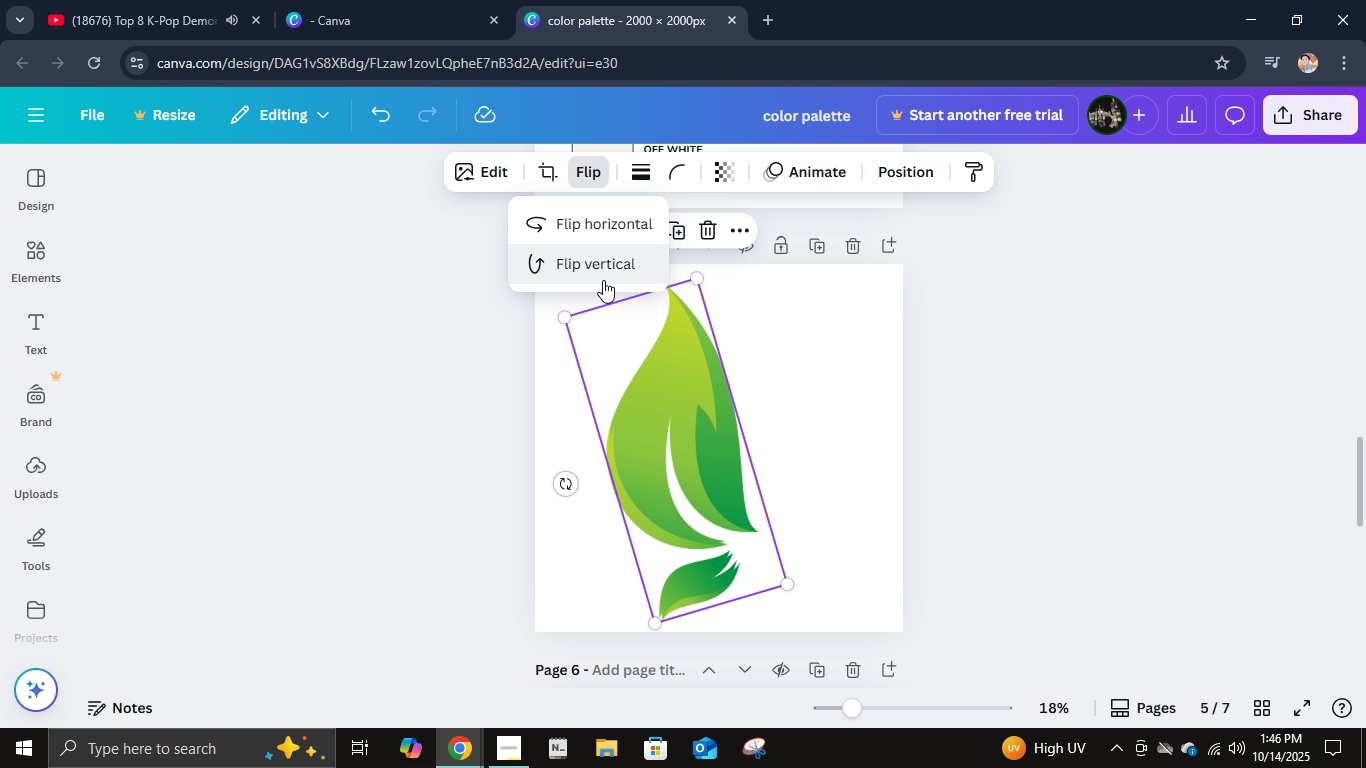 
left_click([603, 280])
 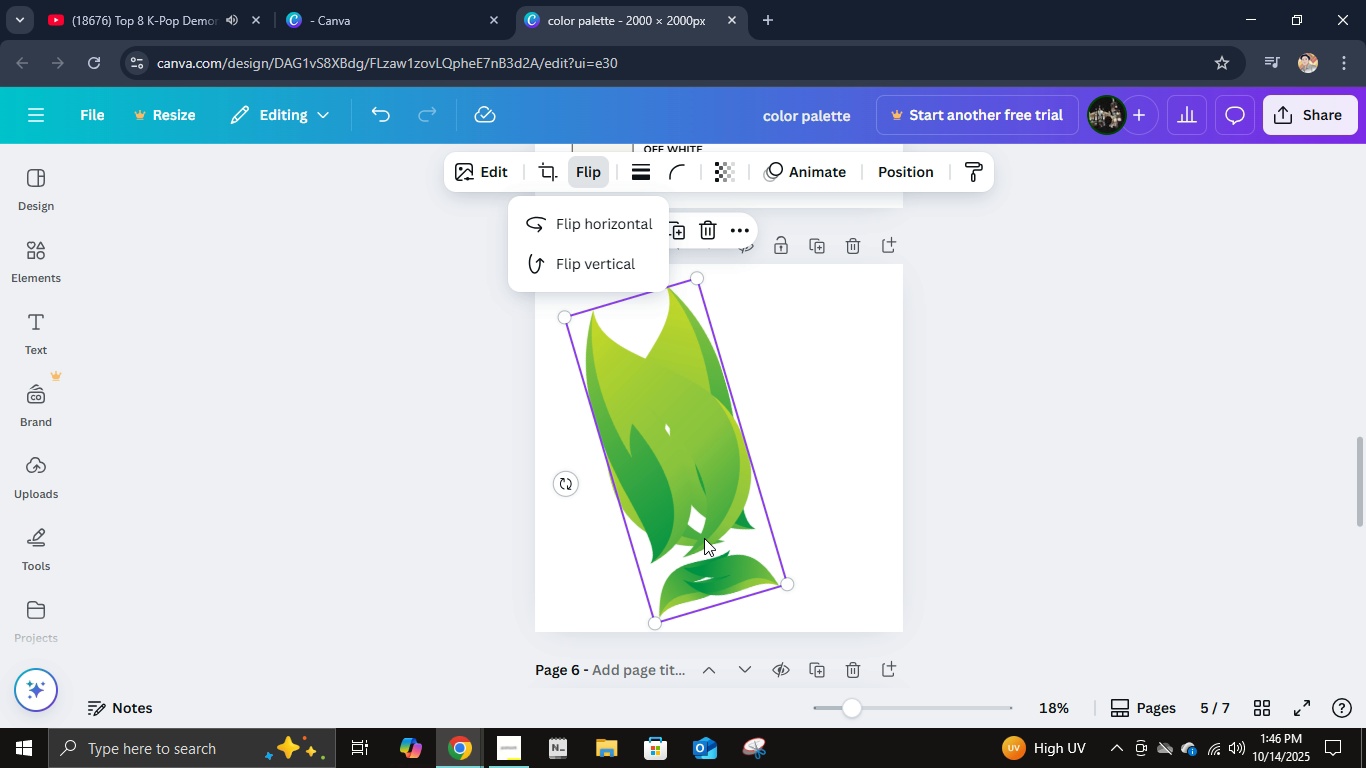 
left_click_drag(start_coordinate=[631, 537], to_coordinate=[753, 510])
 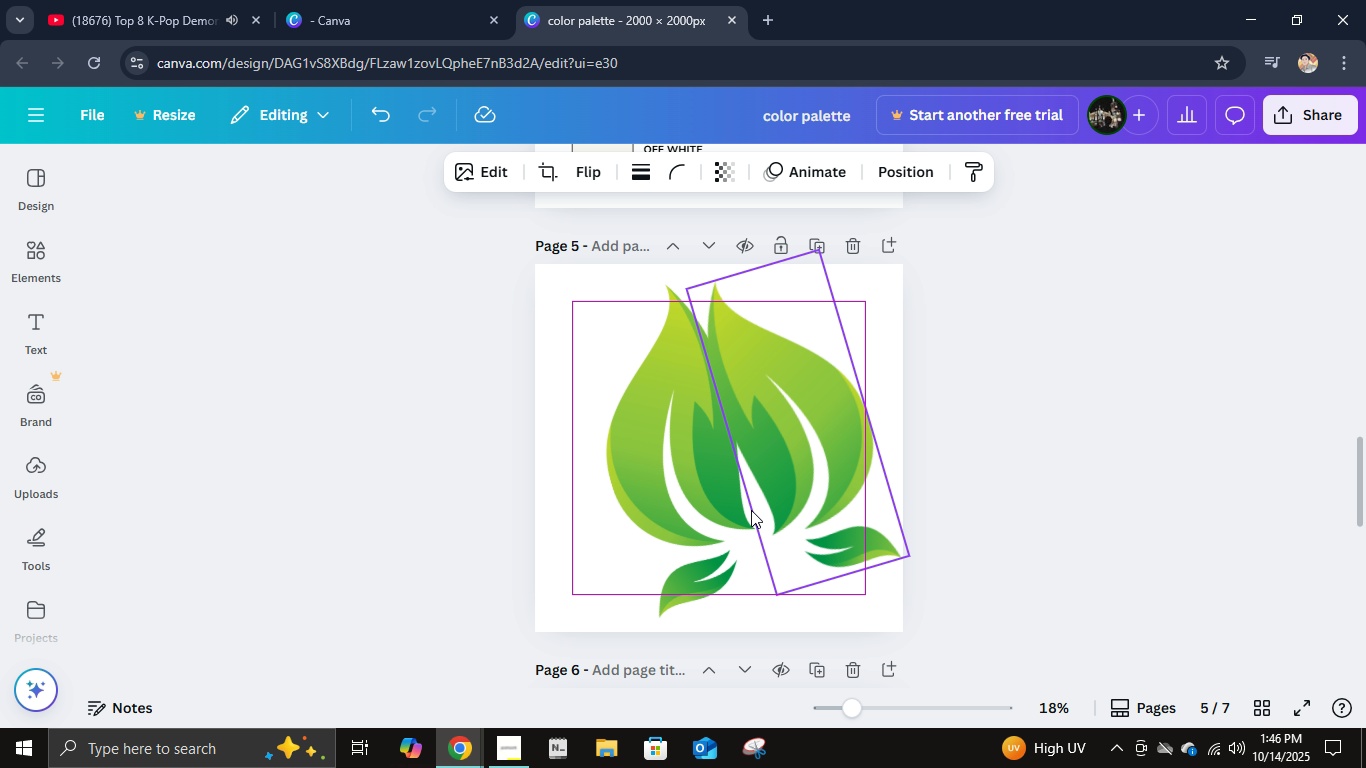 
left_click([753, 510])
 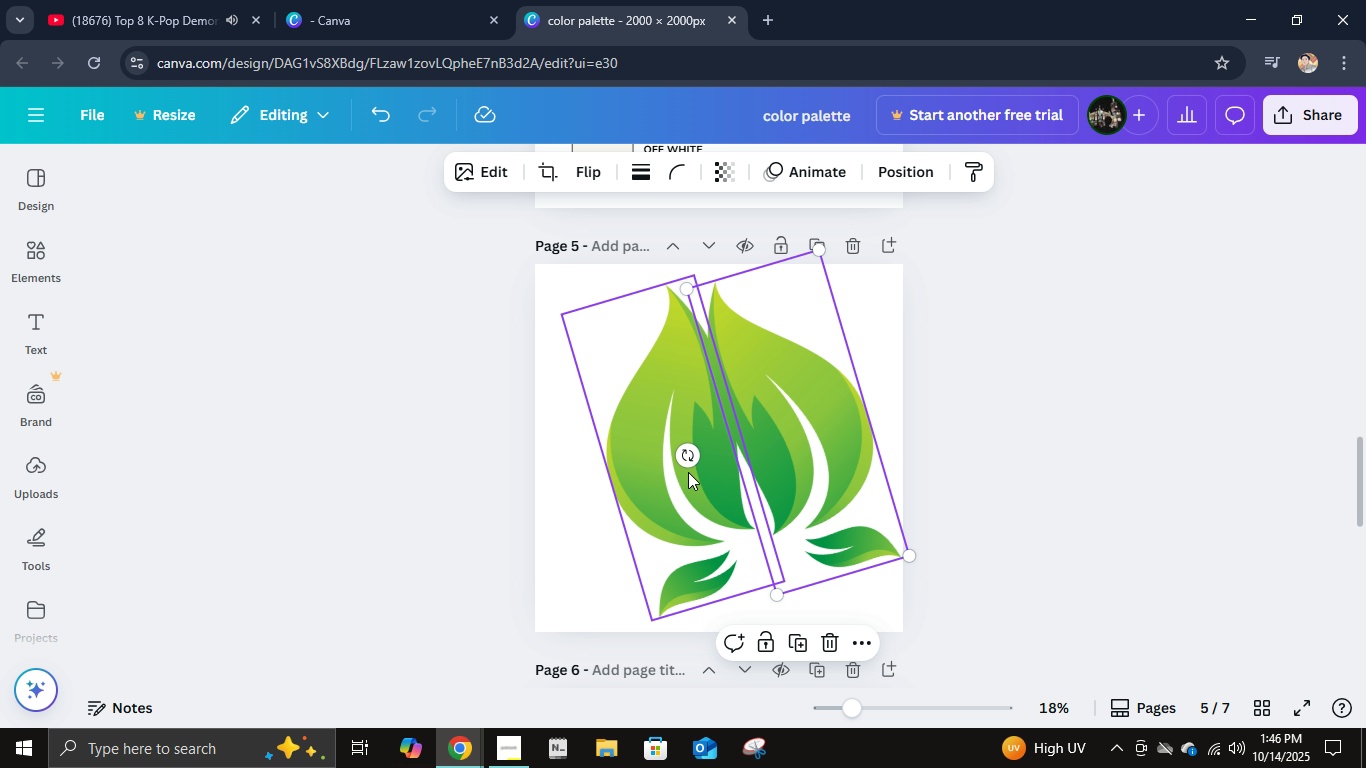 
left_click_drag(start_coordinate=[684, 460], to_coordinate=[688, 406])
 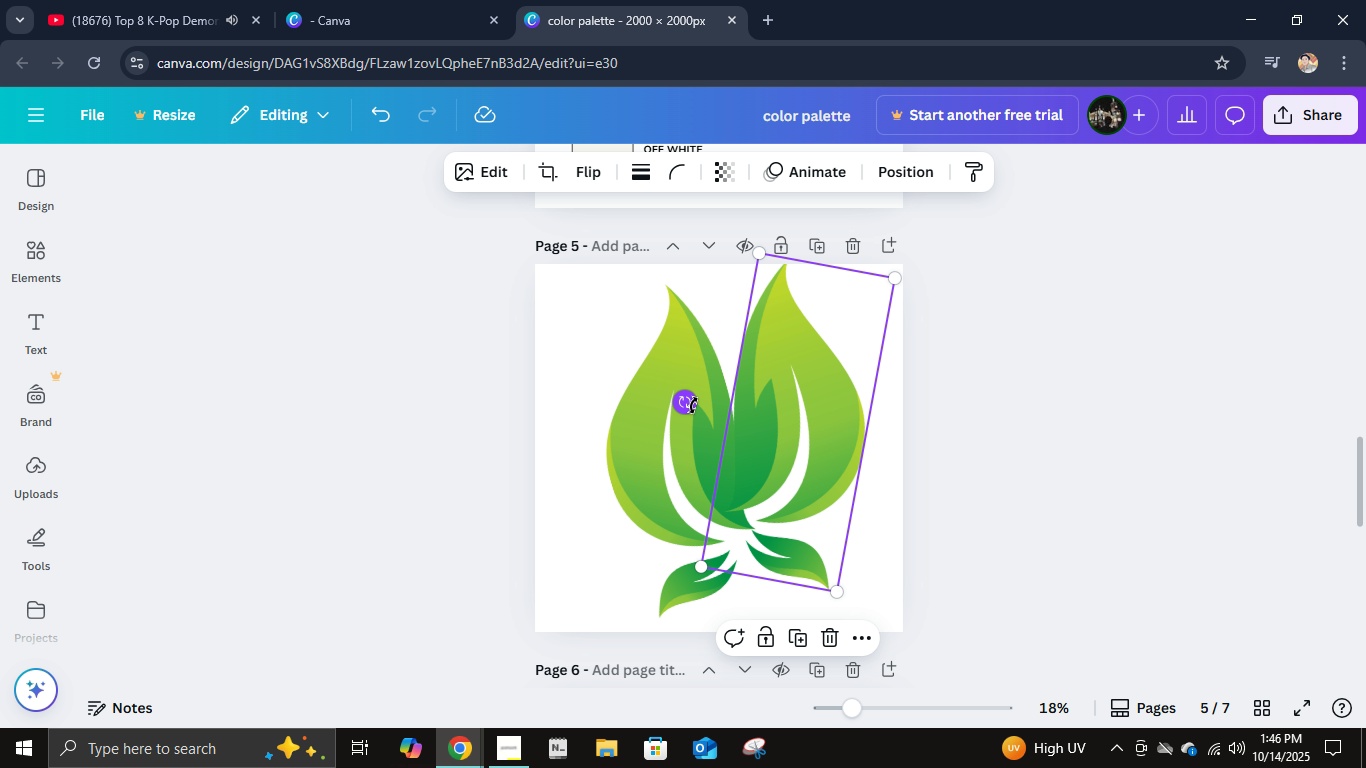 
left_click([688, 406])
 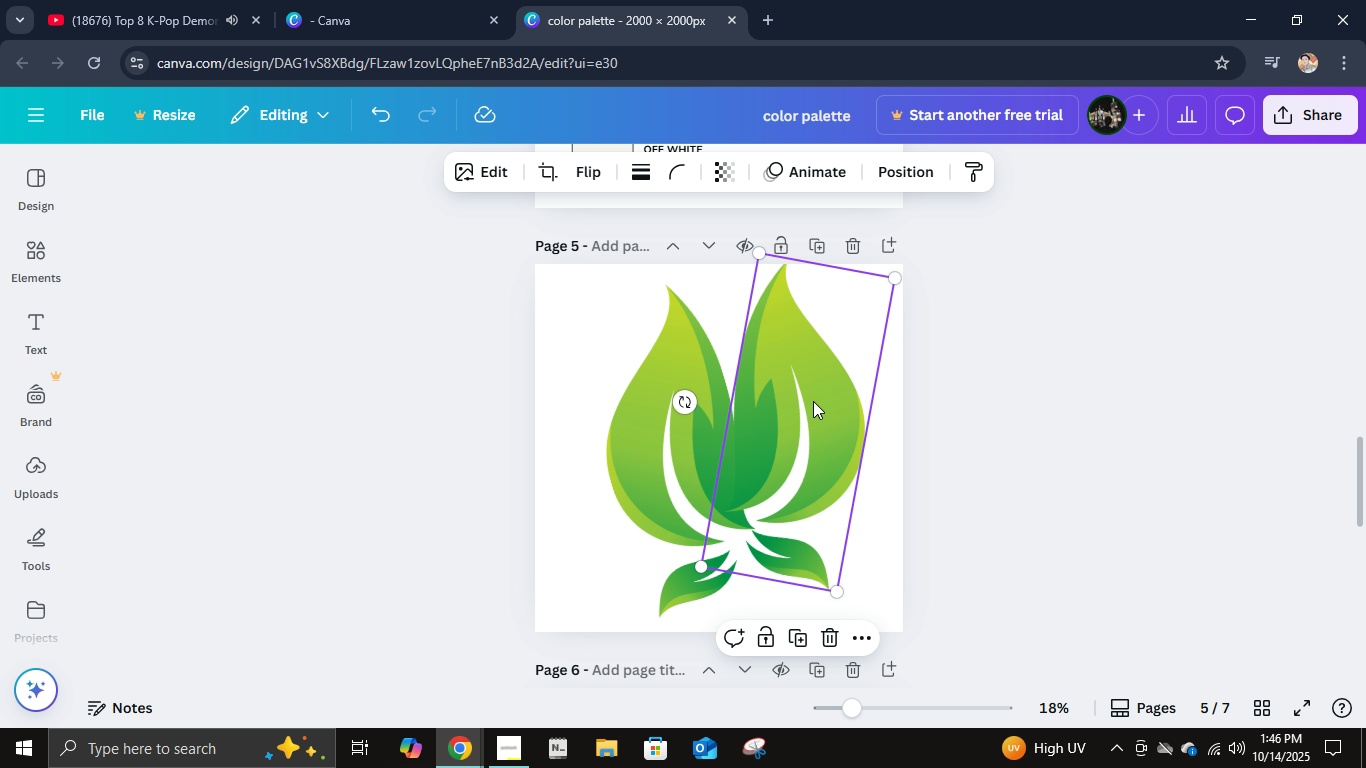 
left_click_drag(start_coordinate=[813, 401], to_coordinate=[829, 434])
 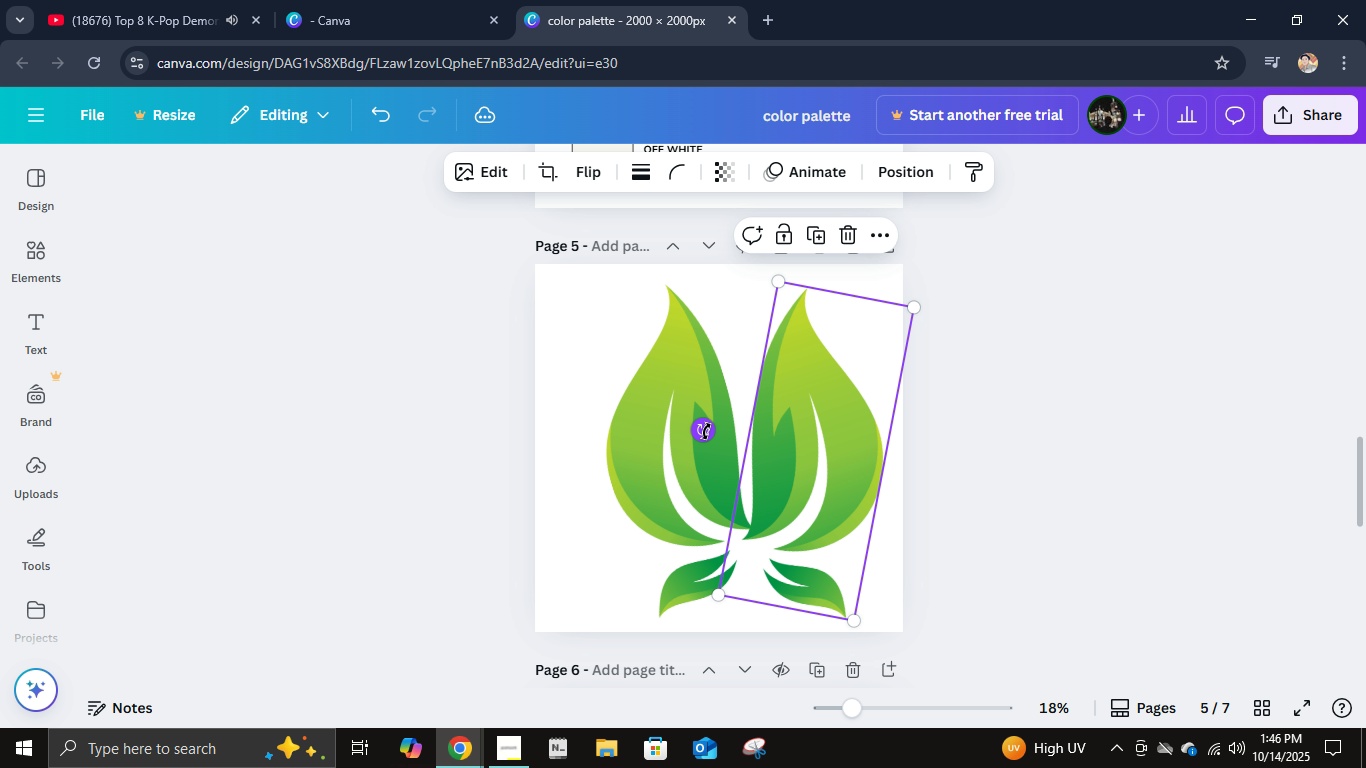 
double_click([675, 442])
 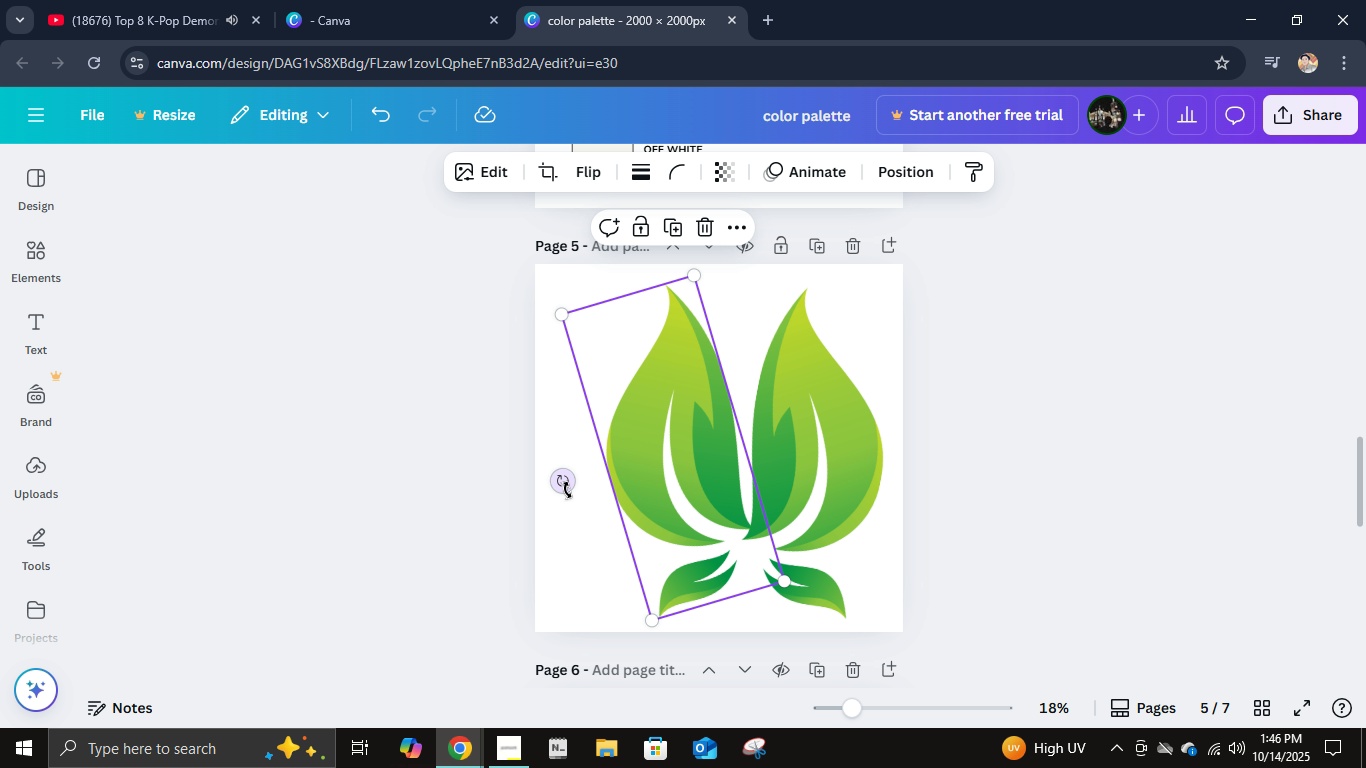 
left_click_drag(start_coordinate=[563, 486], to_coordinate=[590, 538])
 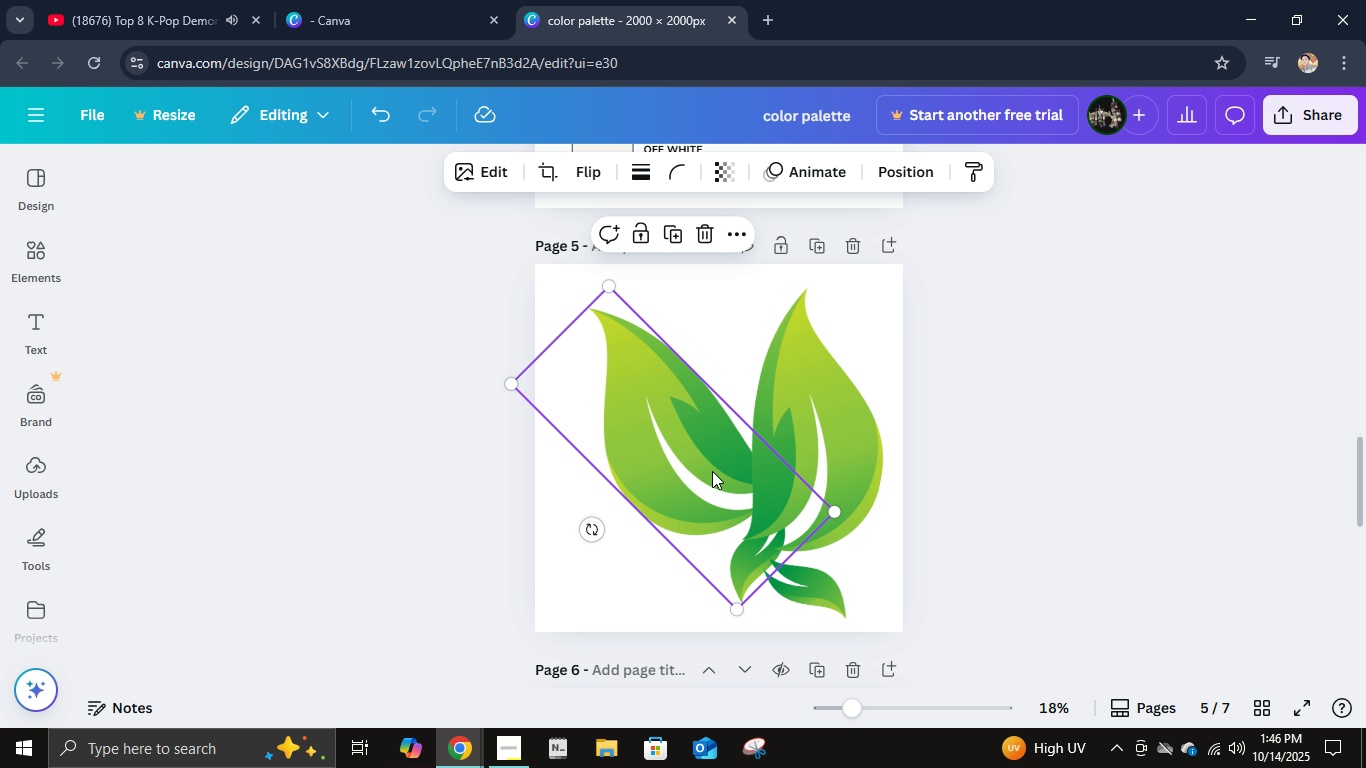 
left_click_drag(start_coordinate=[691, 473], to_coordinate=[688, 511])
 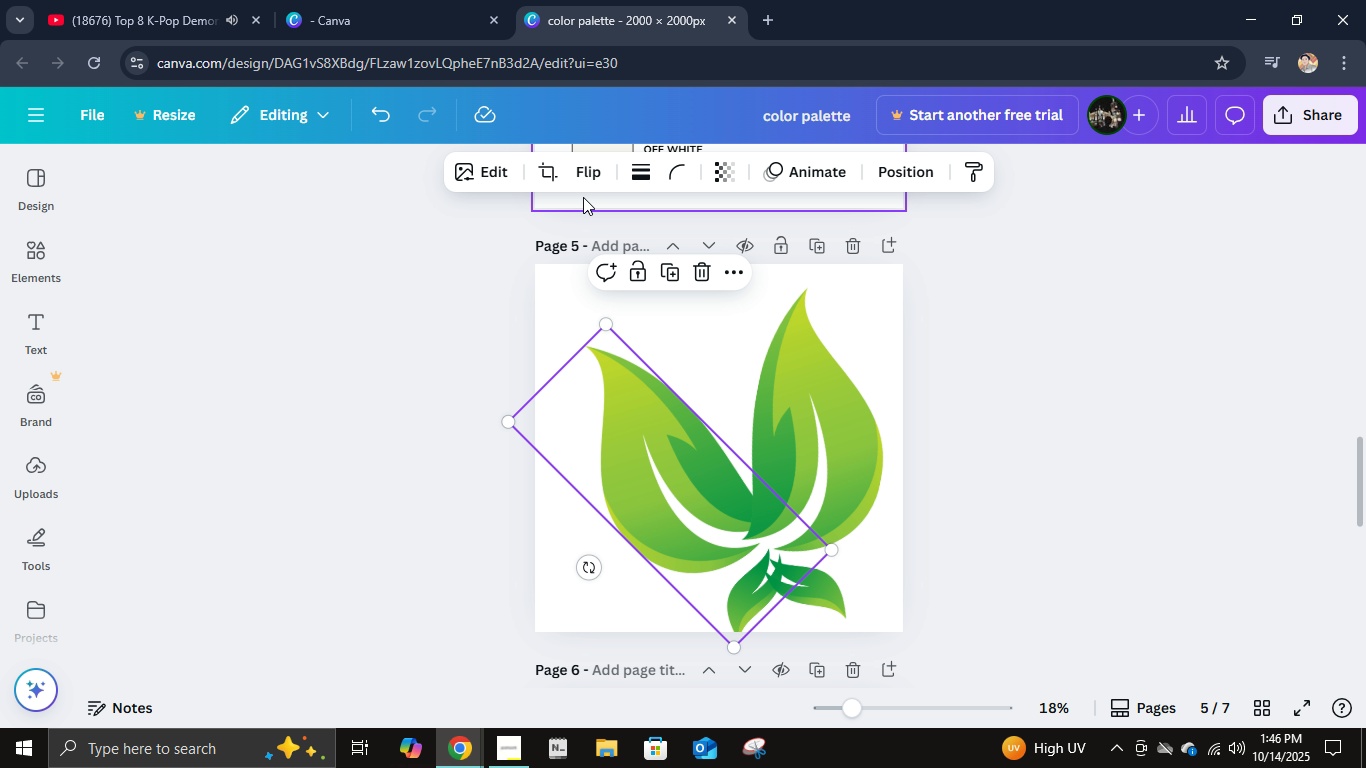 
left_click([586, 188])
 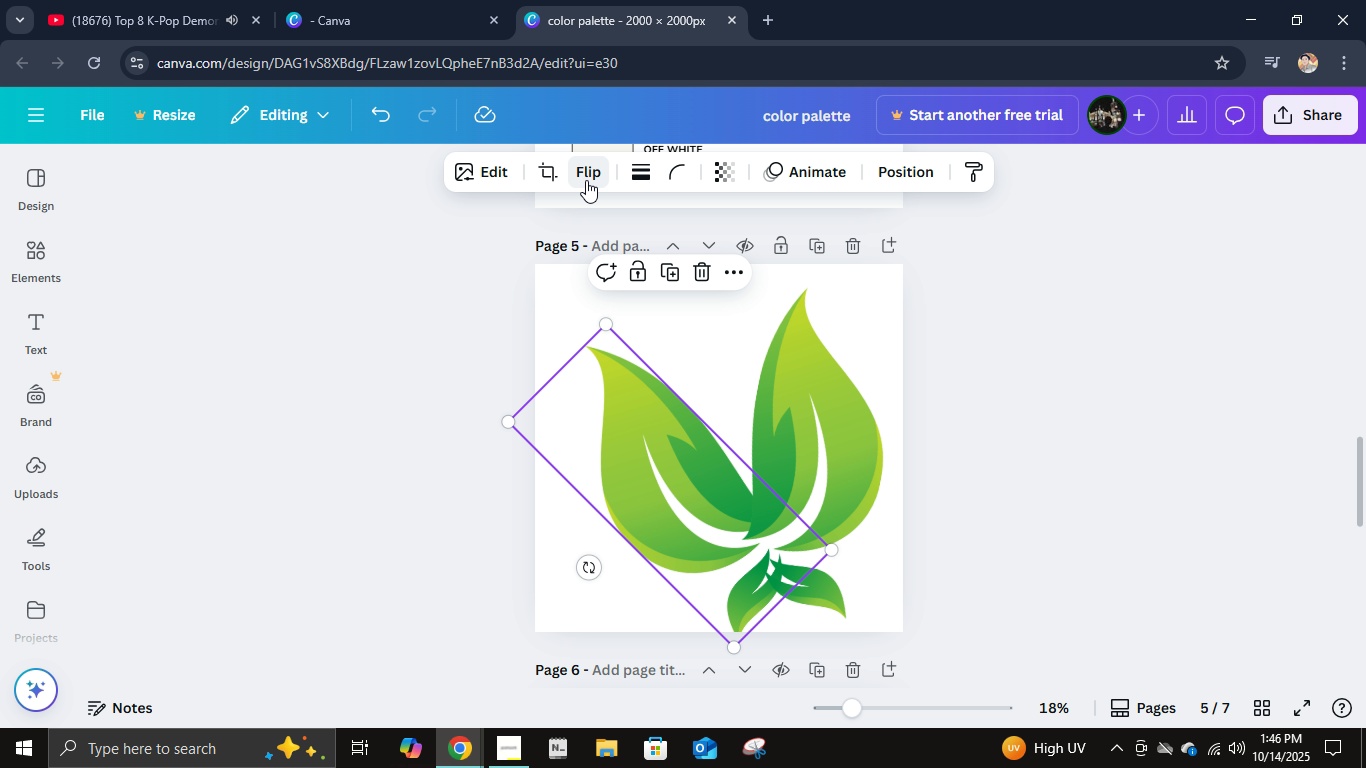 
left_click([586, 180])
 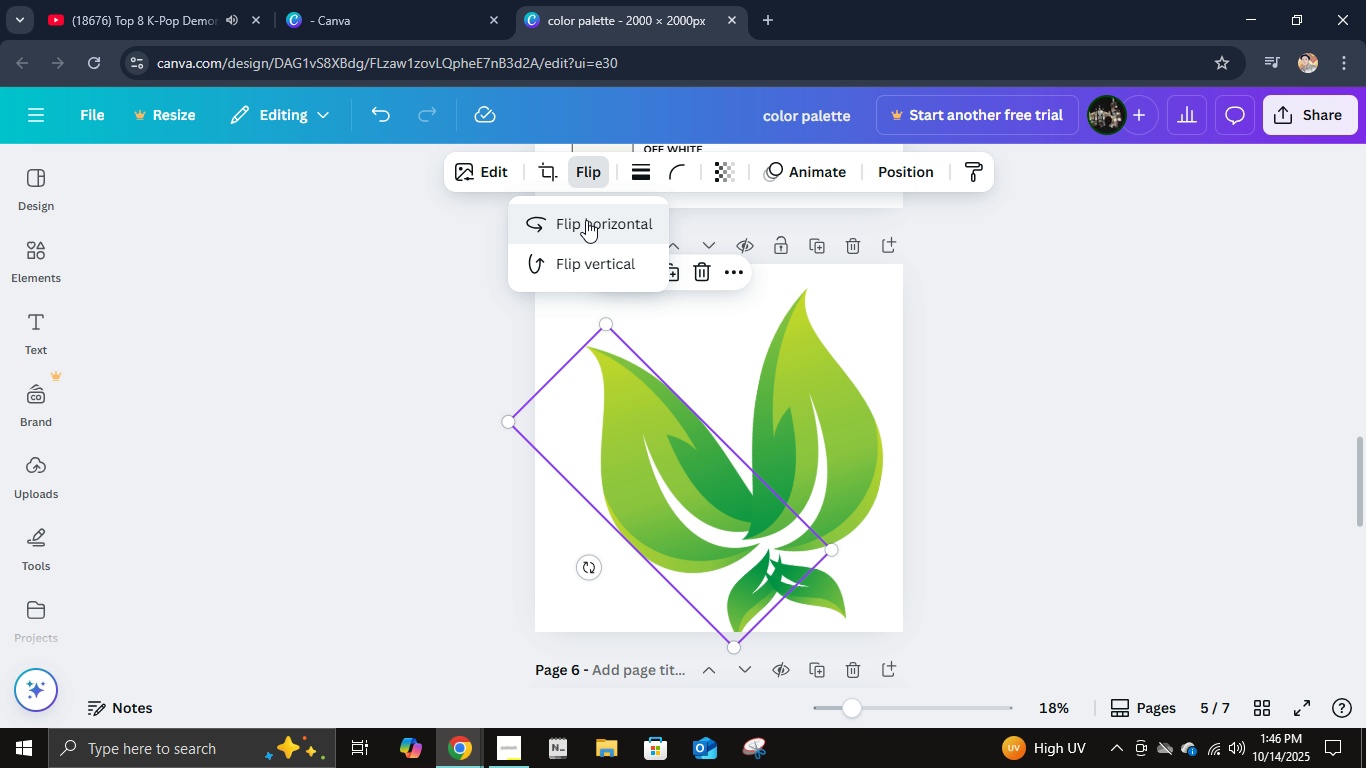 
left_click([586, 220])
 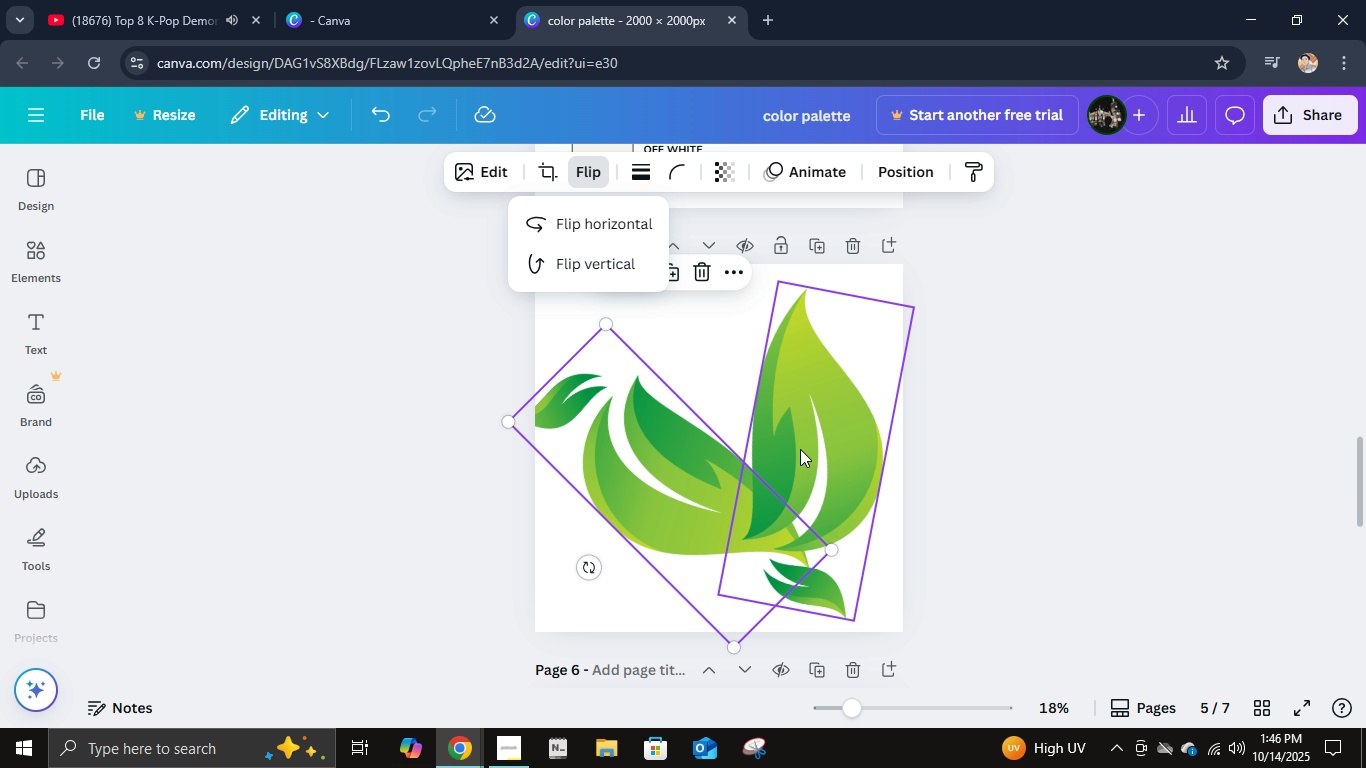 
left_click_drag(start_coordinate=[694, 488], to_coordinate=[679, 529])
 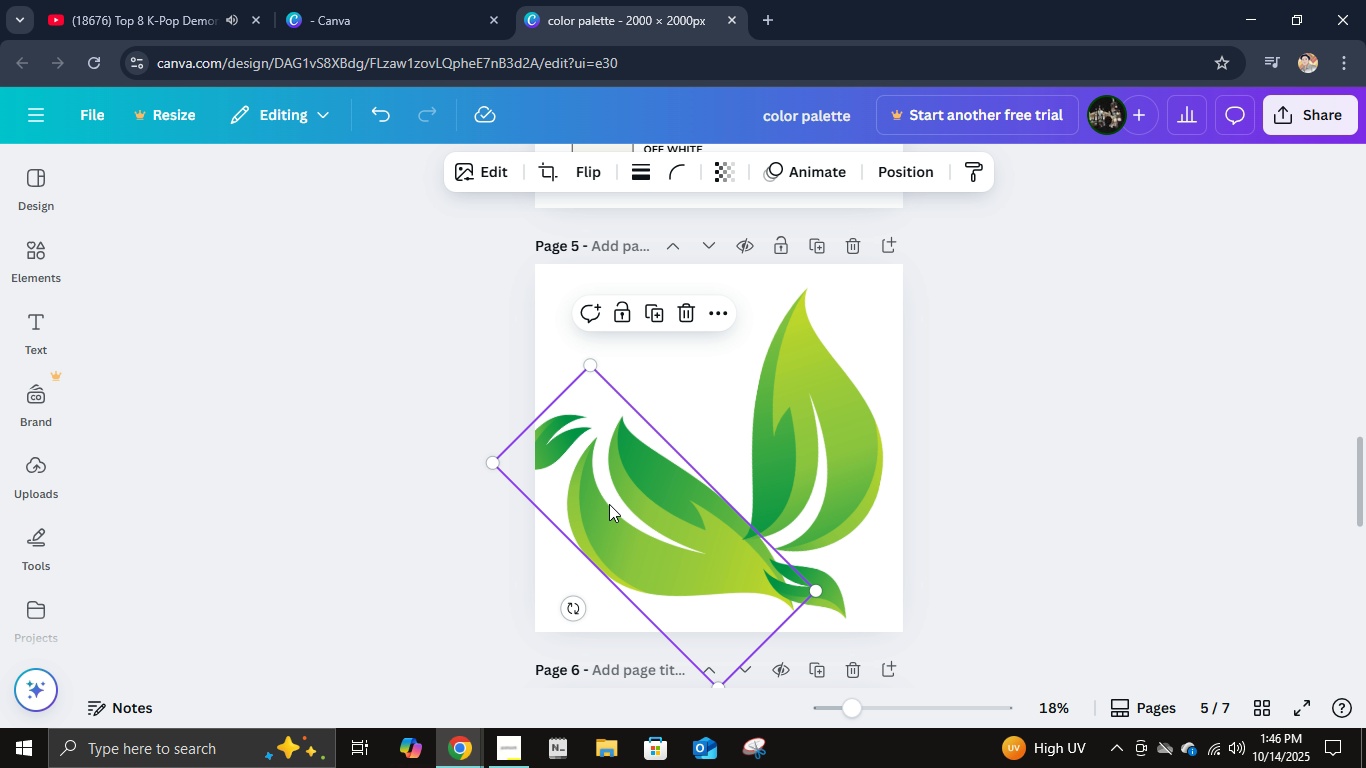 
left_click([609, 504])
 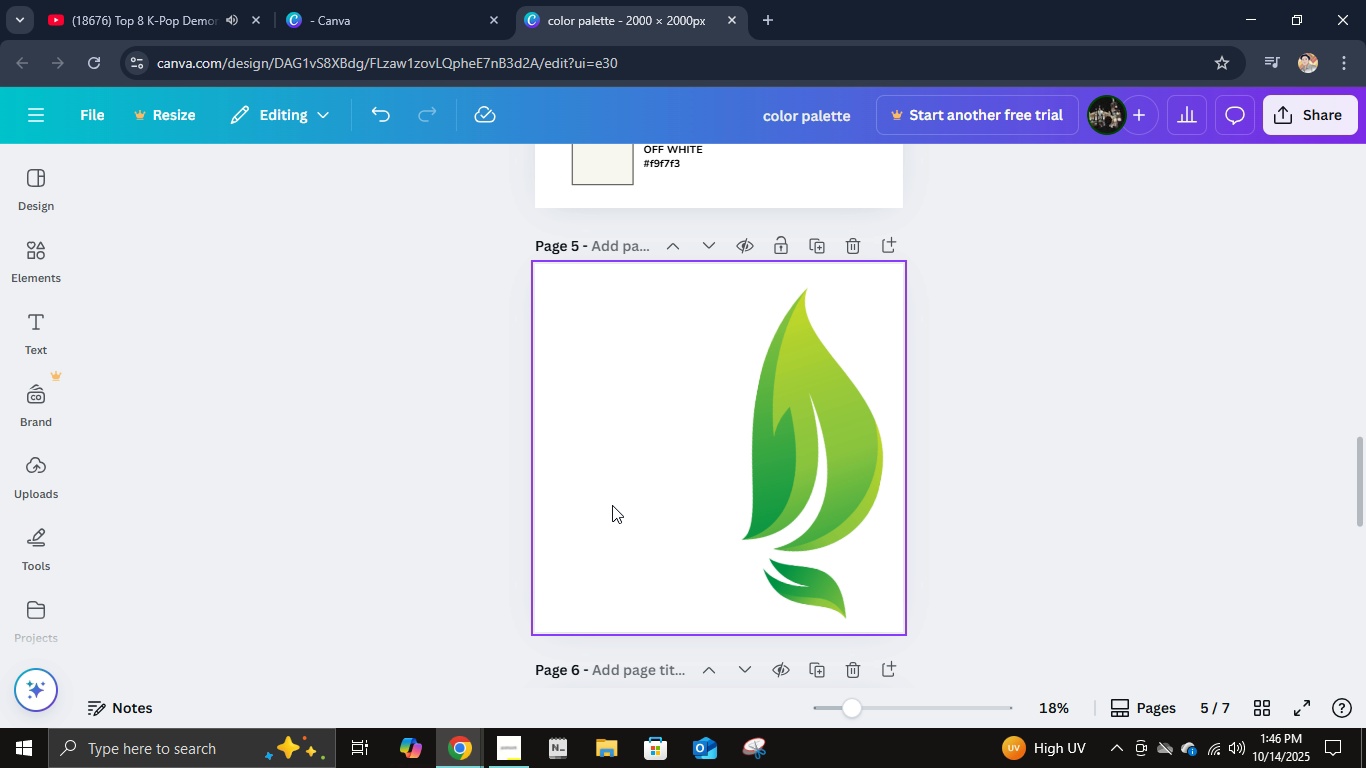 
key(Delete)
 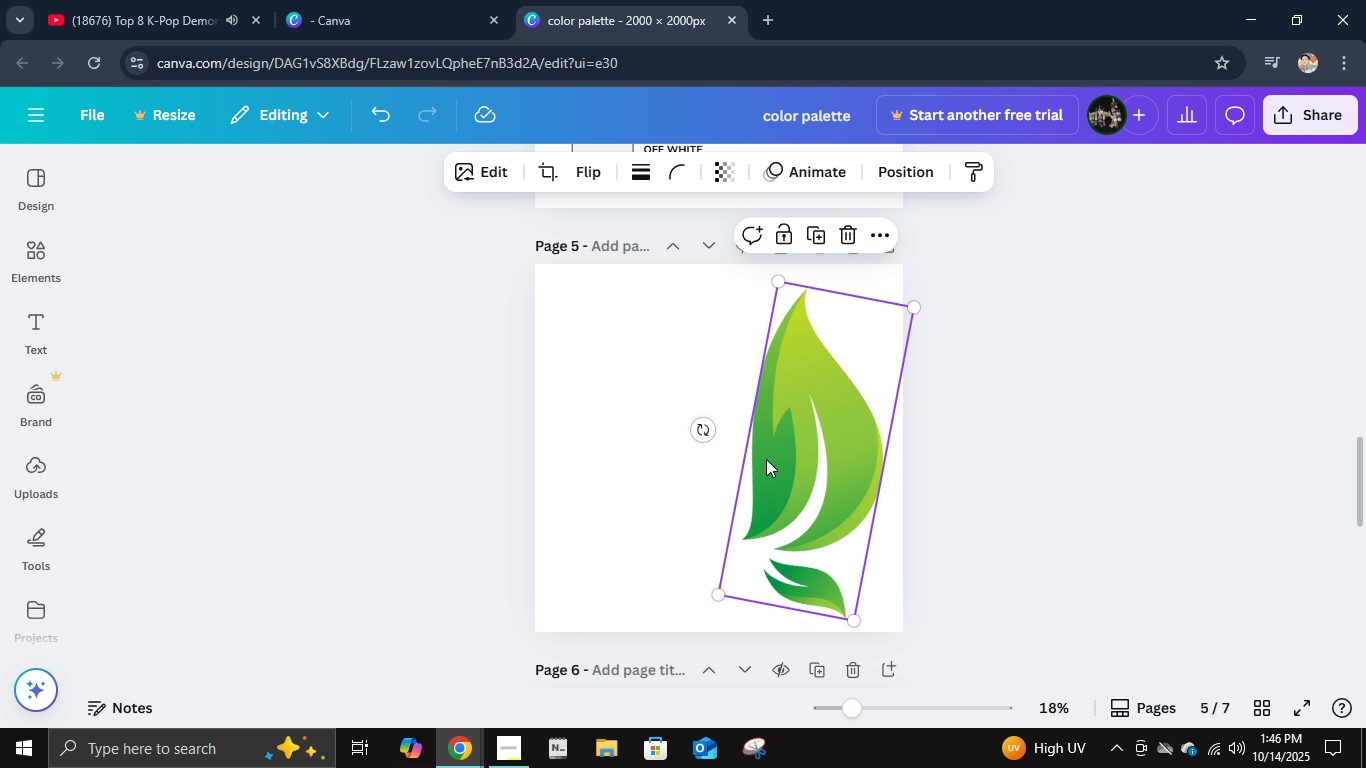 
left_click([766, 459])
 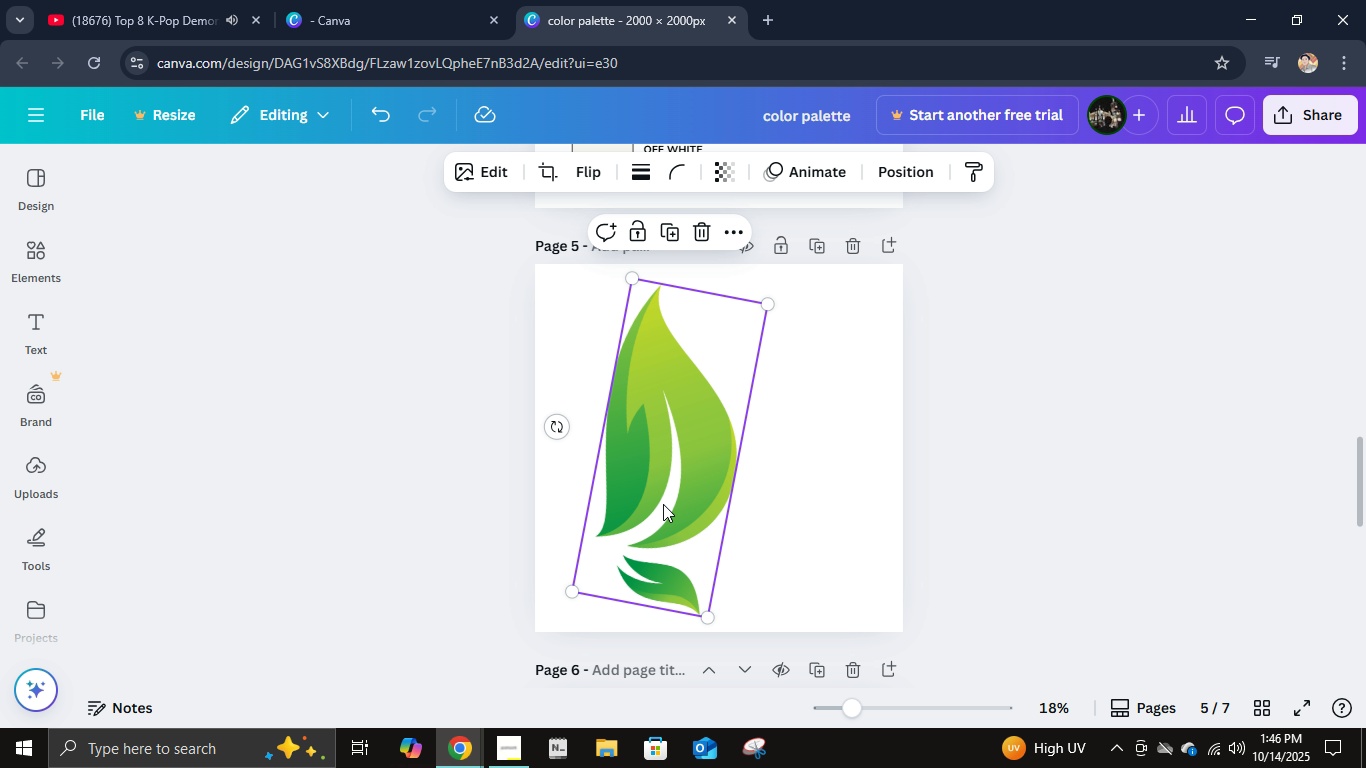 
left_click_drag(start_coordinate=[766, 459], to_coordinate=[621, 459])
 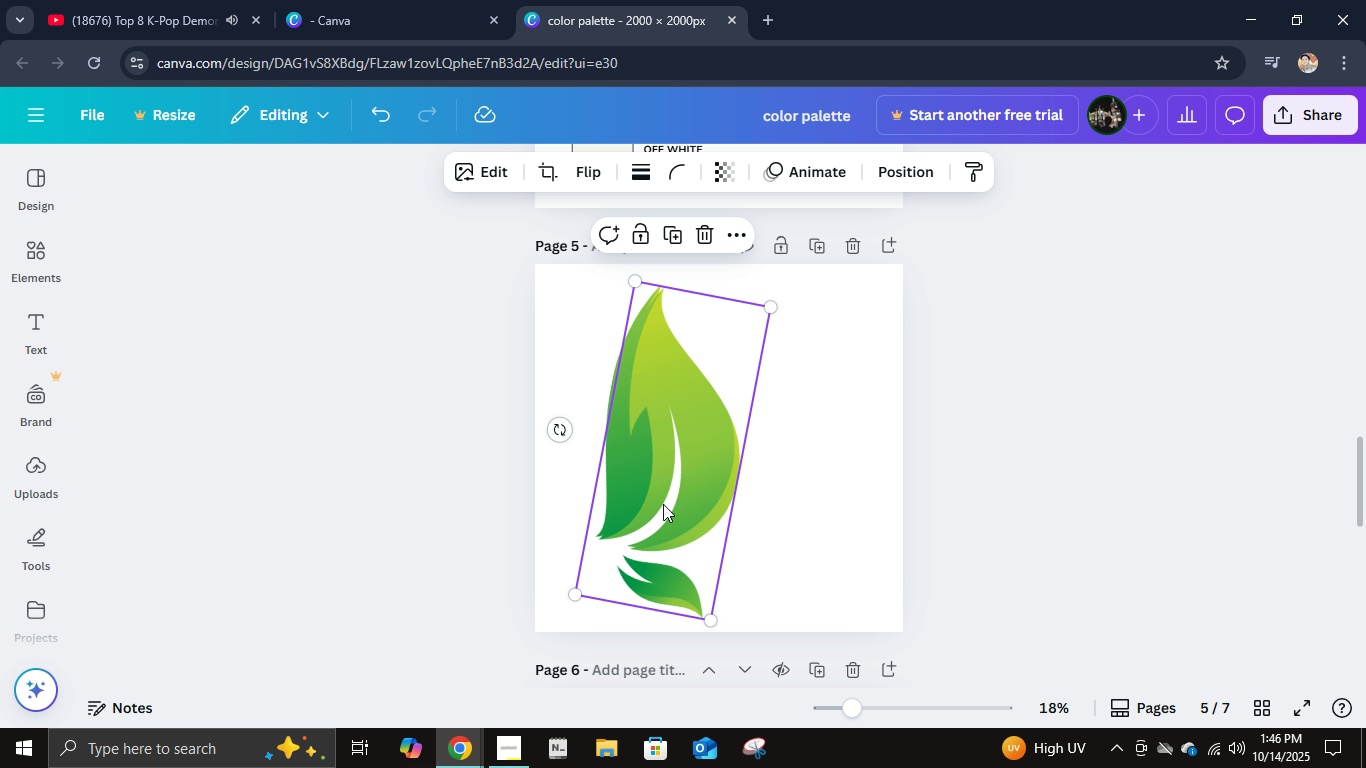 
key(Control+D)
 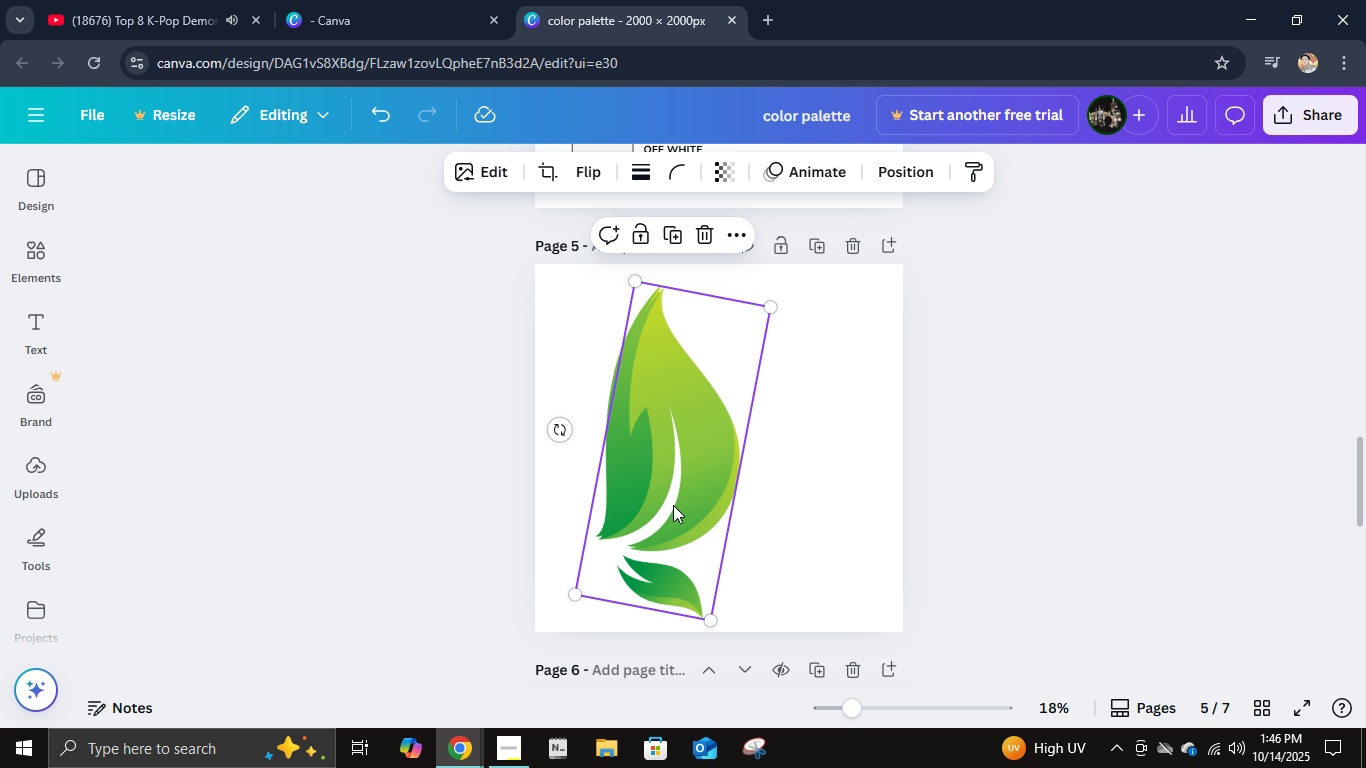 
left_click_drag(start_coordinate=[673, 505], to_coordinate=[770, 522])
 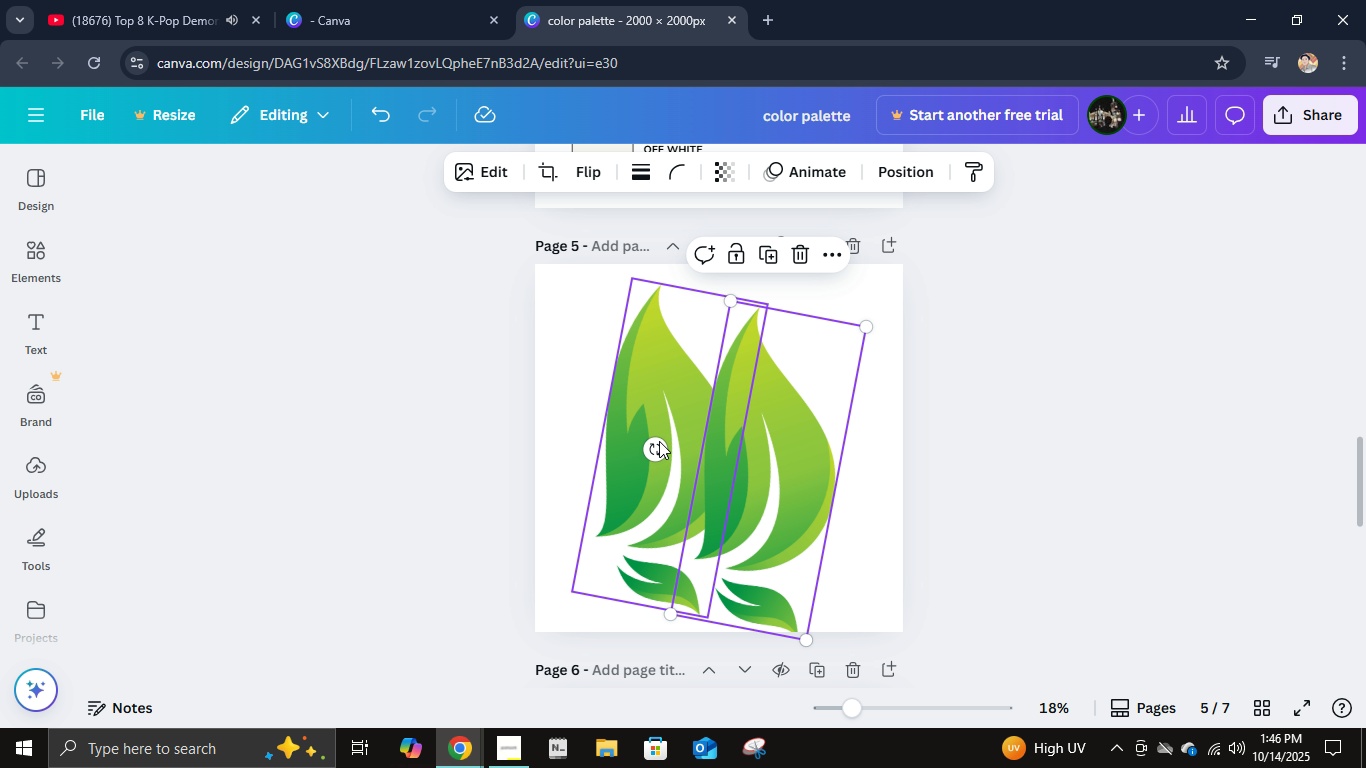 
left_click_drag(start_coordinate=[654, 454], to_coordinate=[661, 438])
 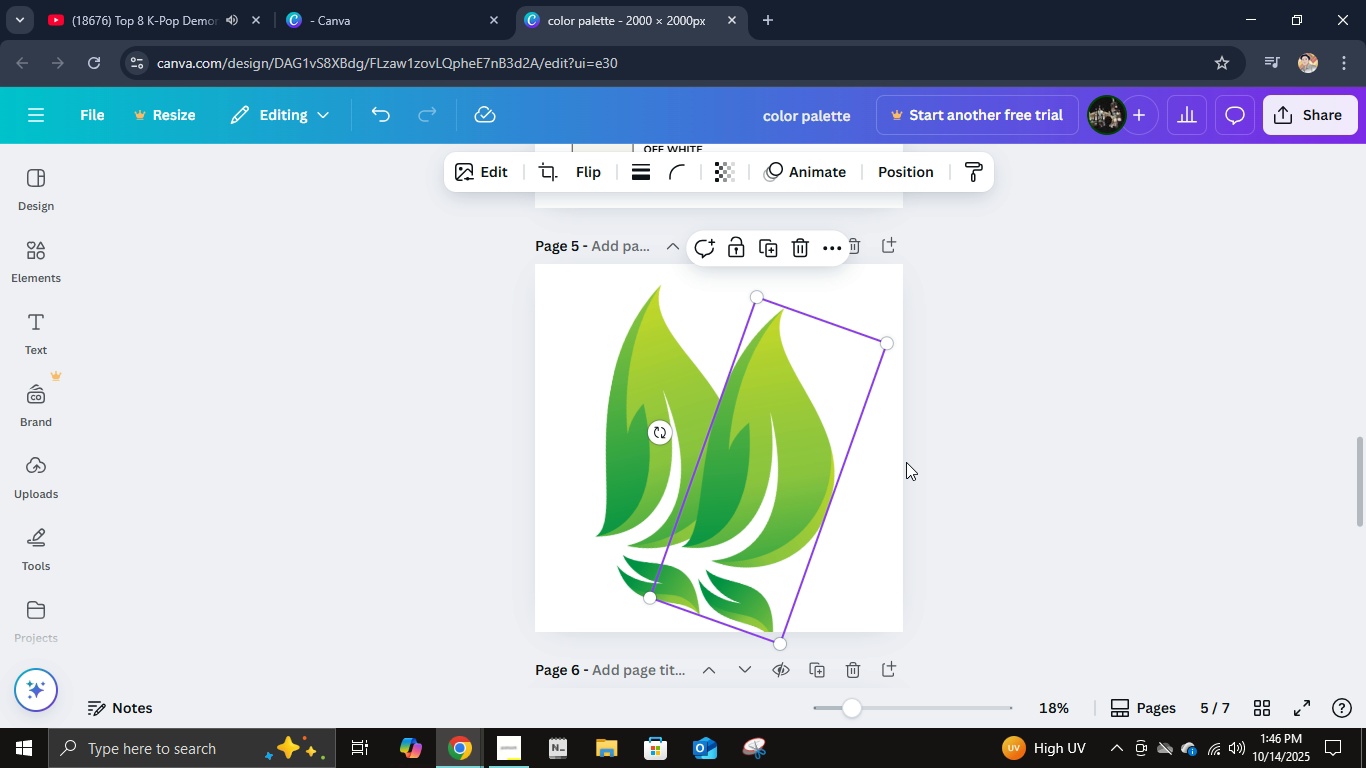 
left_click([906, 462])
 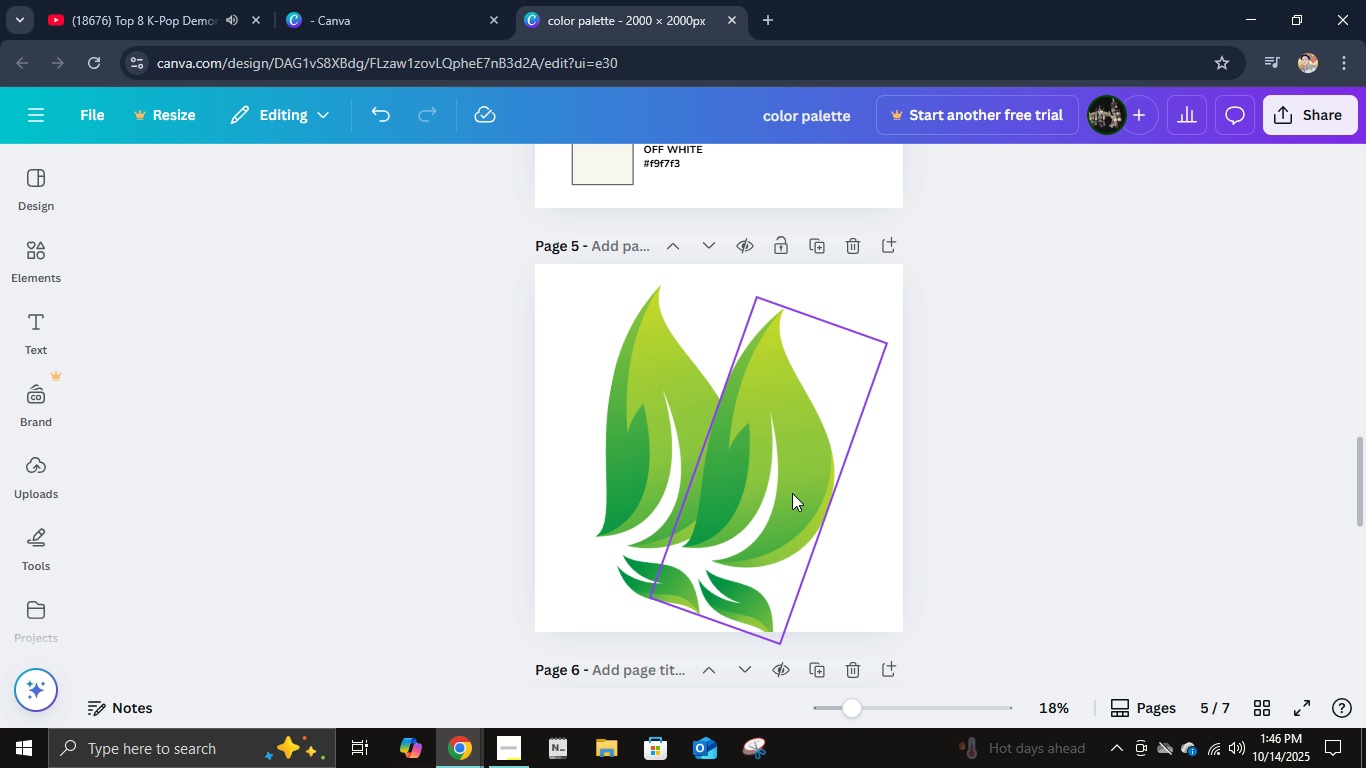 
left_click_drag(start_coordinate=[792, 493], to_coordinate=[794, 466])
 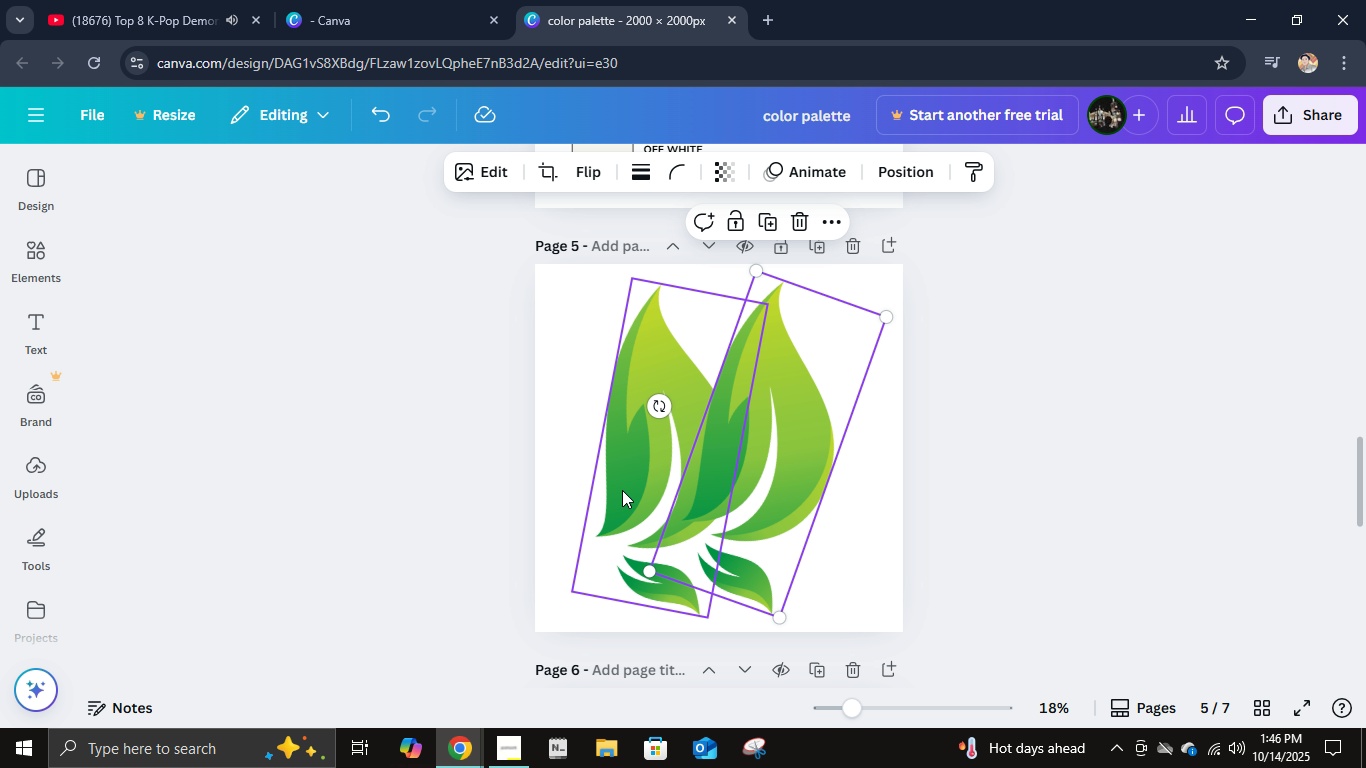 
left_click([622, 490])
 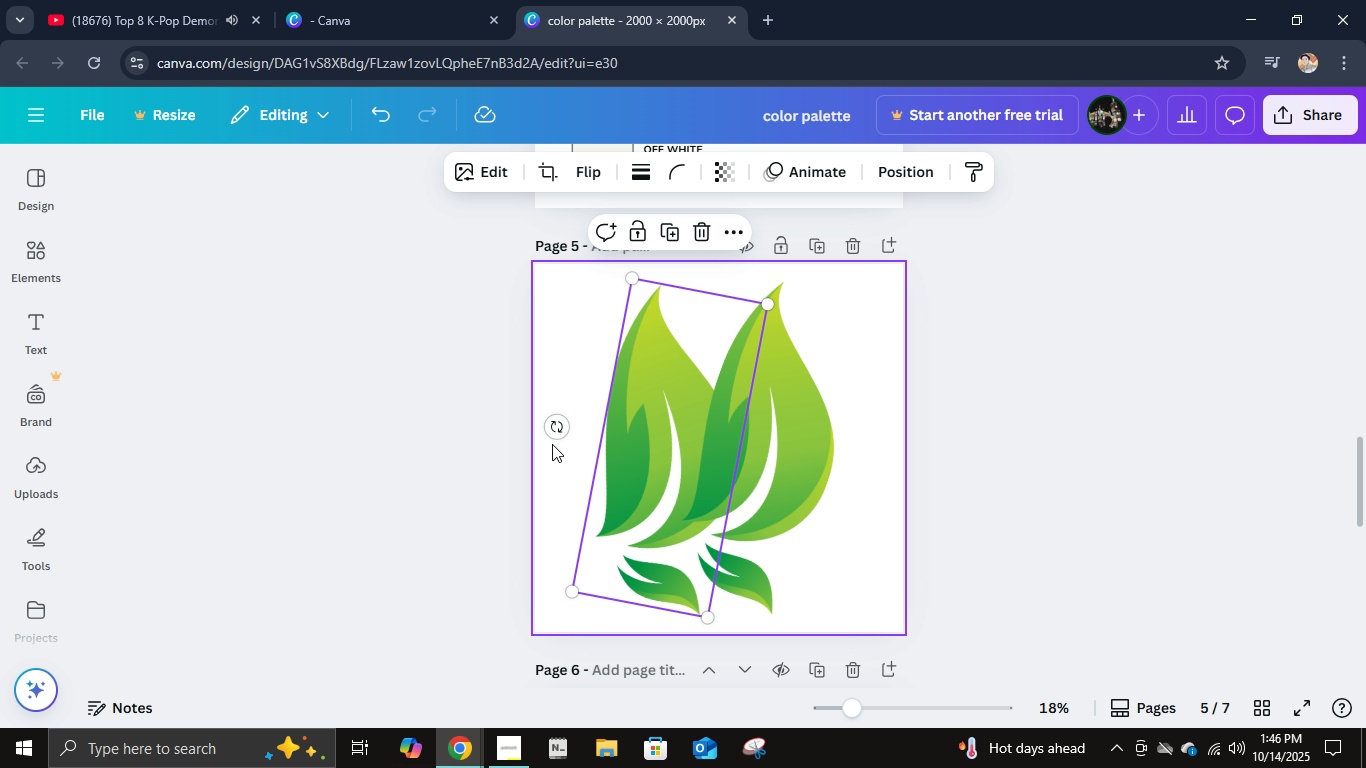 
left_click_drag(start_coordinate=[548, 428], to_coordinate=[574, 522])
 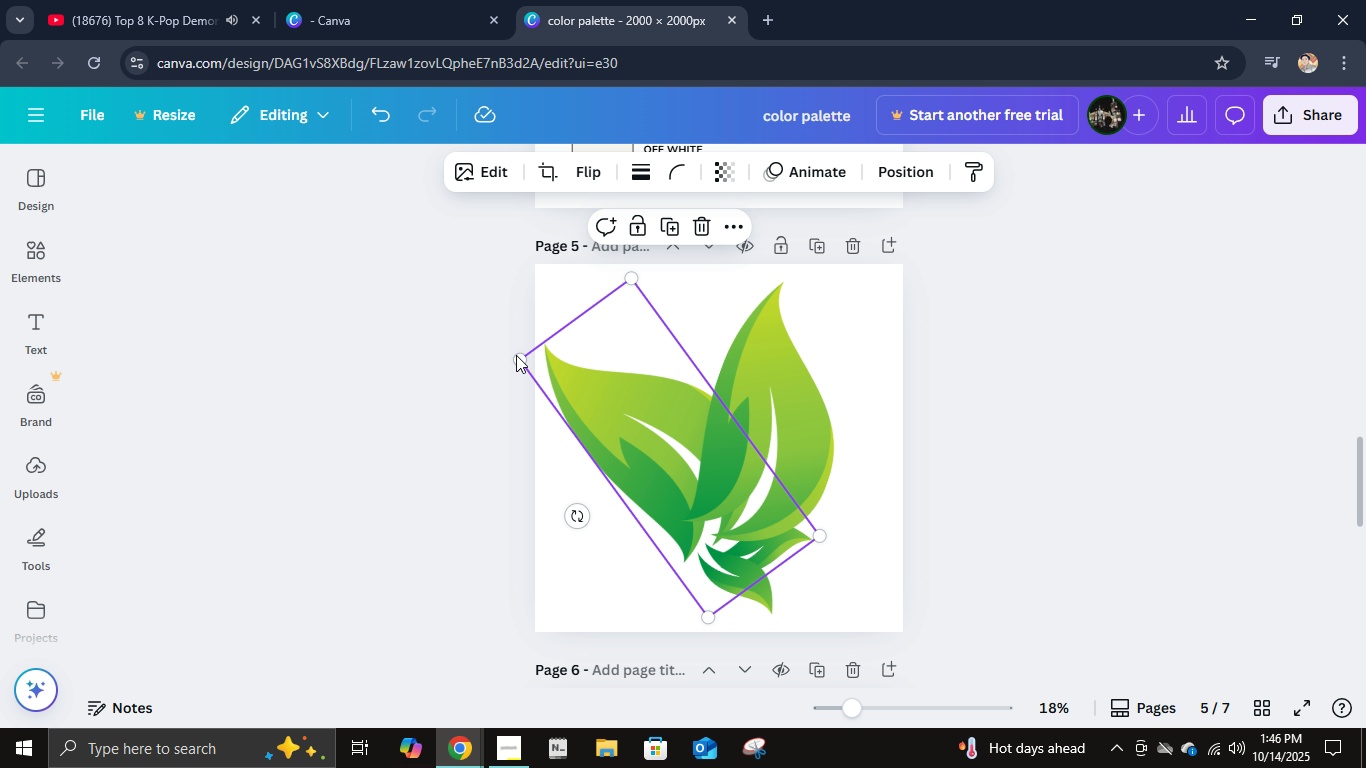 
left_click_drag(start_coordinate=[519, 364], to_coordinate=[628, 435])
 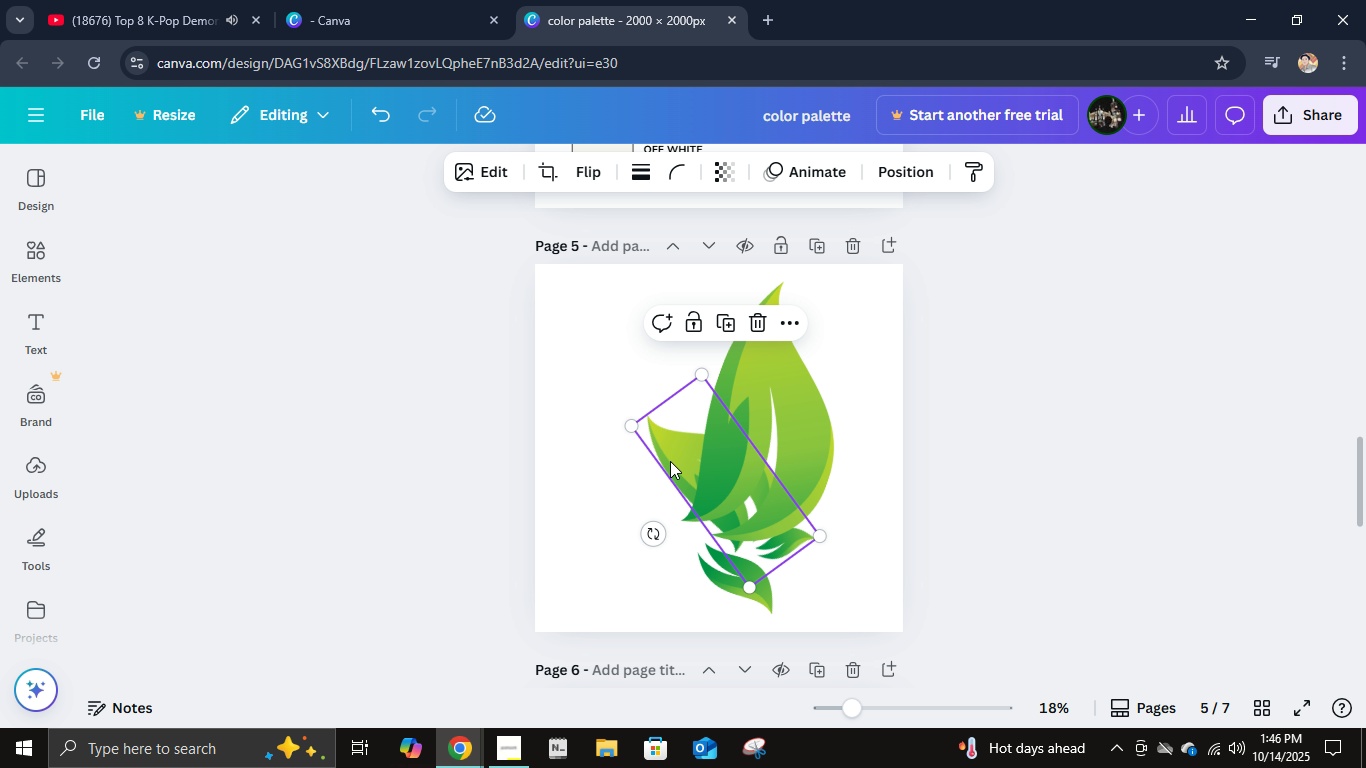 
left_click_drag(start_coordinate=[668, 461], to_coordinate=[605, 448])
 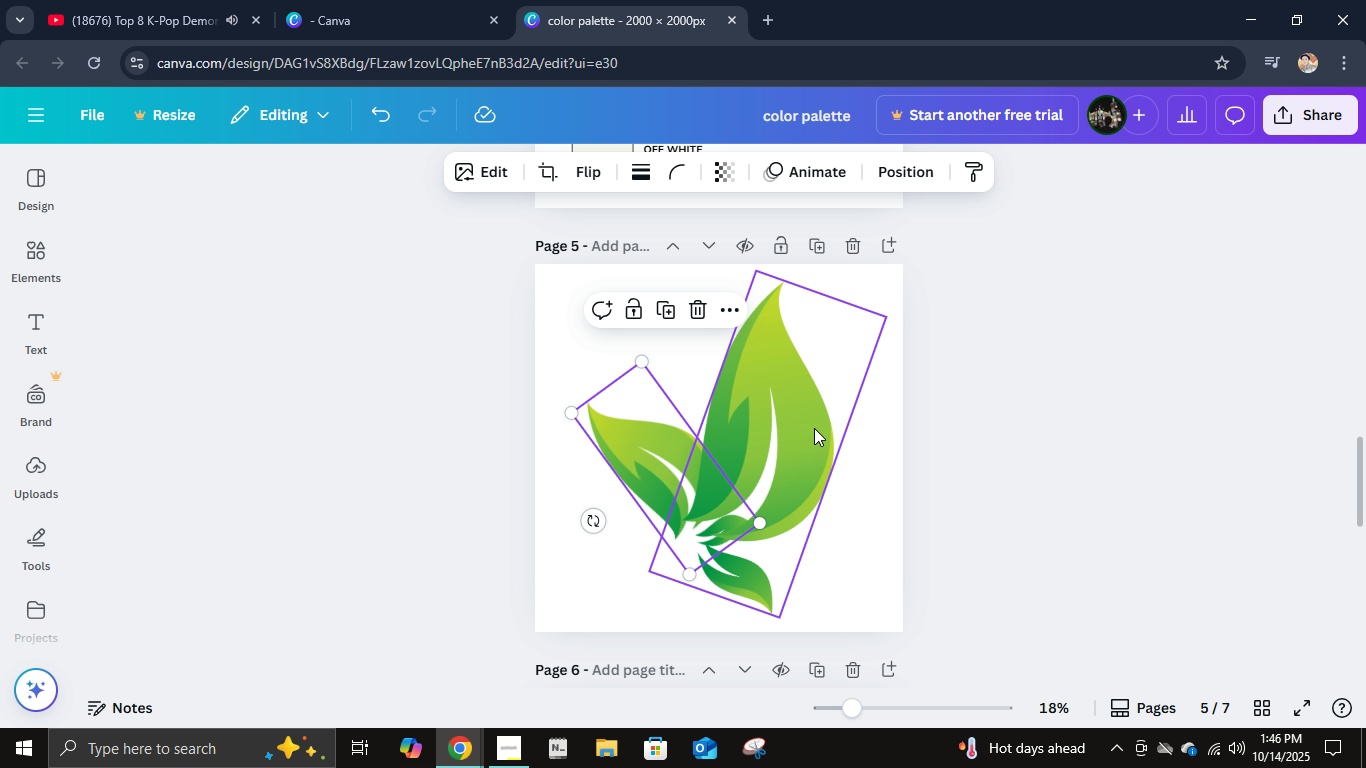 
left_click_drag(start_coordinate=[815, 428], to_coordinate=[847, 417])
 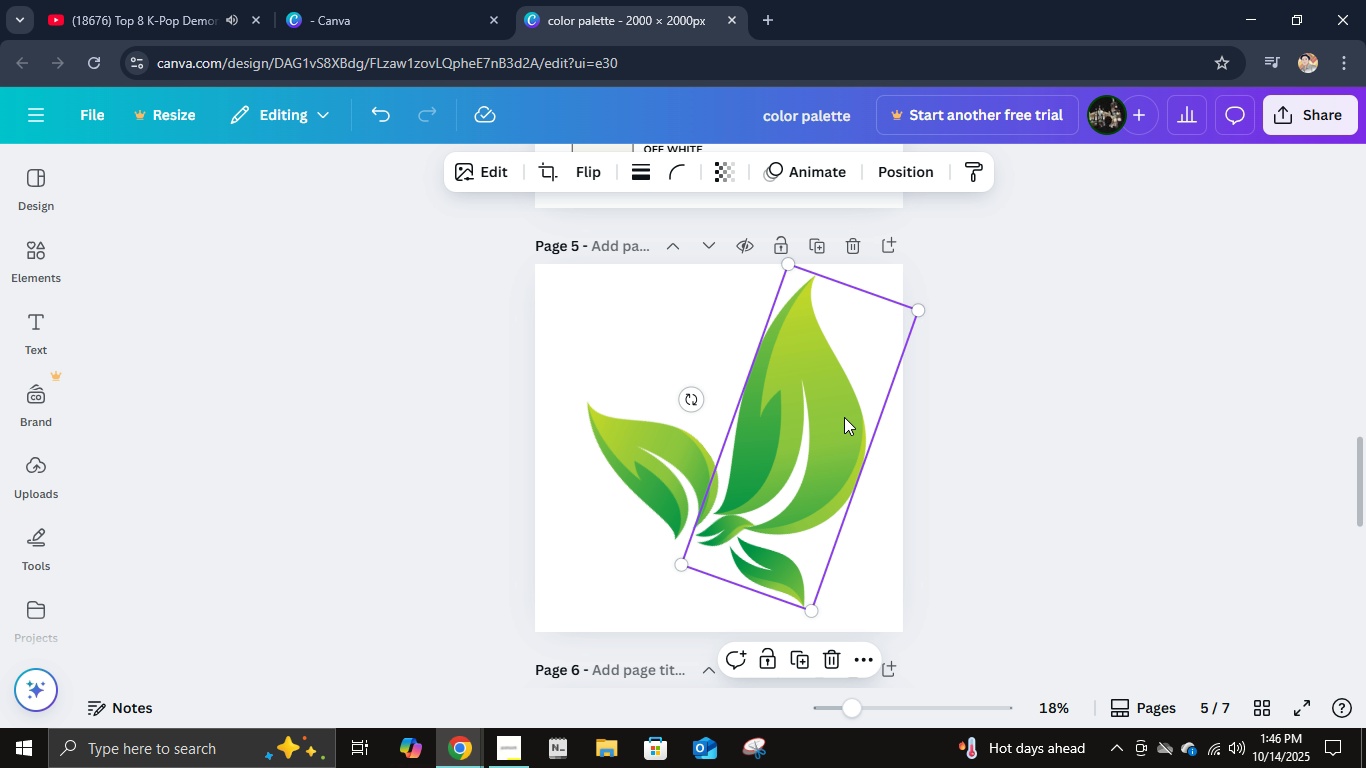 
left_click([847, 417])
 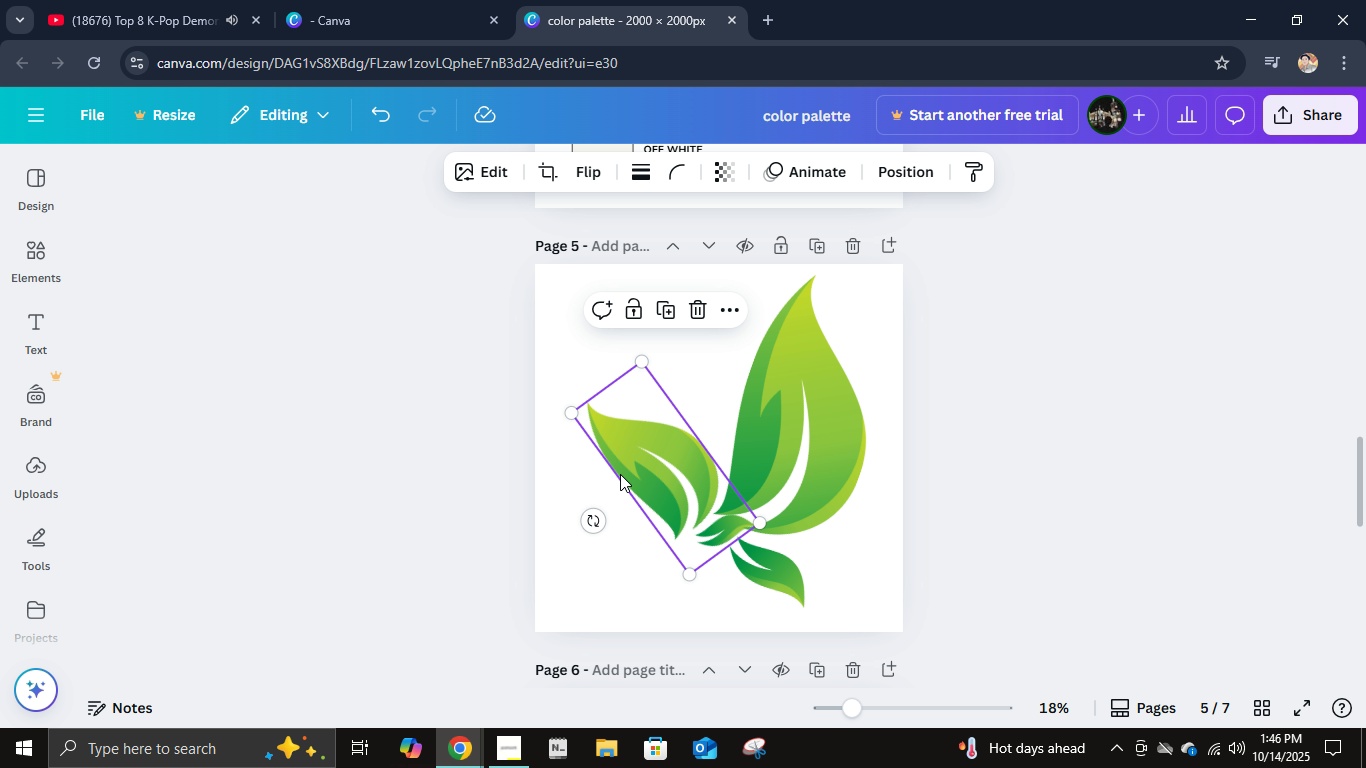 
left_click([620, 474])
 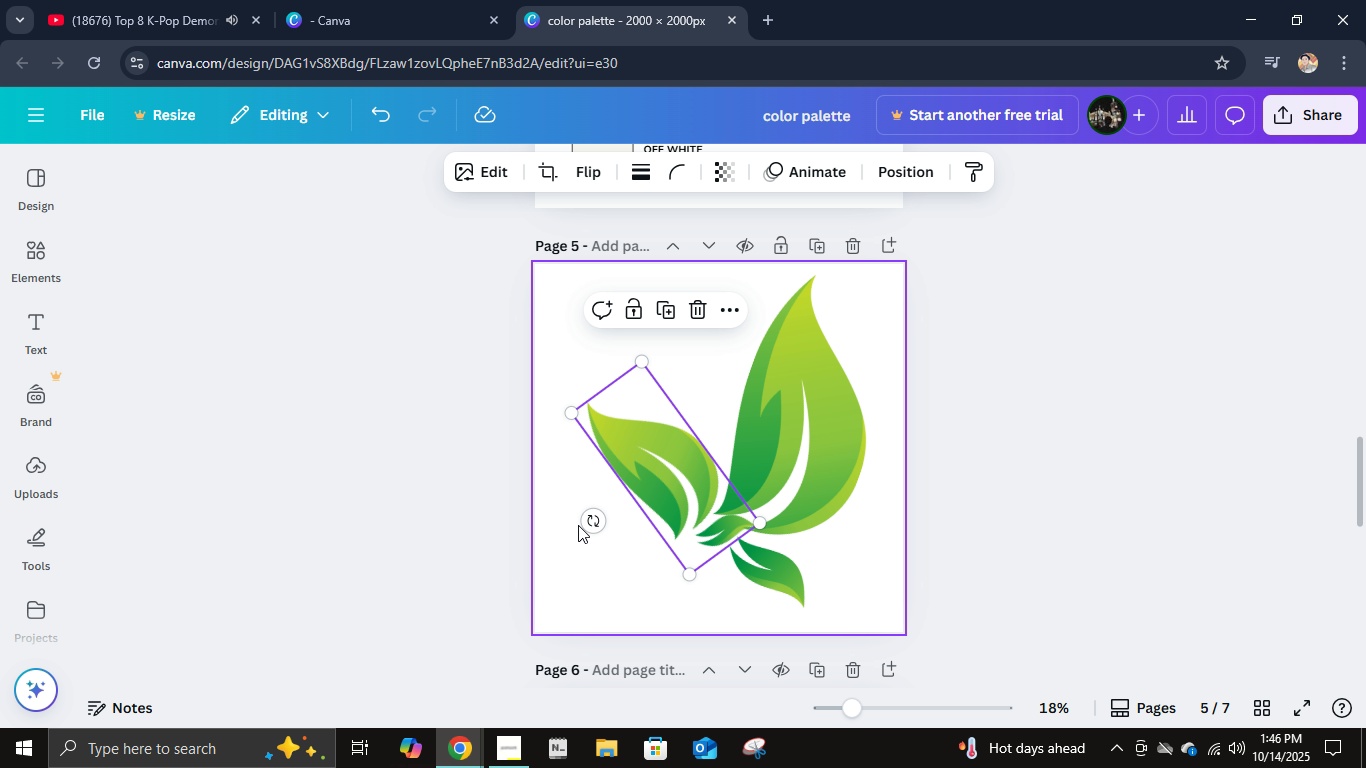 
left_click_drag(start_coordinate=[583, 521], to_coordinate=[596, 543])
 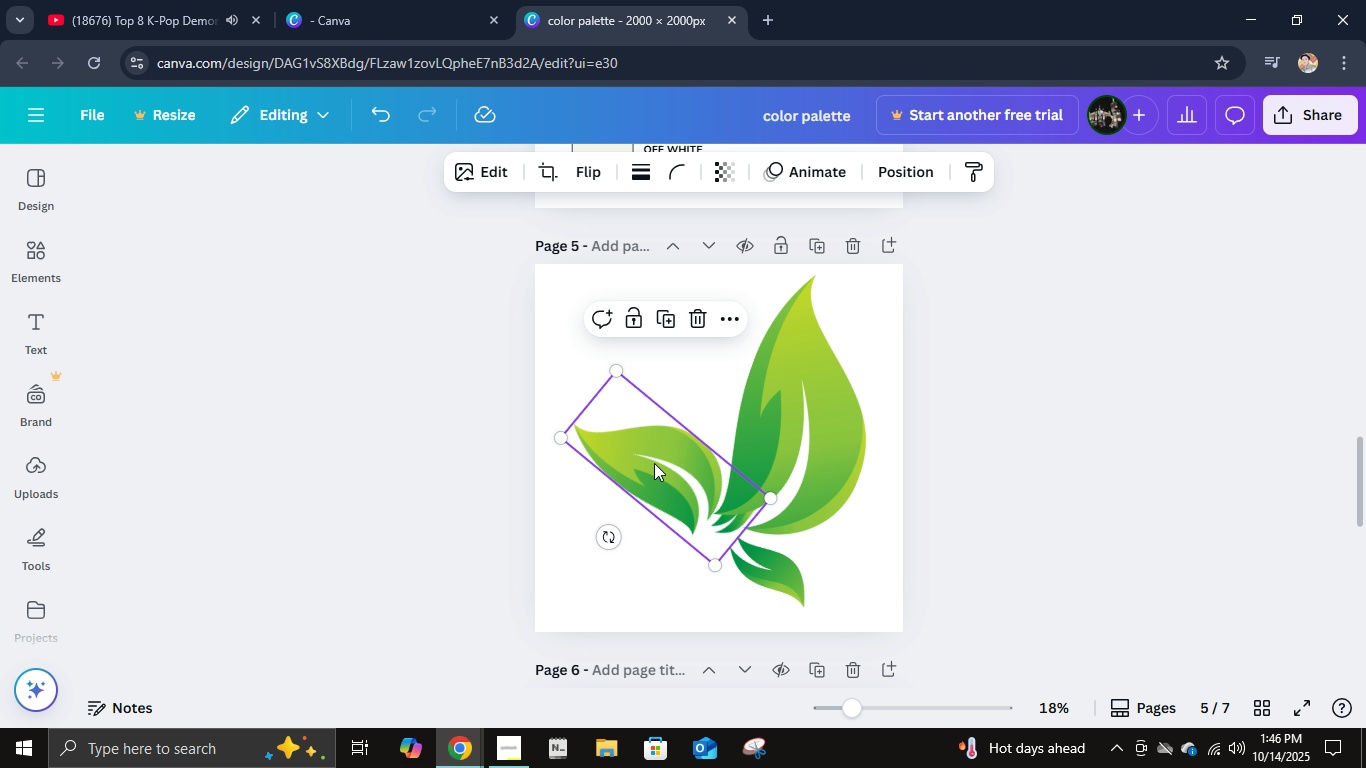 
left_click_drag(start_coordinate=[653, 463], to_coordinate=[643, 483])
 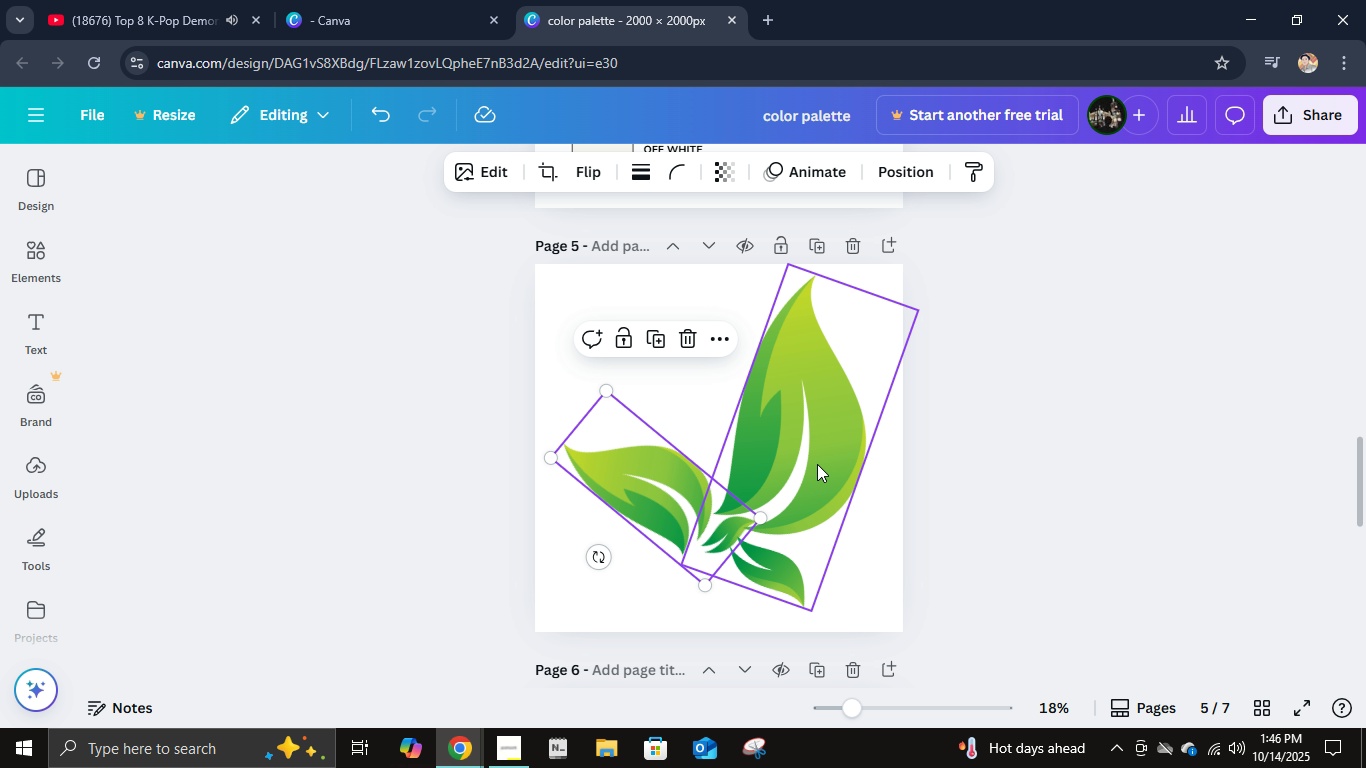 
left_click_drag(start_coordinate=[819, 459], to_coordinate=[820, 454])
 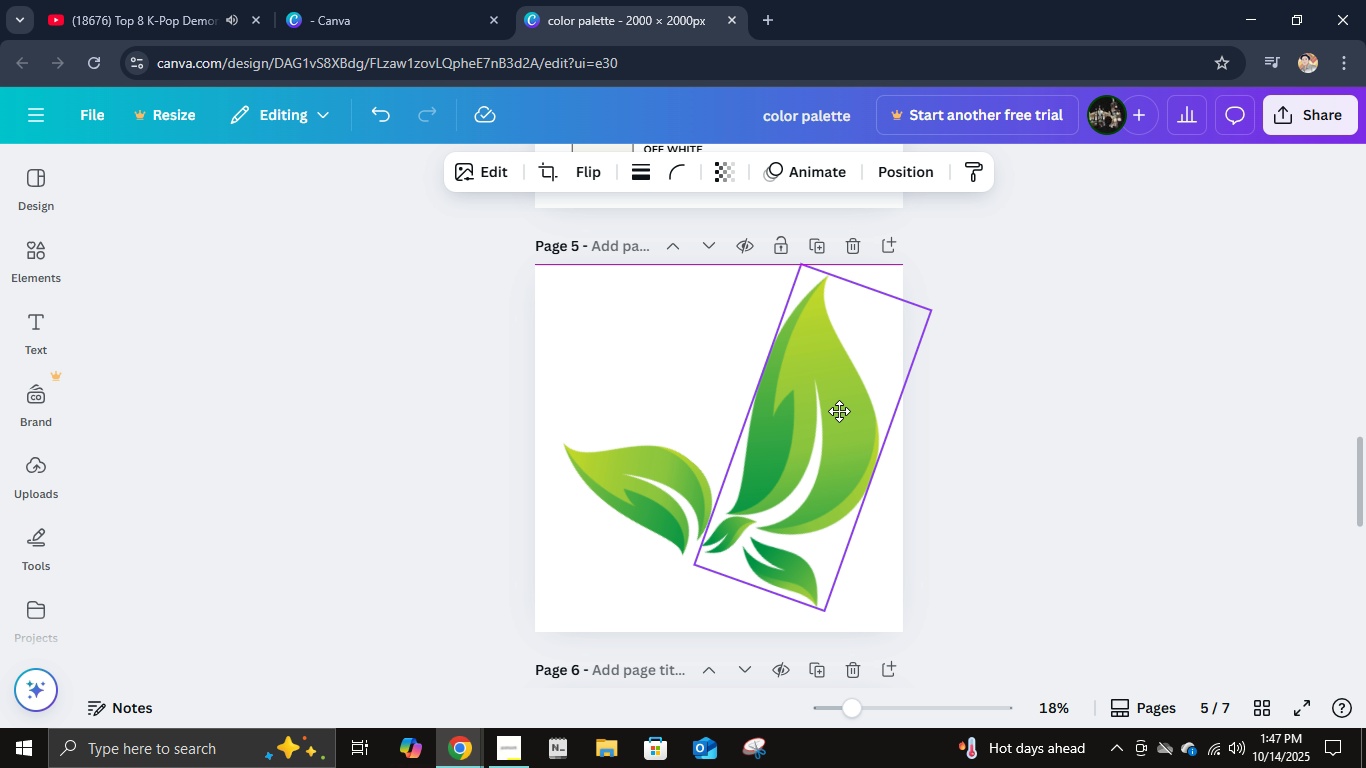 
left_click([997, 435])
 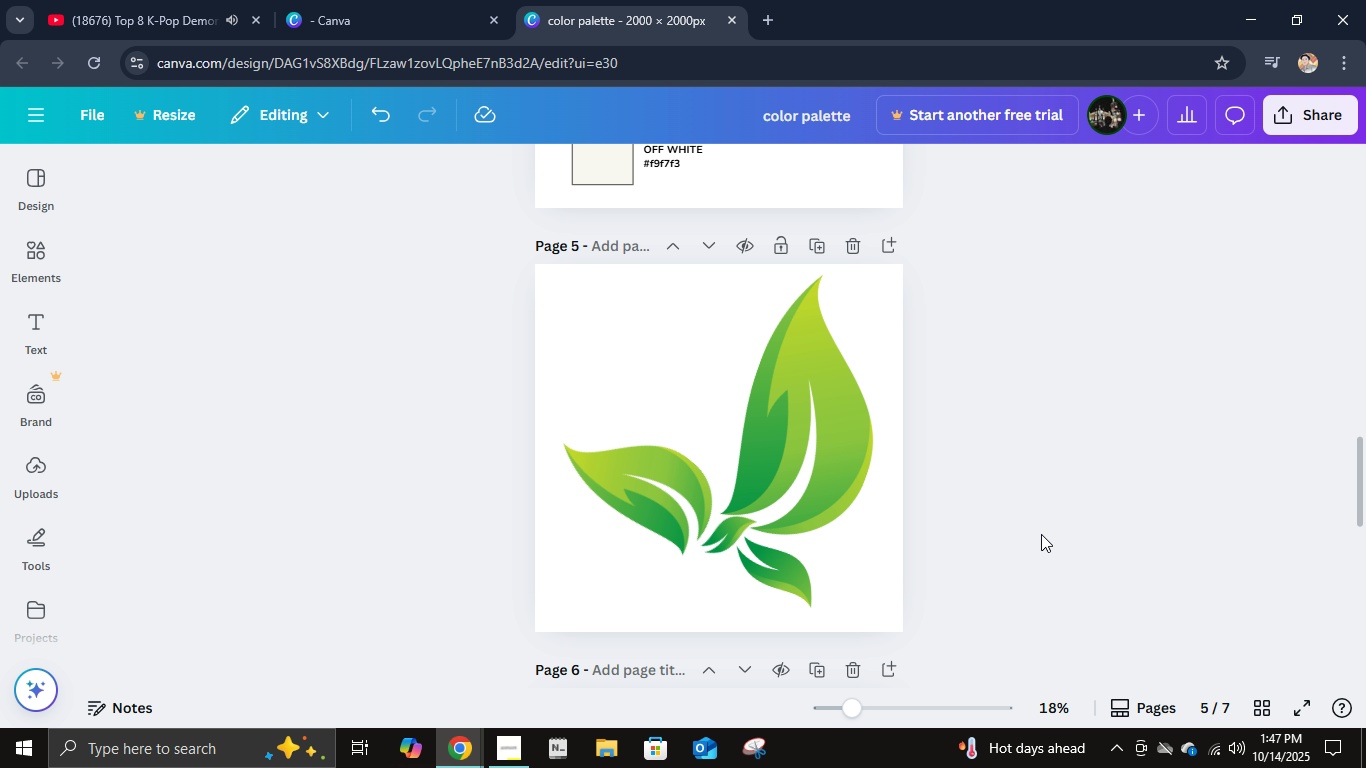 
left_click([787, 509])
 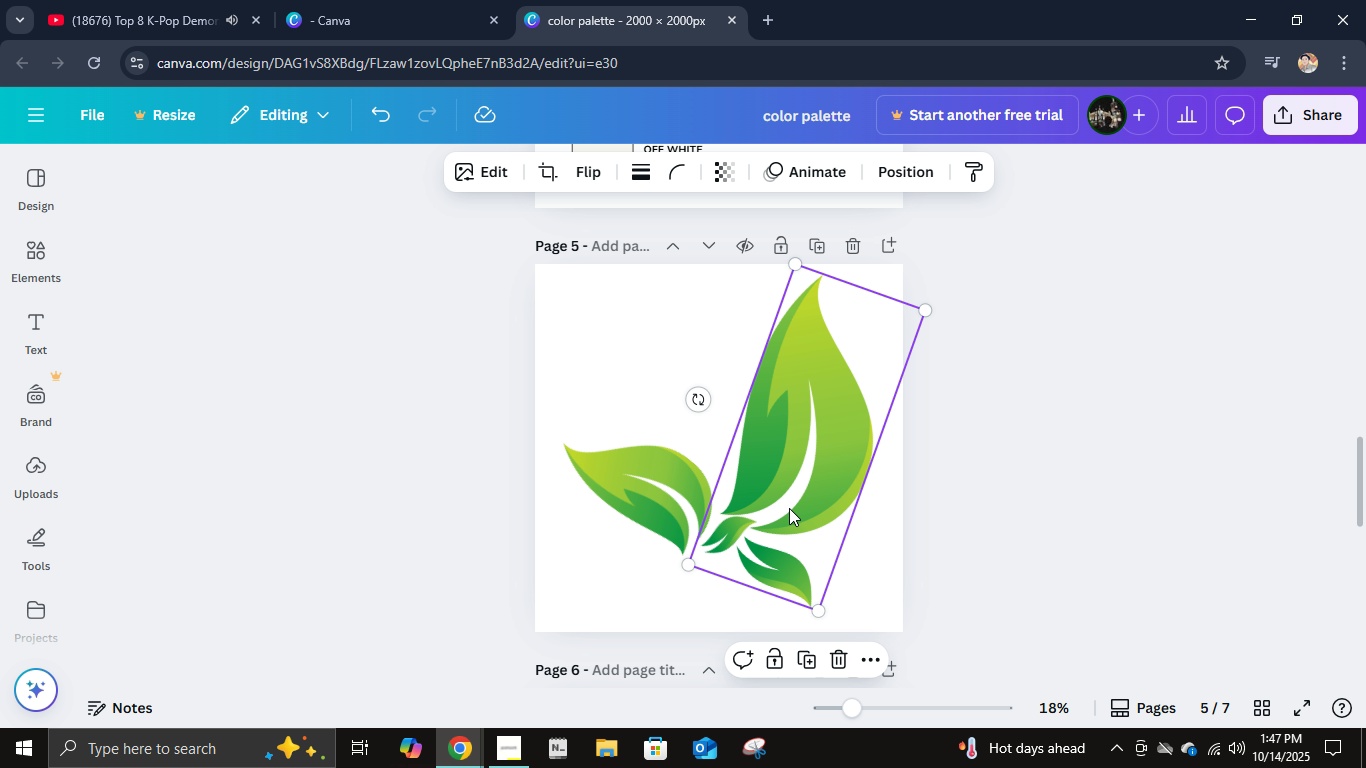 
key(Delete)
 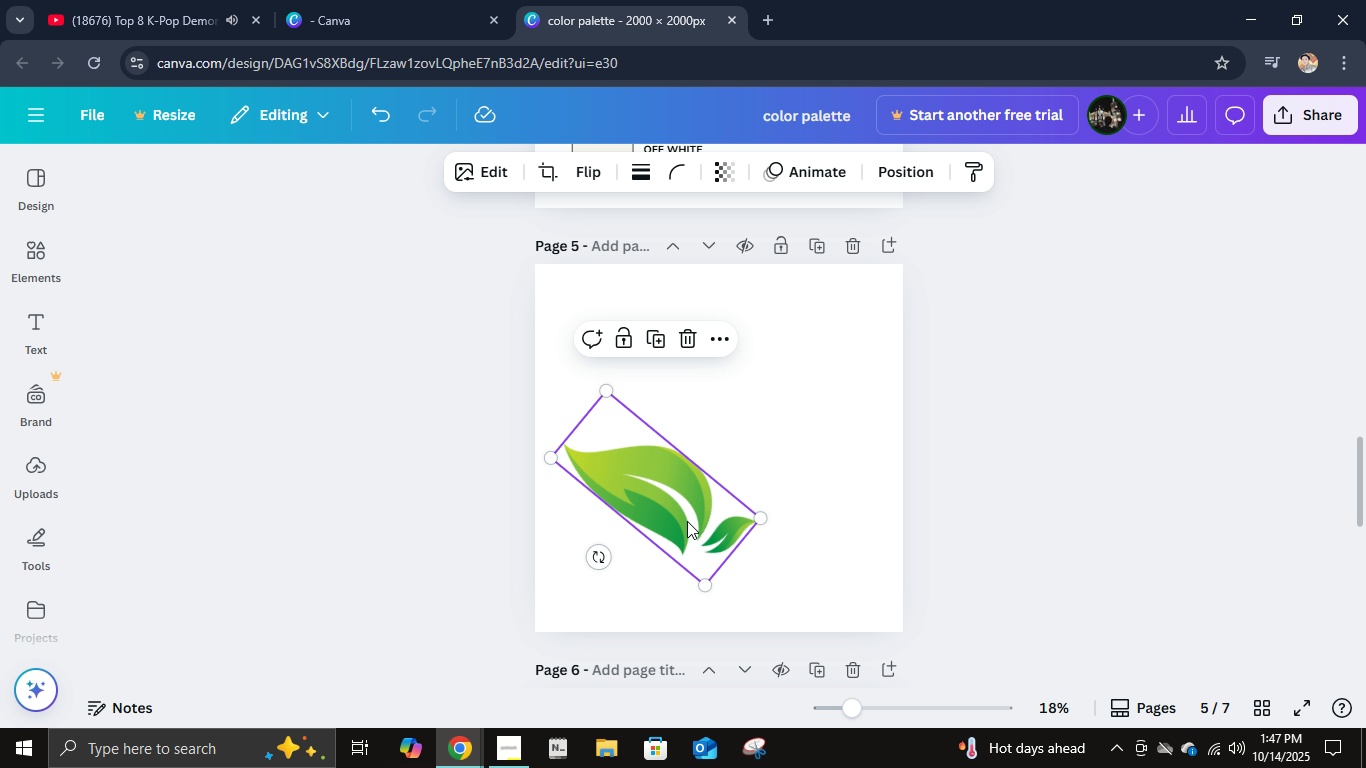 
left_click([687, 521])
 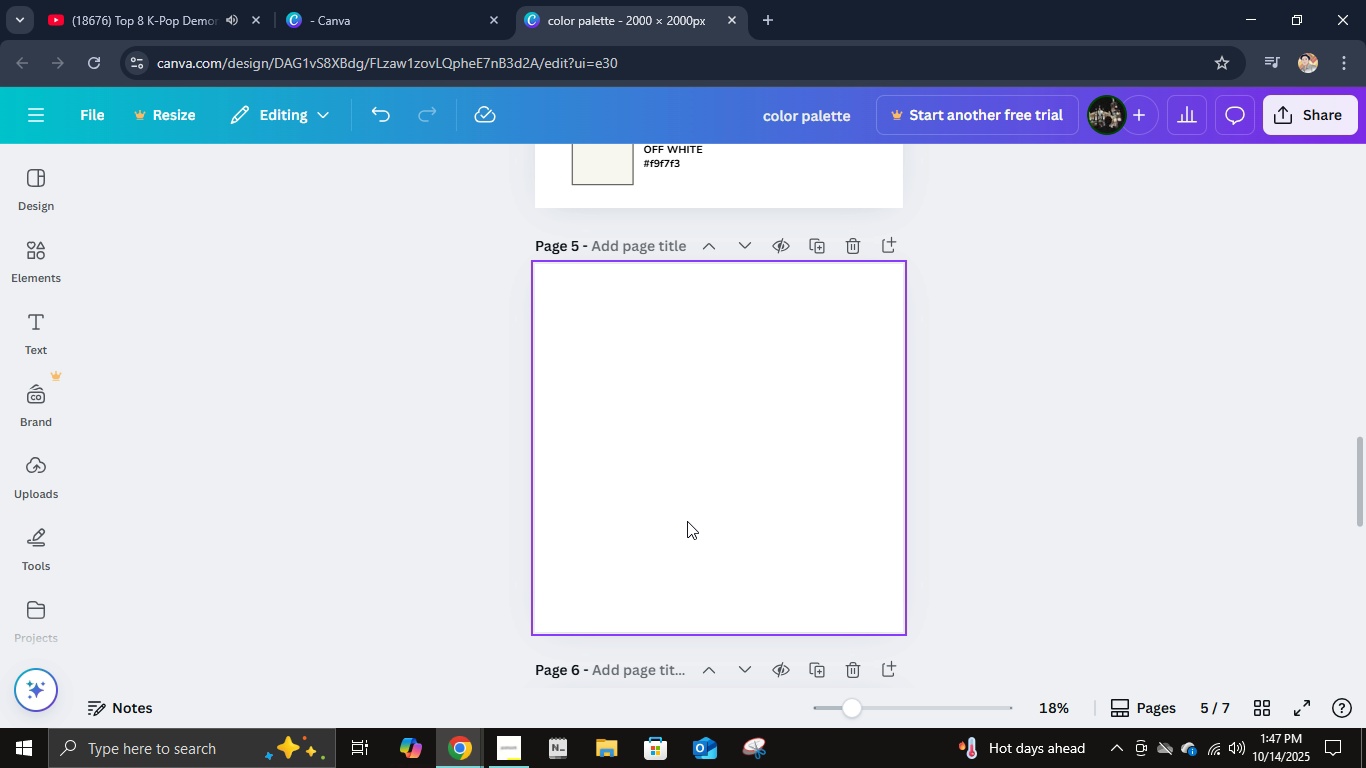 
key(Delete)
 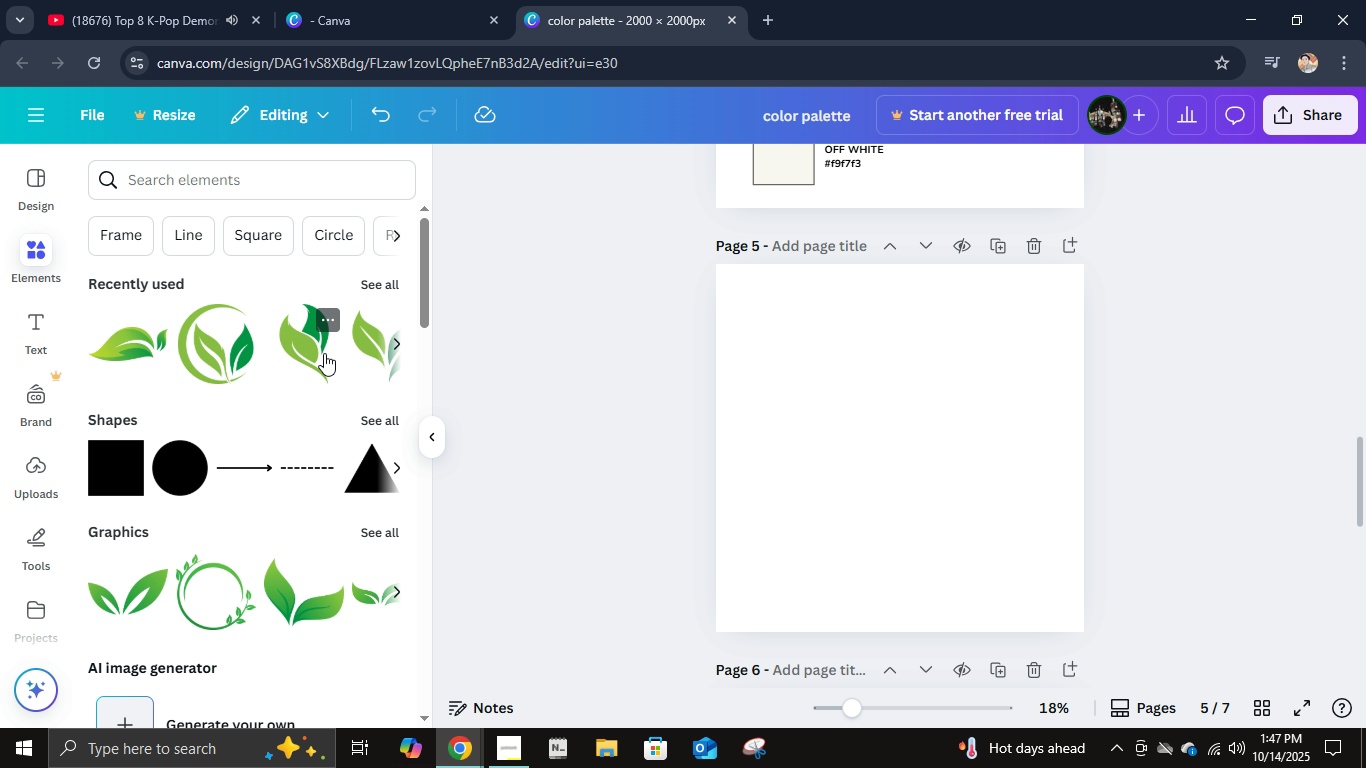 
wait(6.2)
 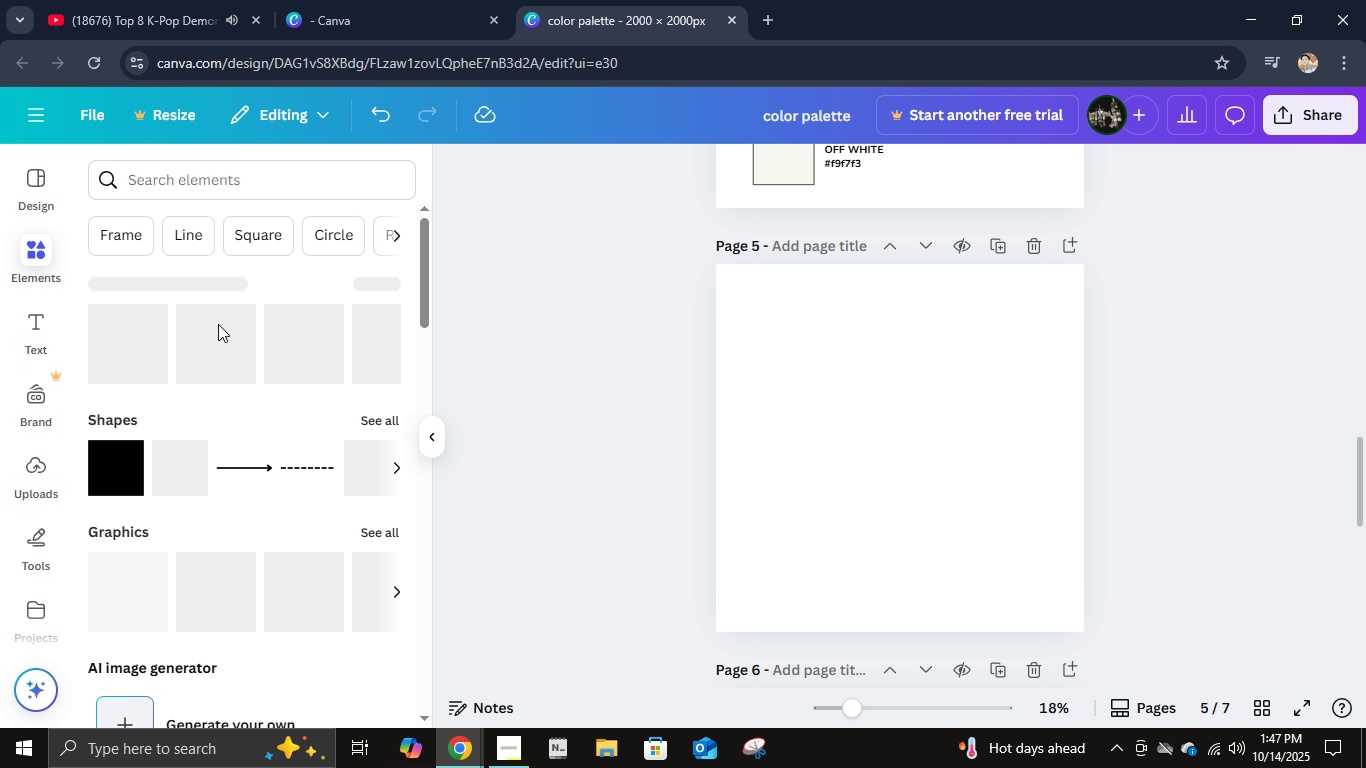 
left_click([385, 282])
 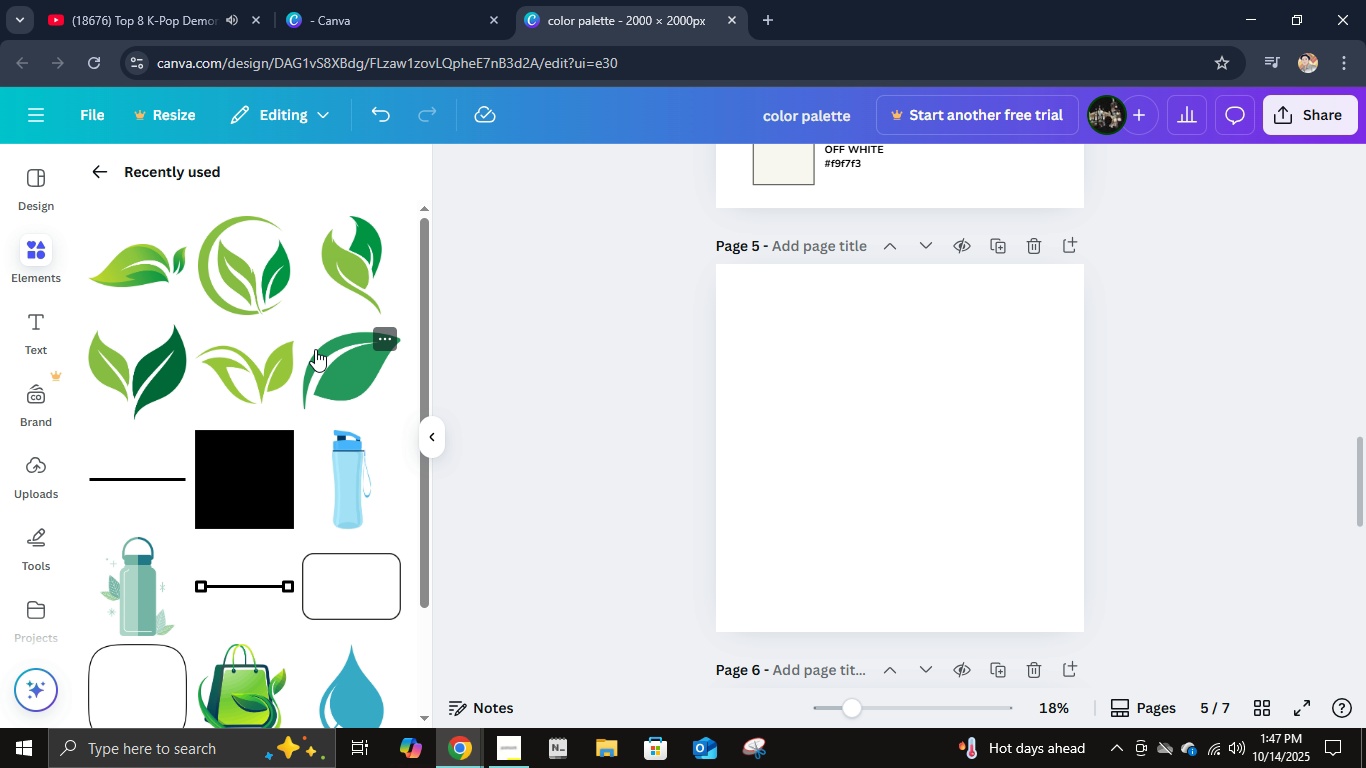 
mouse_move([338, 435])
 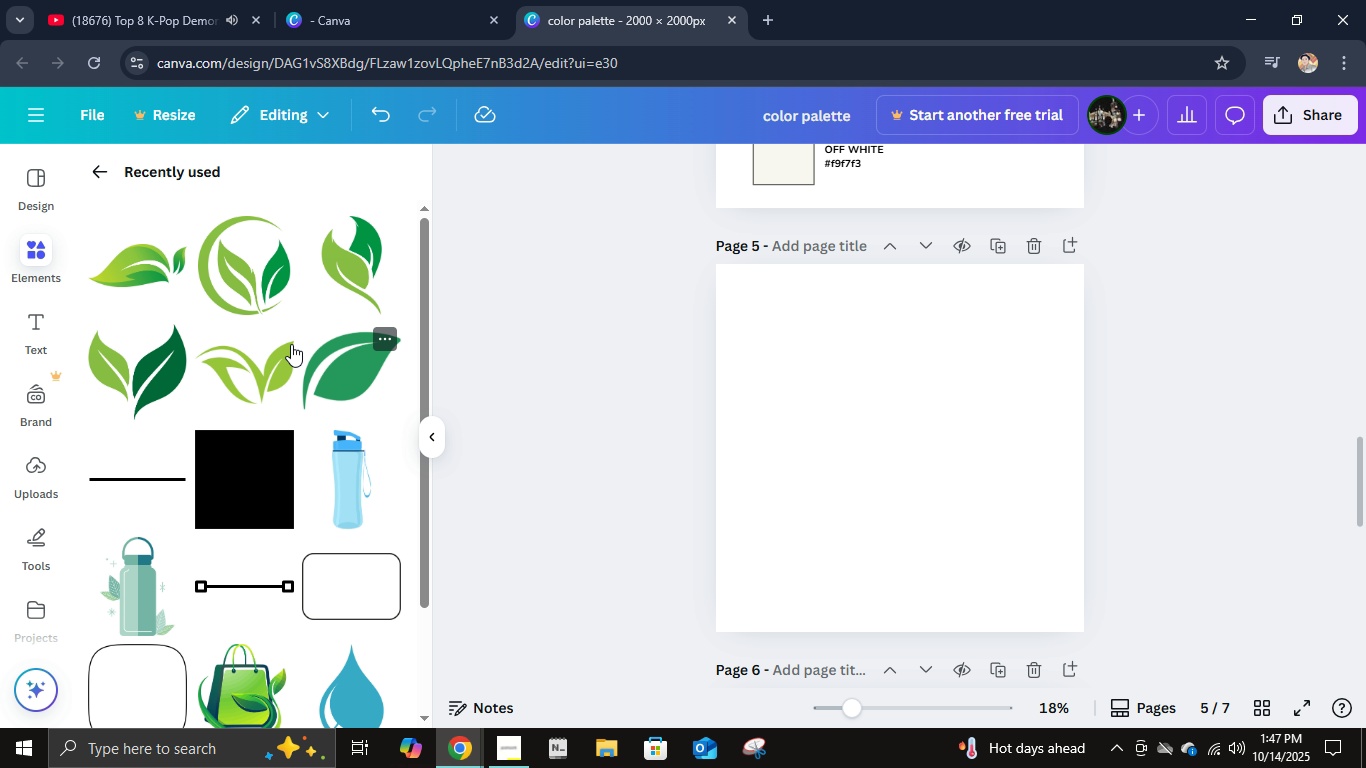 
scroll: coordinate [309, 433], scroll_direction: down, amount: 6.0
 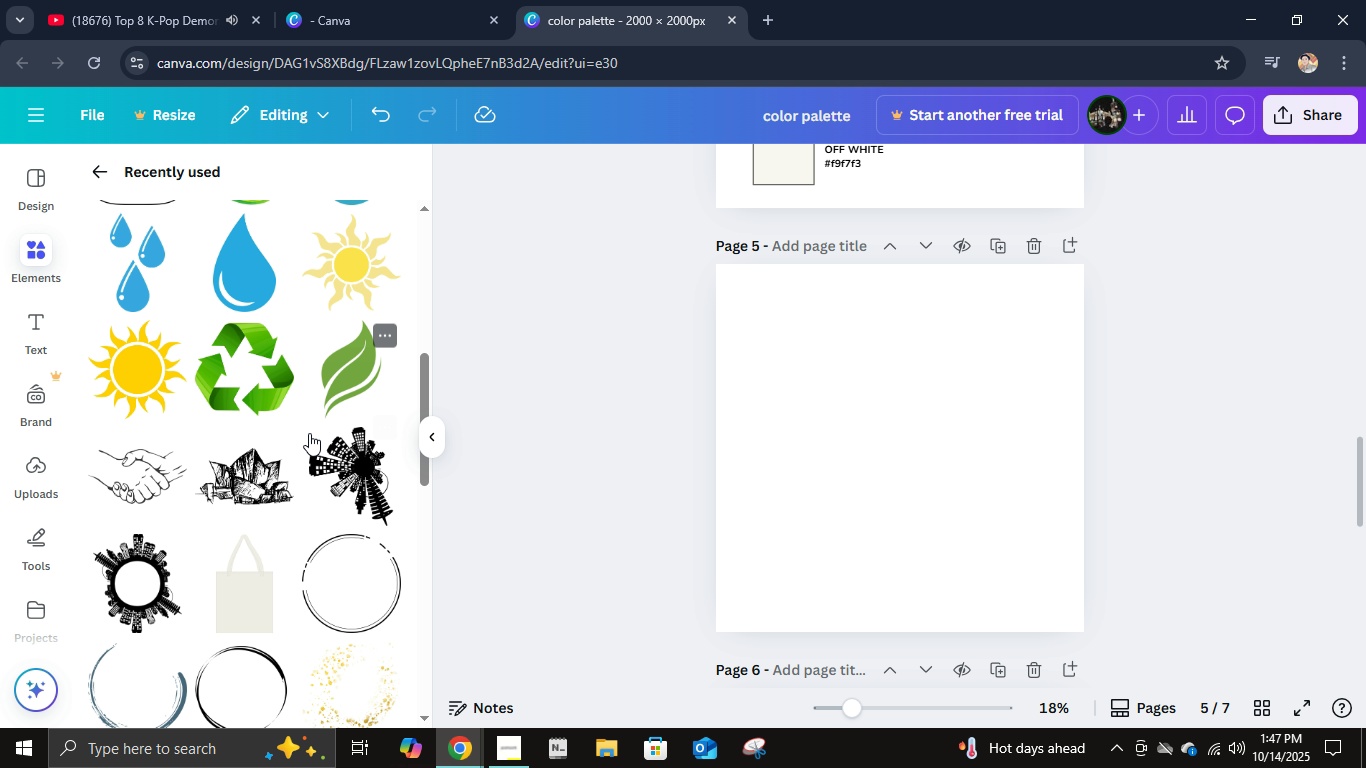 
scroll: coordinate [312, 436], scroll_direction: up, amount: 7.0
 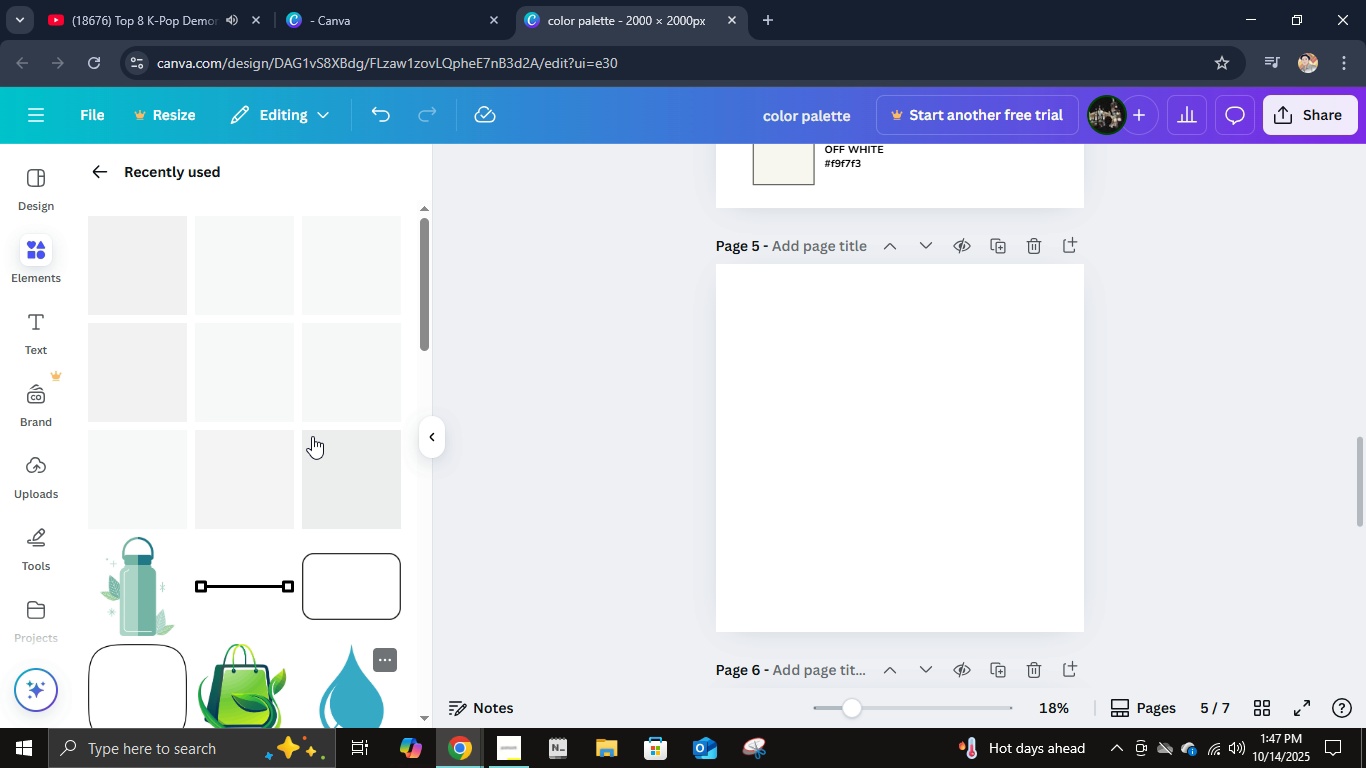 
scroll: coordinate [302, 470], scroll_direction: down, amount: 6.0
 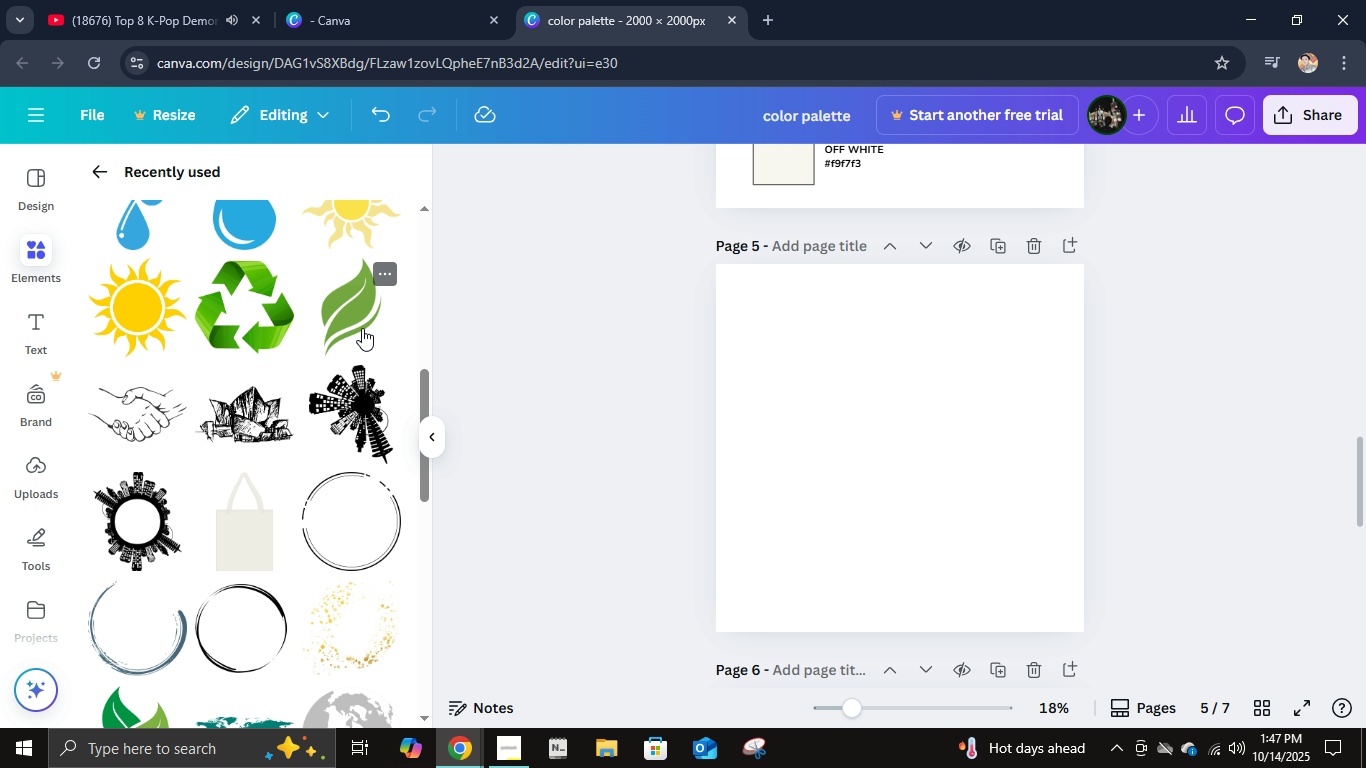 
left_click([361, 328])
 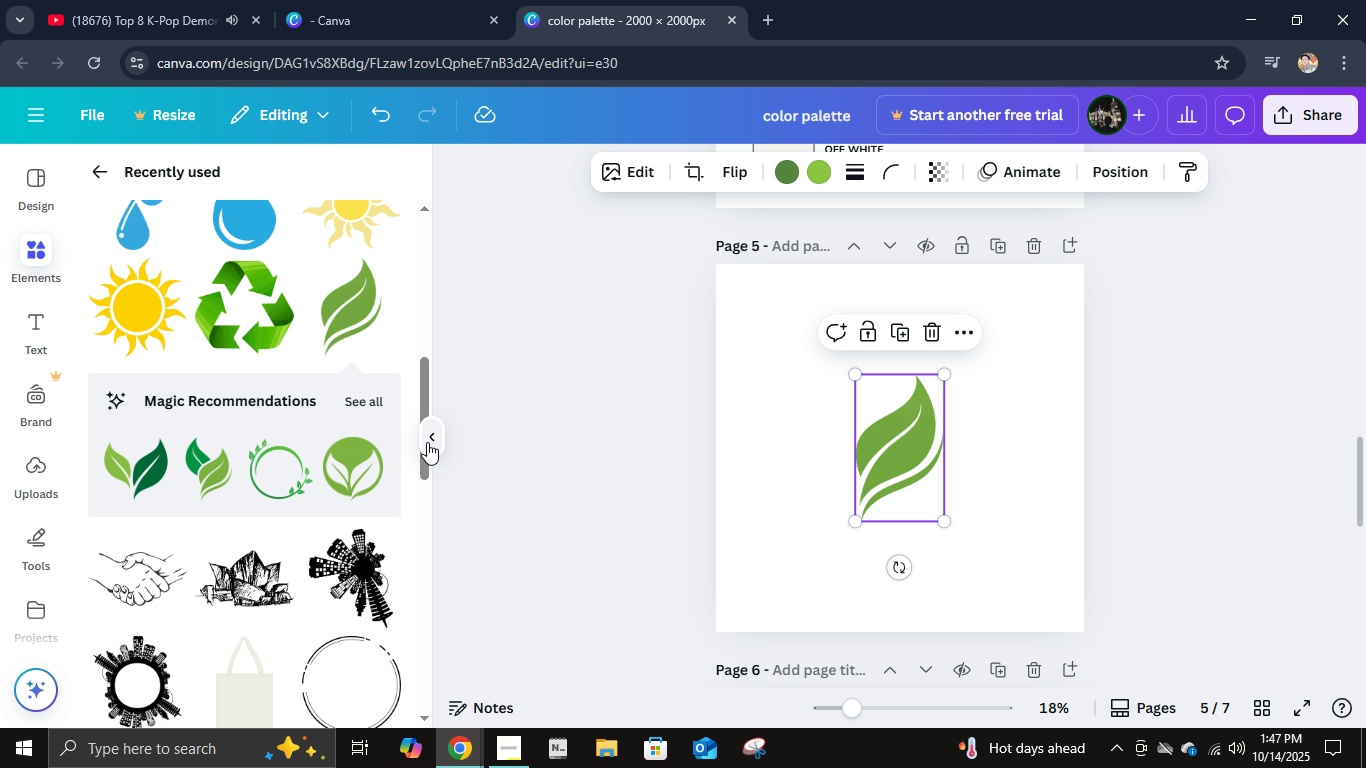 
left_click([427, 442])
 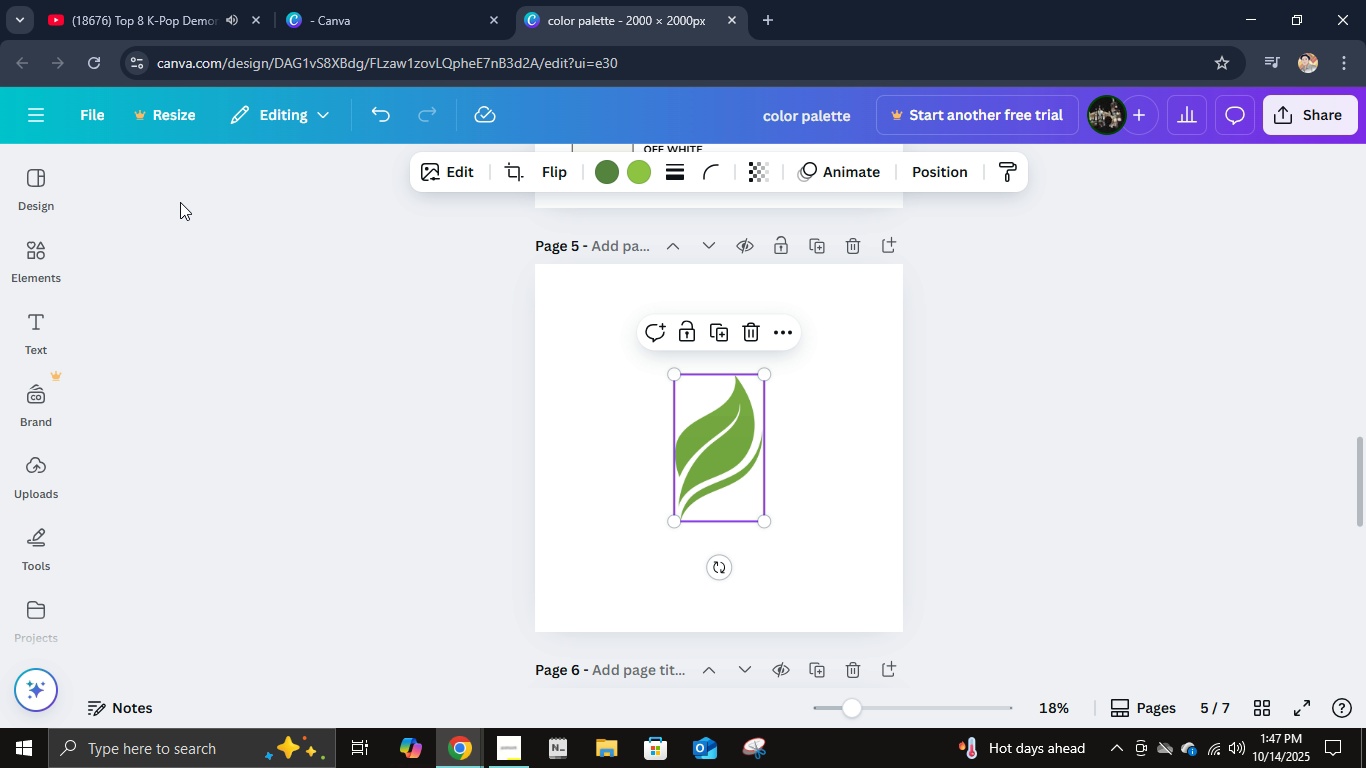 
left_click([25, 270])
 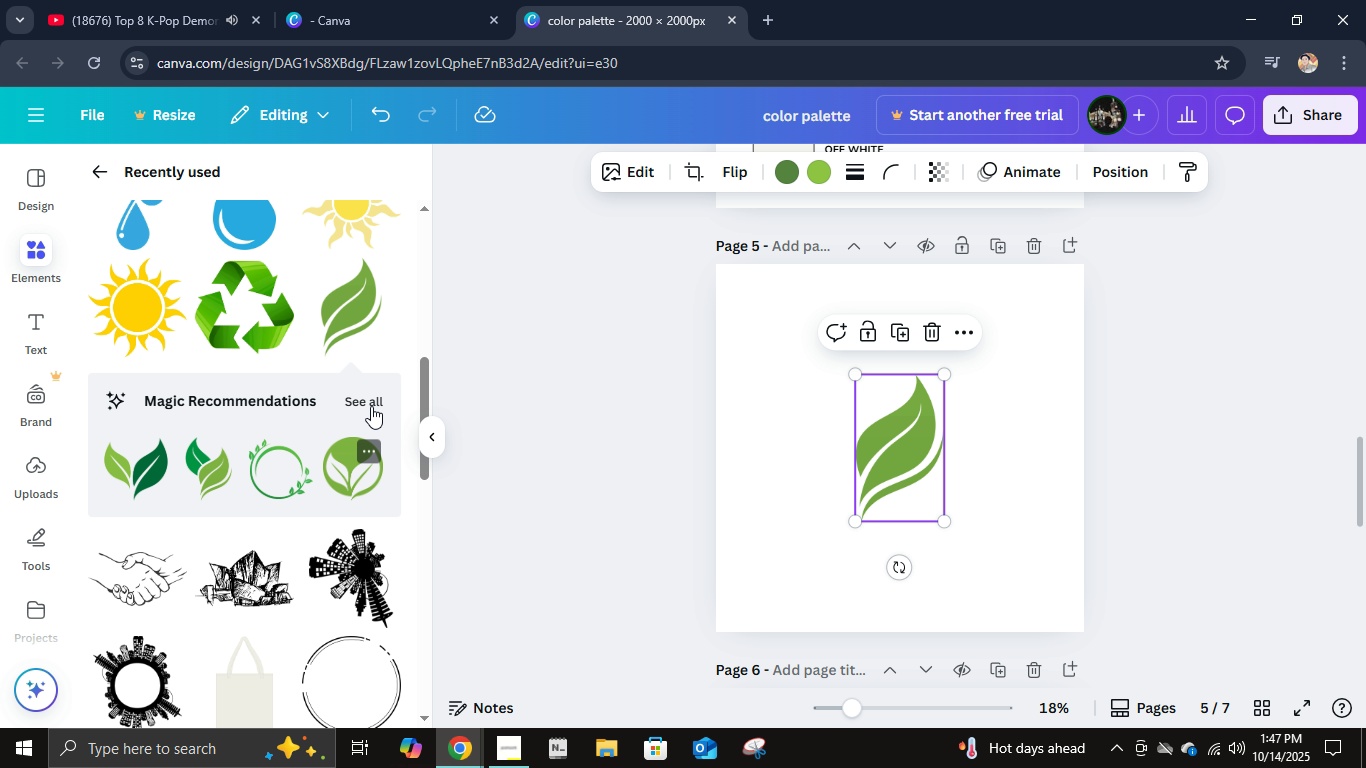 
left_click([371, 402])
 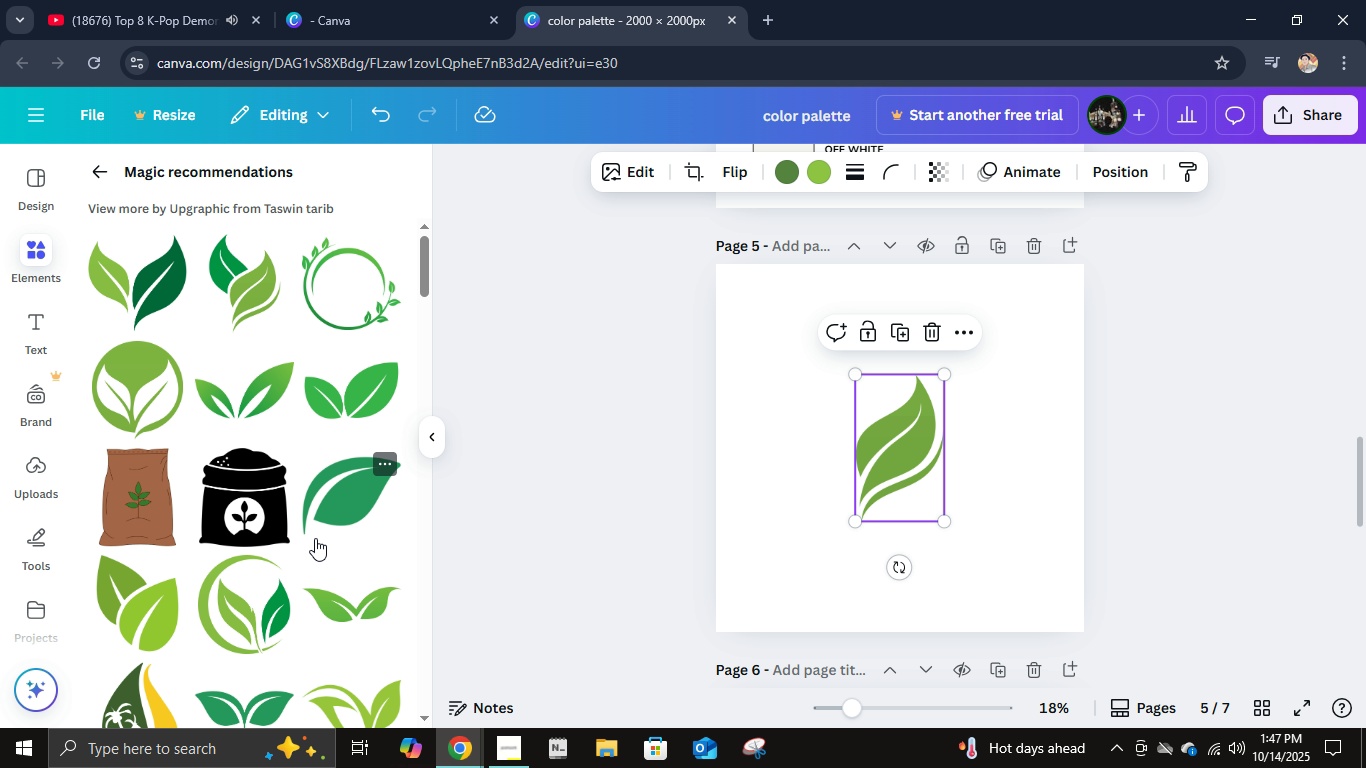 
scroll: coordinate [315, 538], scroll_direction: down, amount: 2.0
 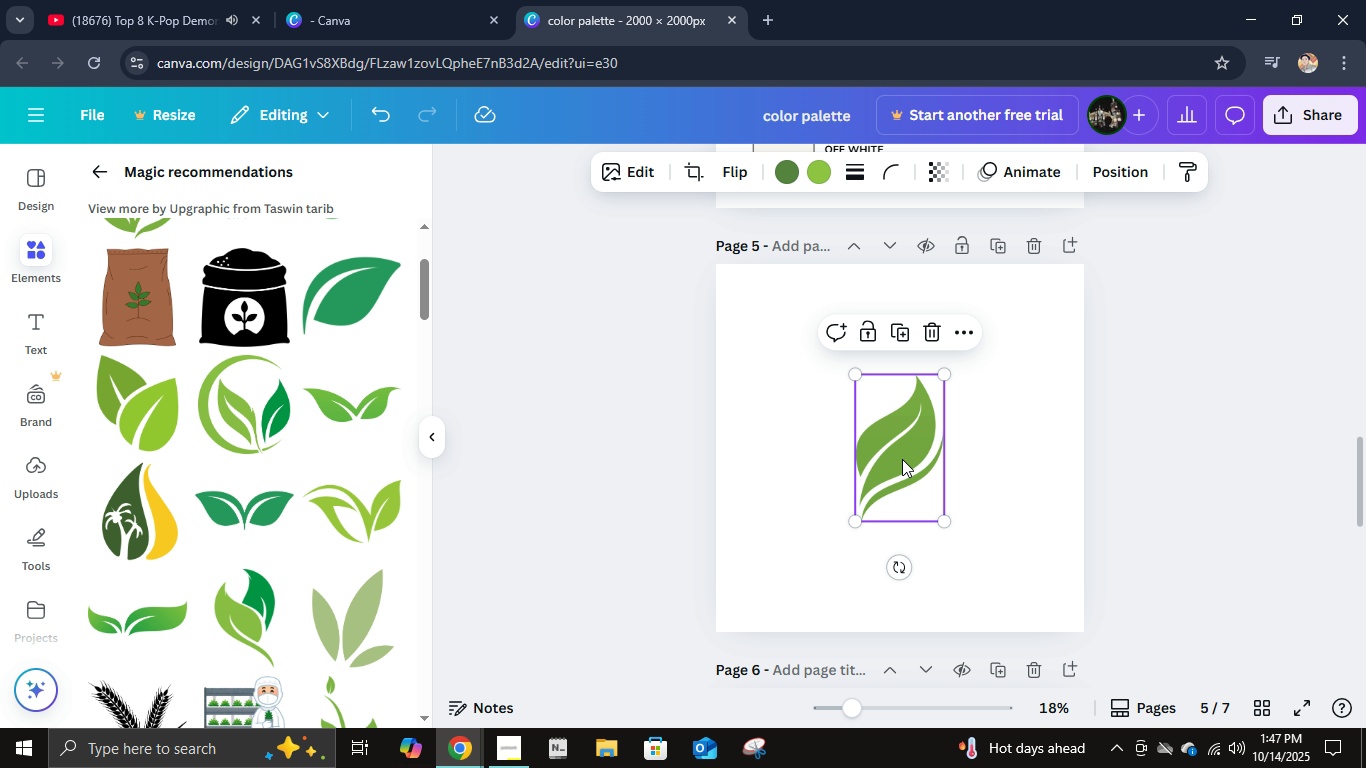 
left_click([883, 448])
 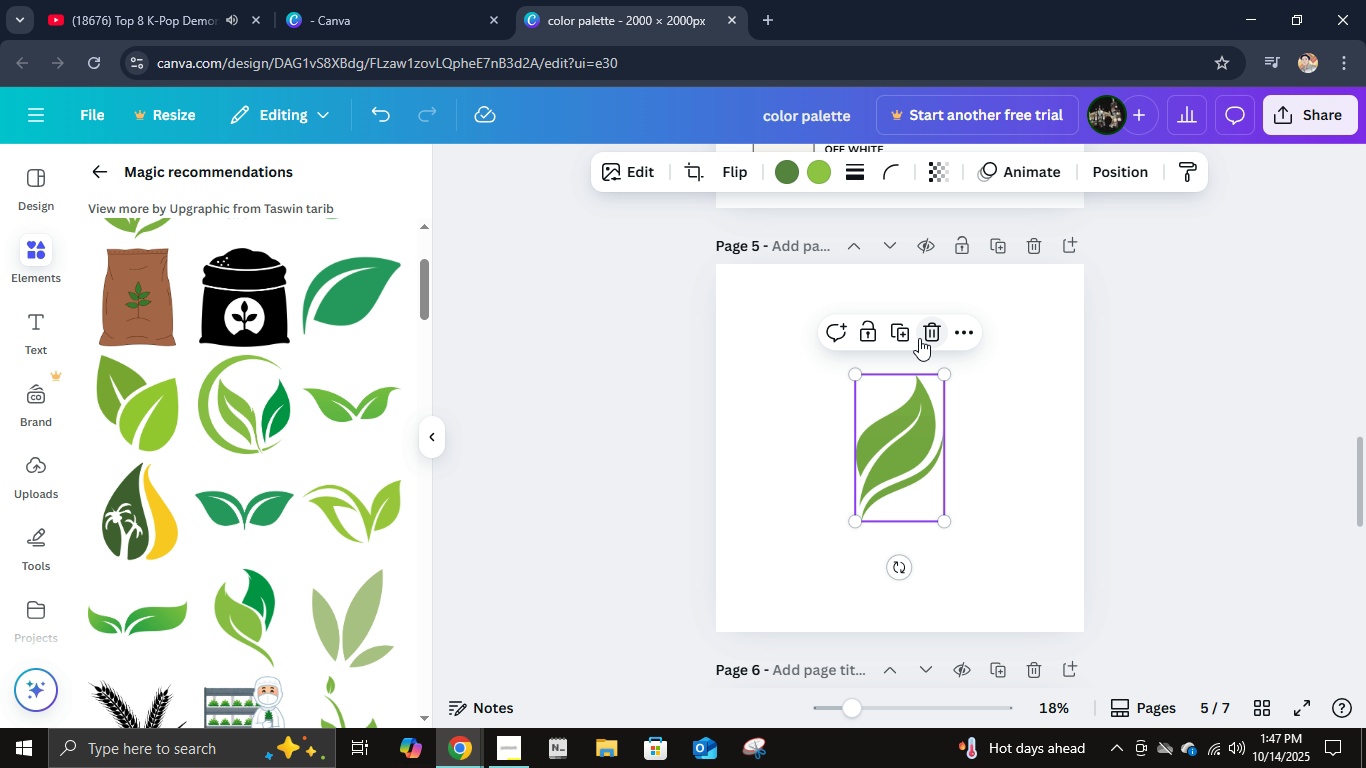 
left_click([919, 338])
 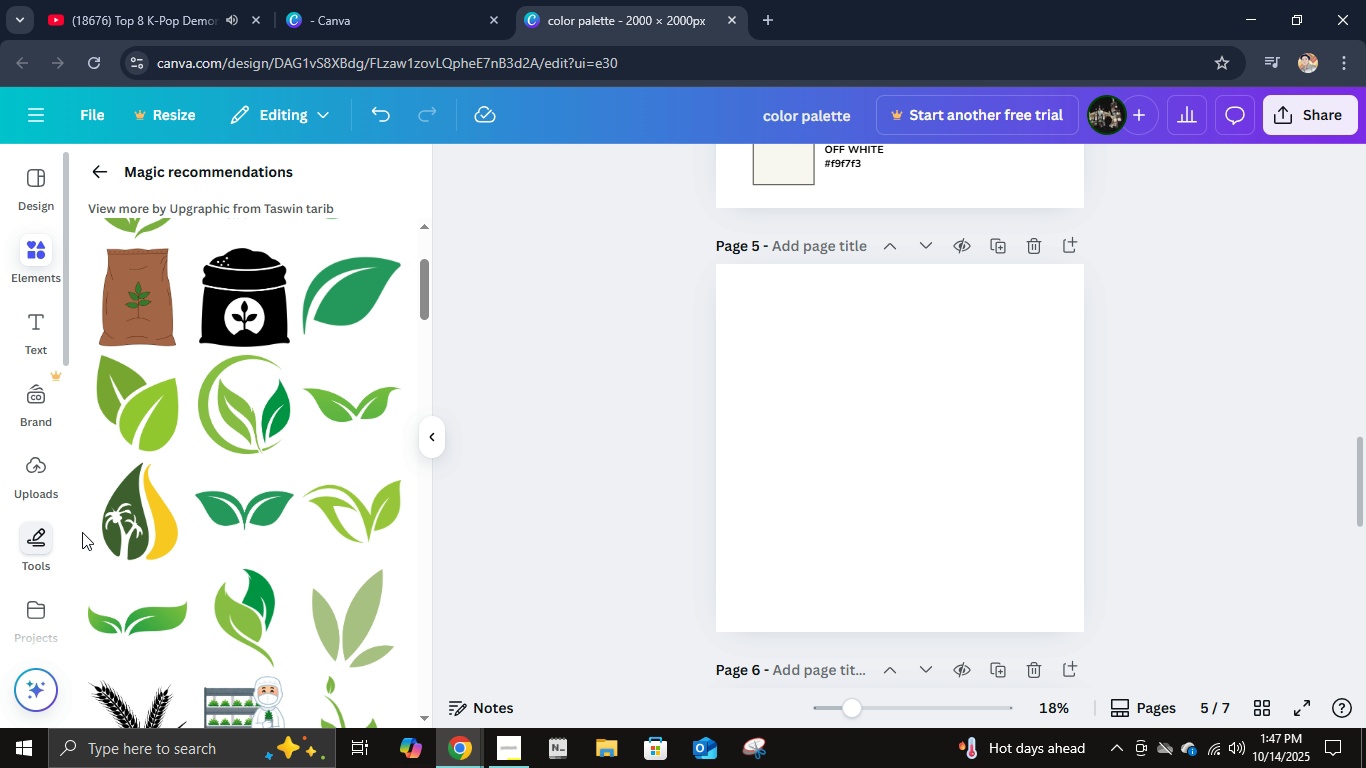 
scroll: coordinate [346, 520], scroll_direction: down, amount: 5.0
 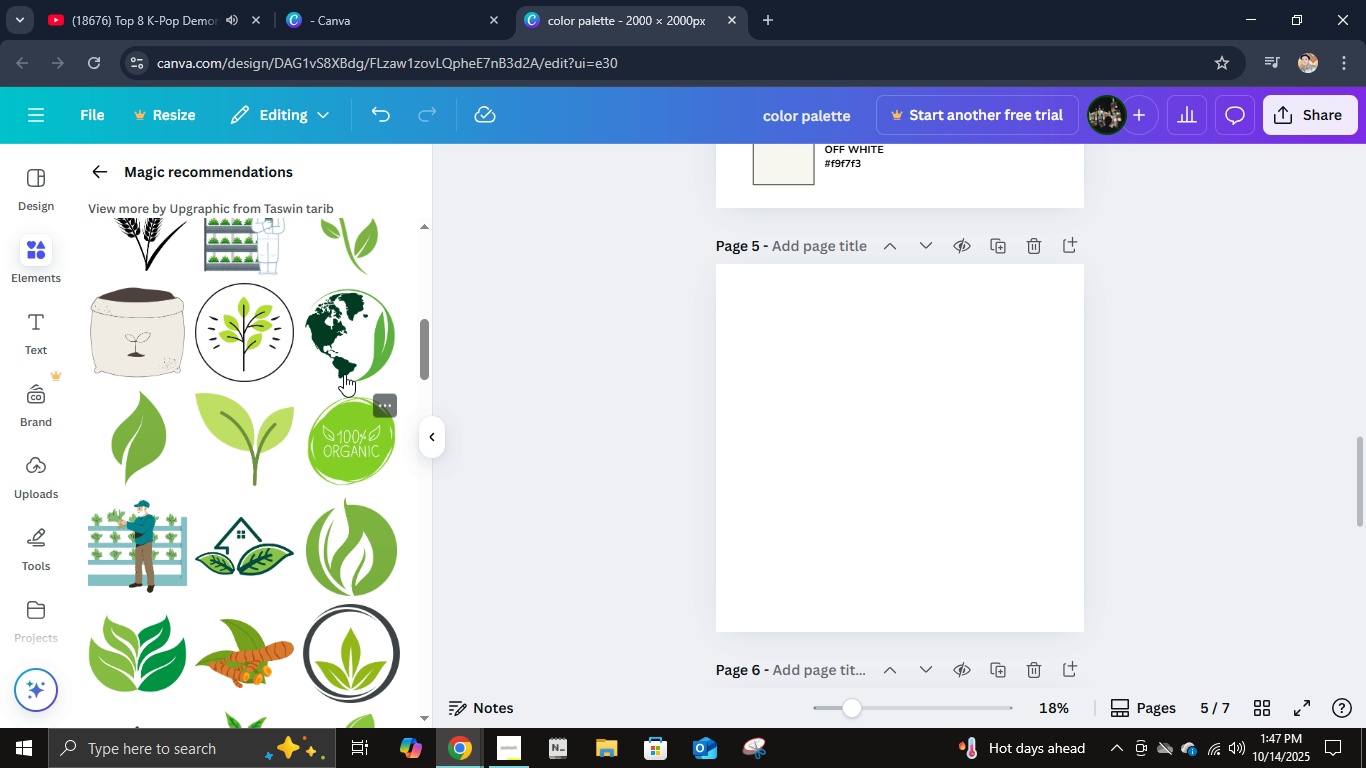 
left_click([354, 338])
 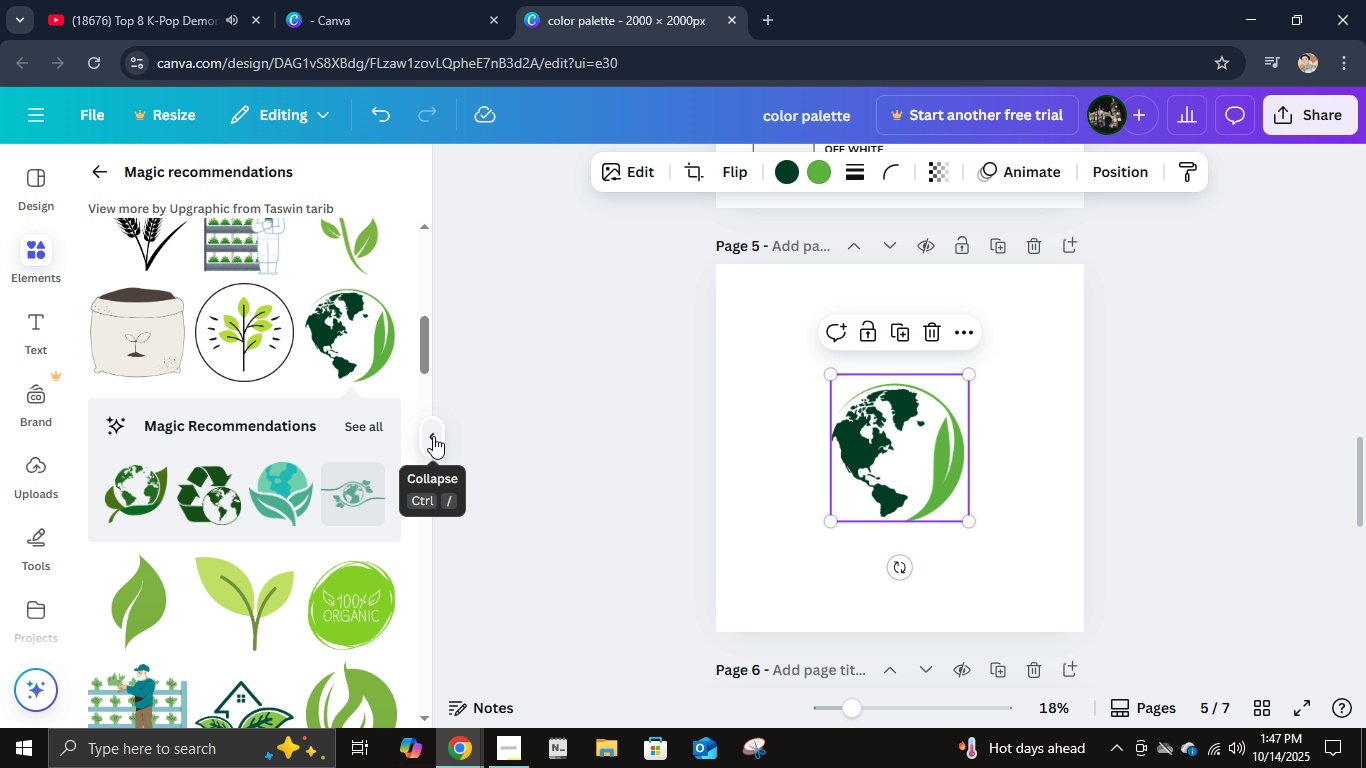 
left_click([433, 436])
 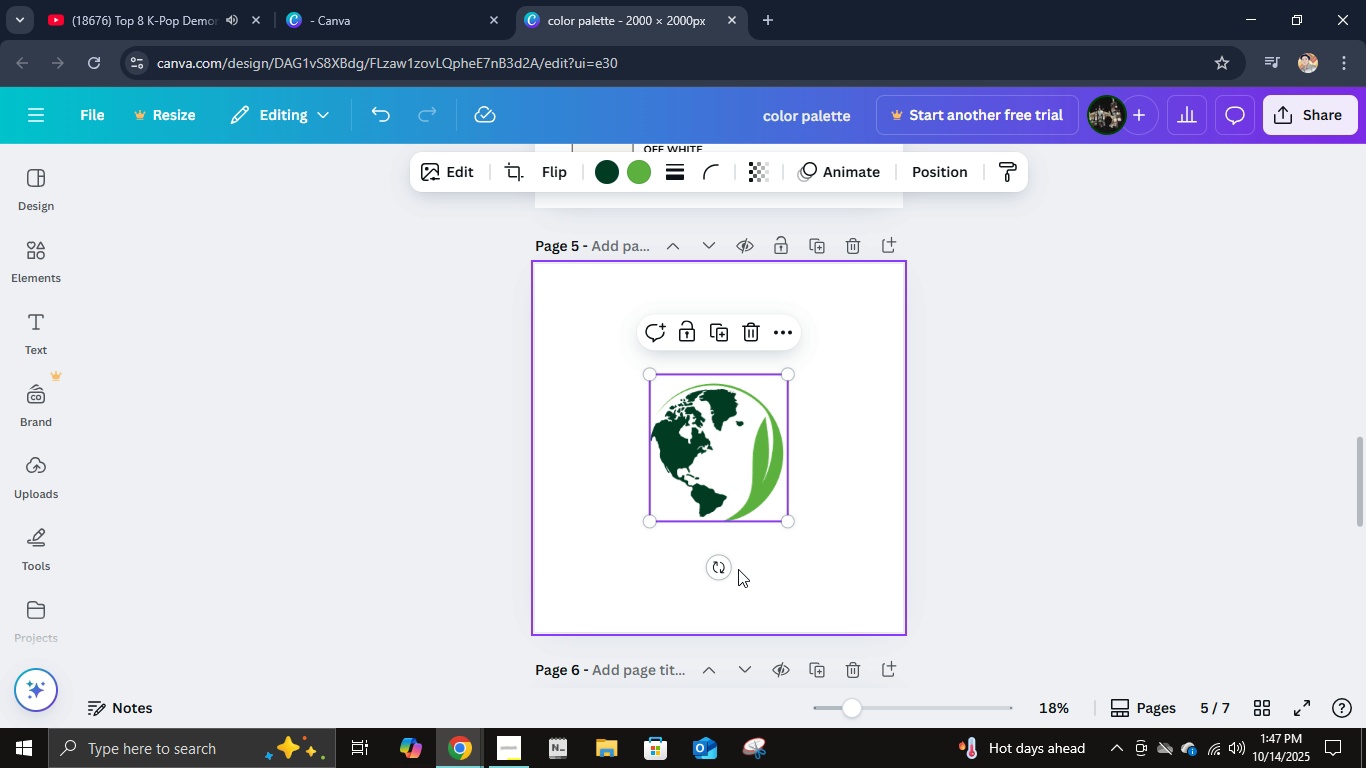 
left_click_drag(start_coordinate=[727, 566], to_coordinate=[683, 568])
 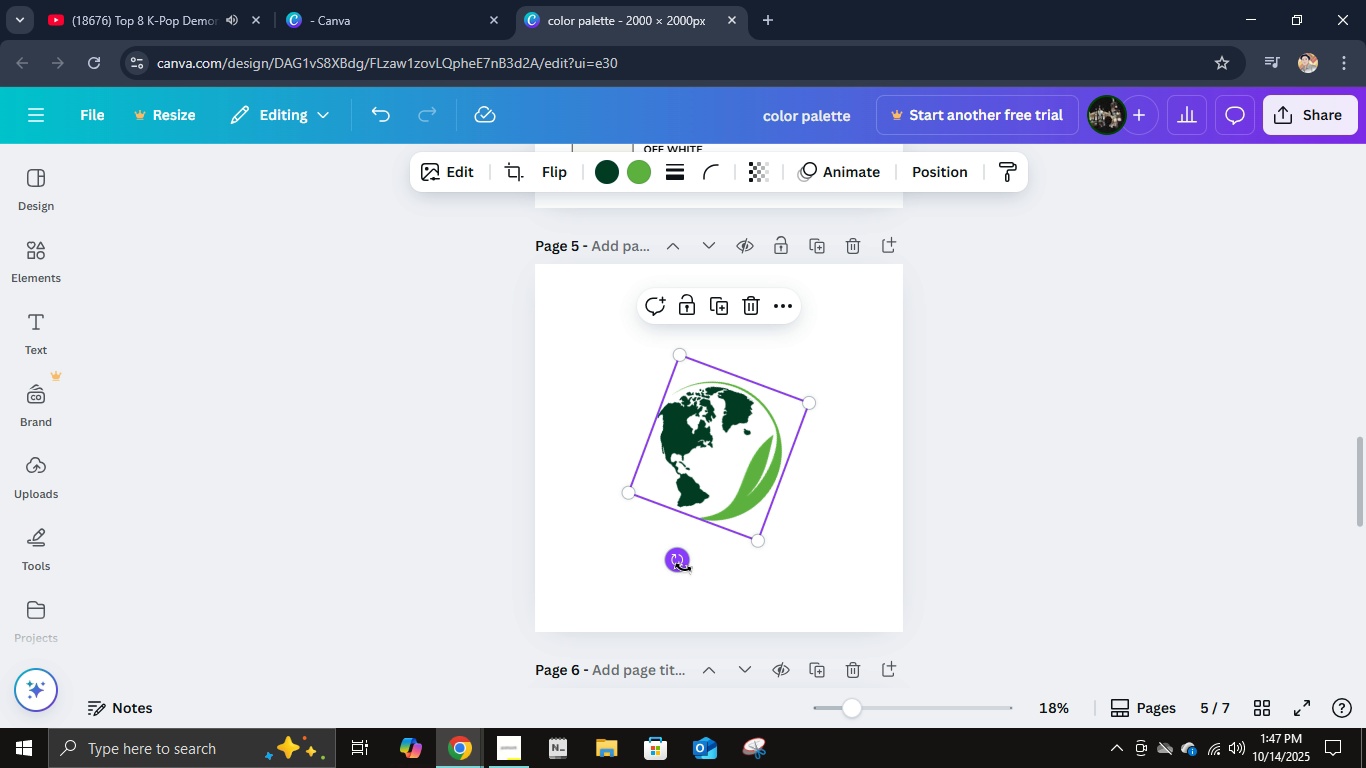 
double_click([683, 568])
 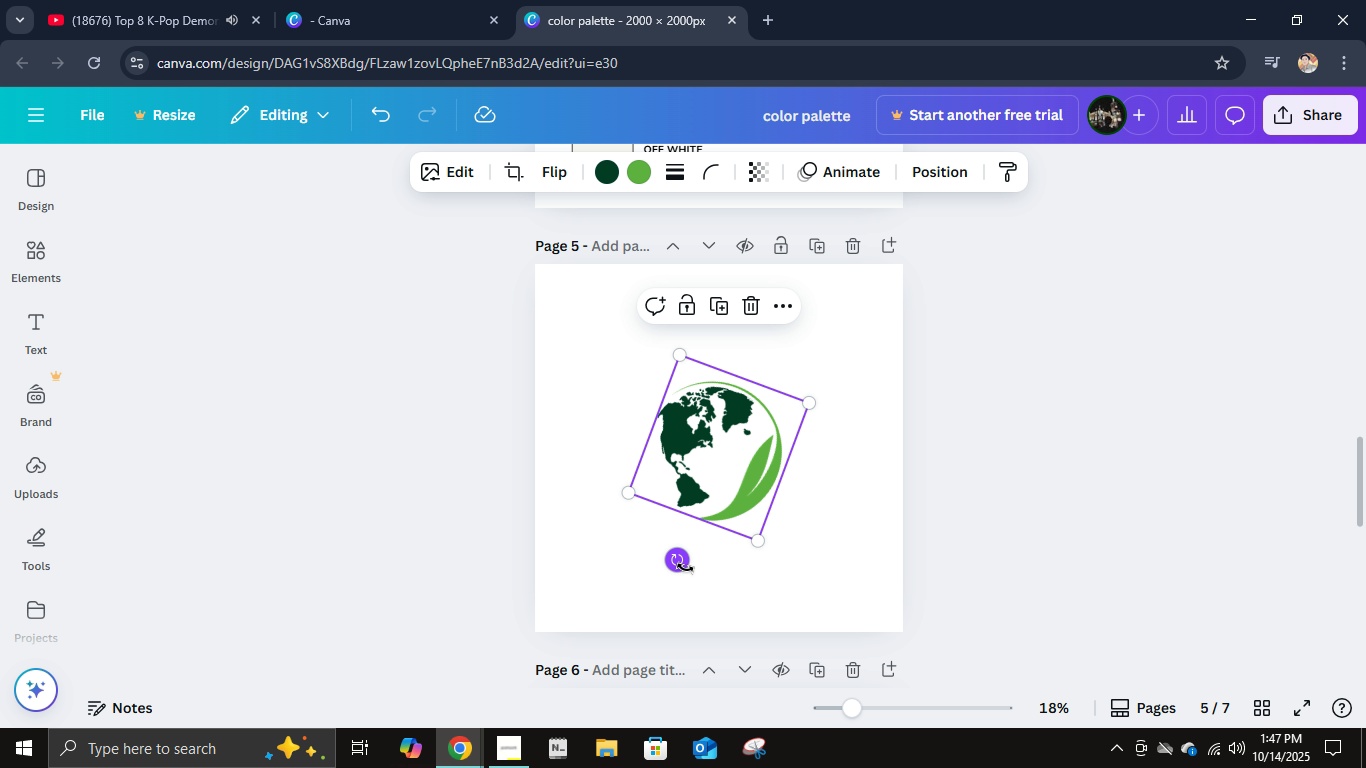 
triple_click([683, 568])
 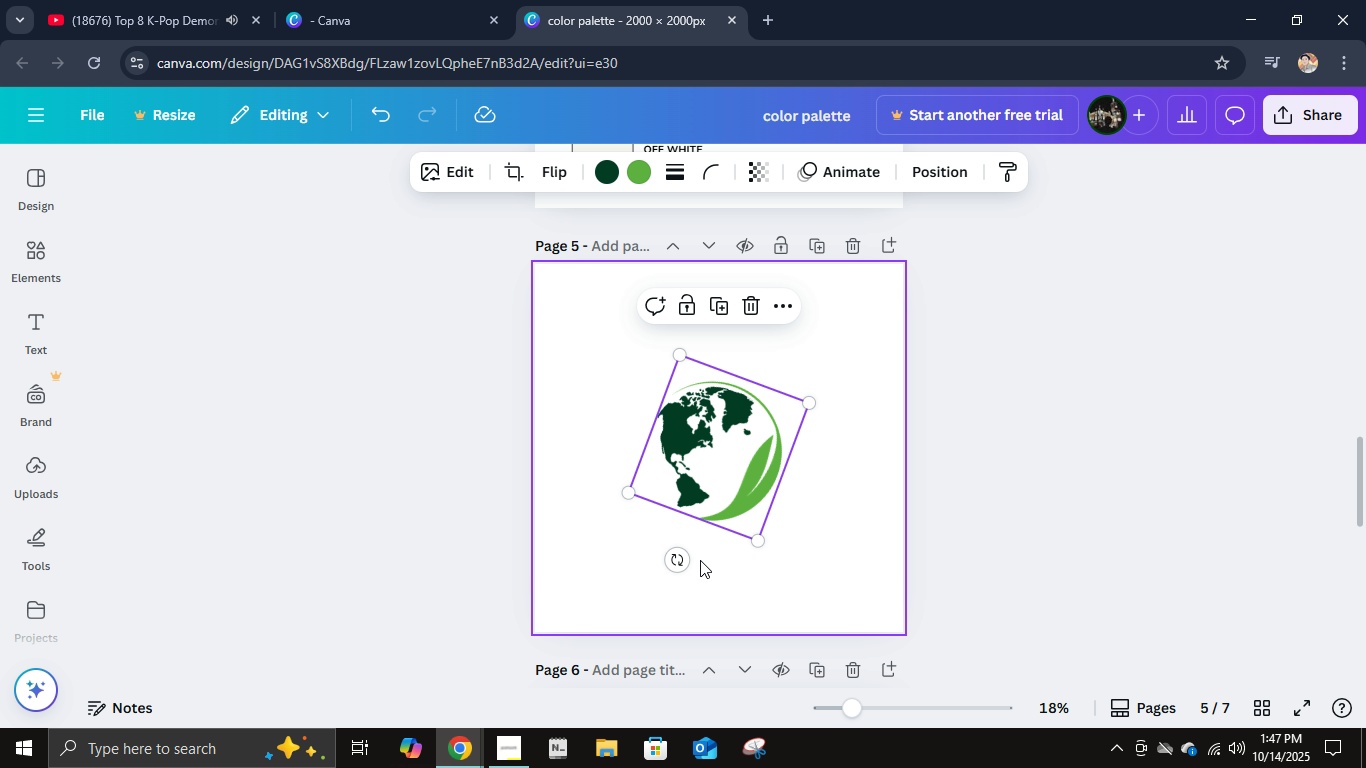 
key(Control+ControlLeft)
 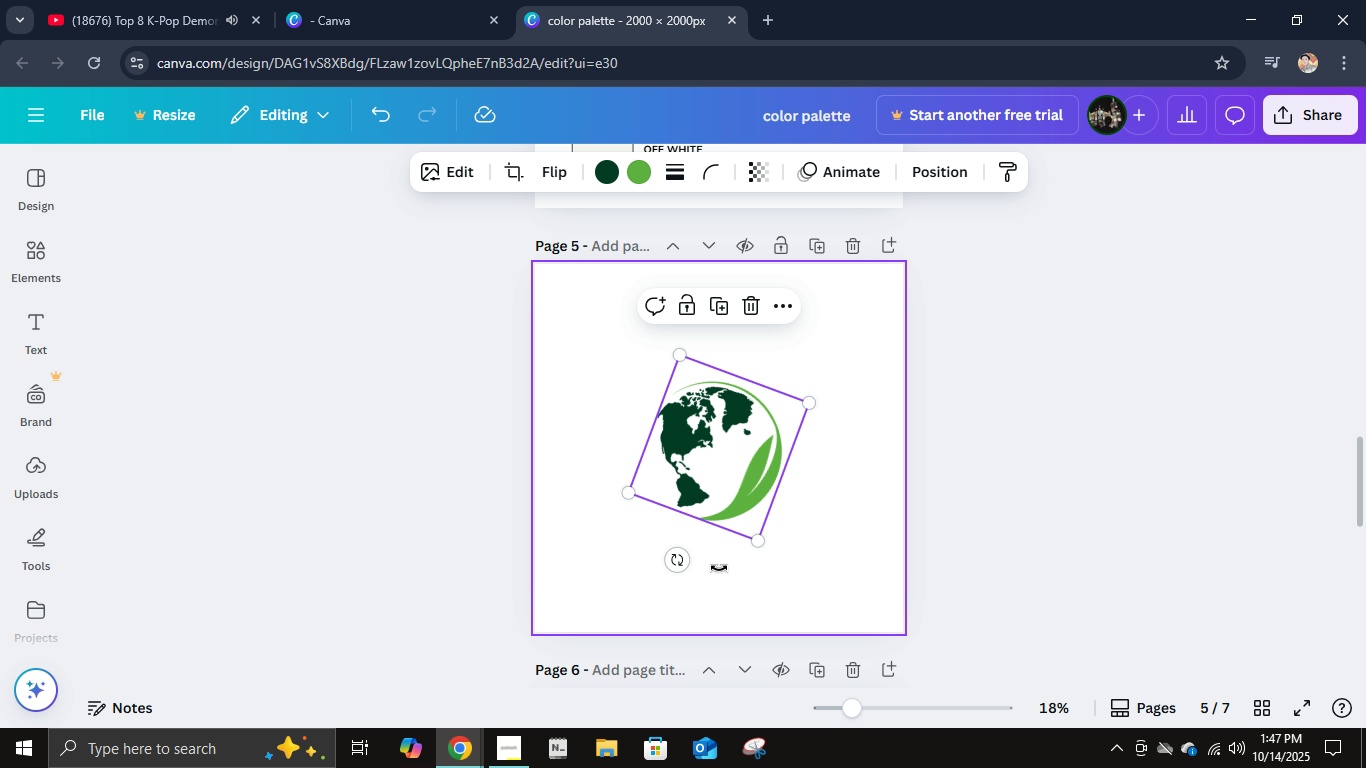 
key(Control+Z)
 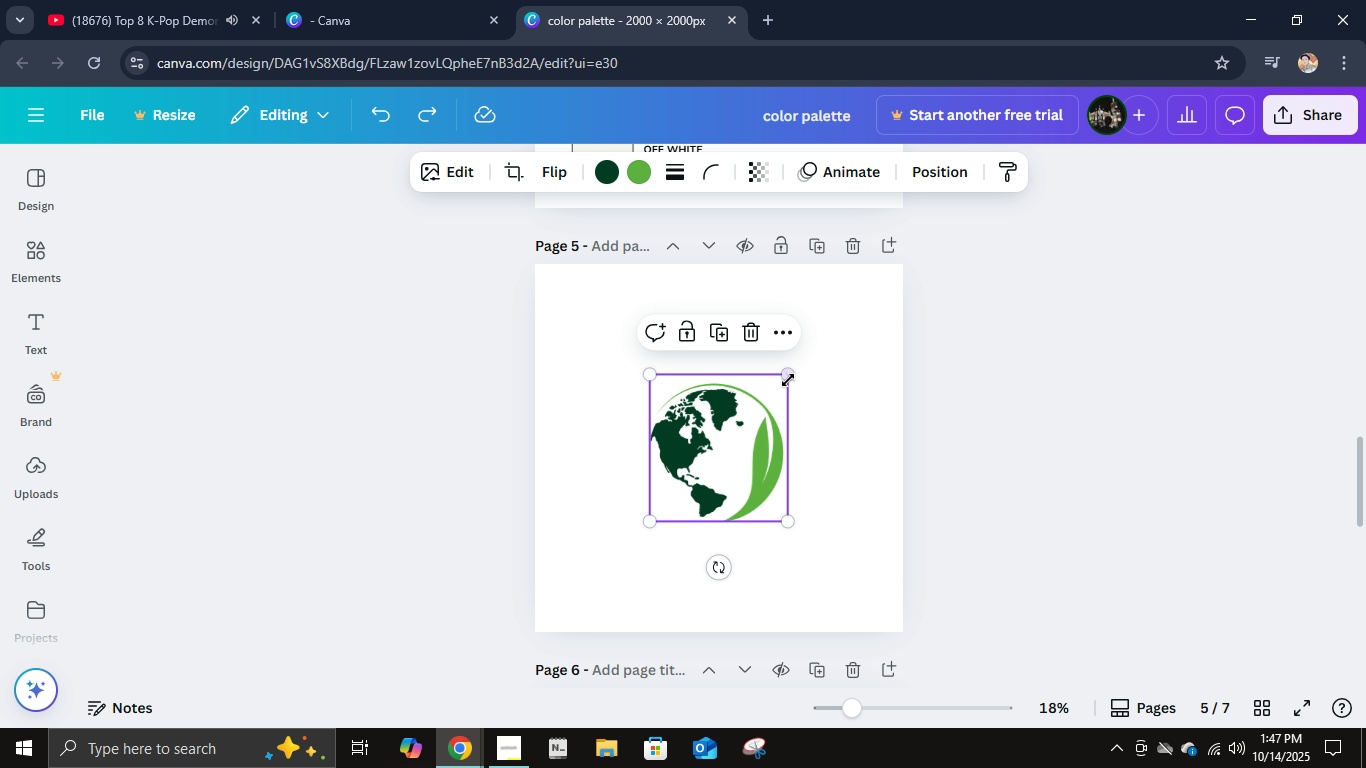 
left_click_drag(start_coordinate=[787, 375], to_coordinate=[897, 276])
 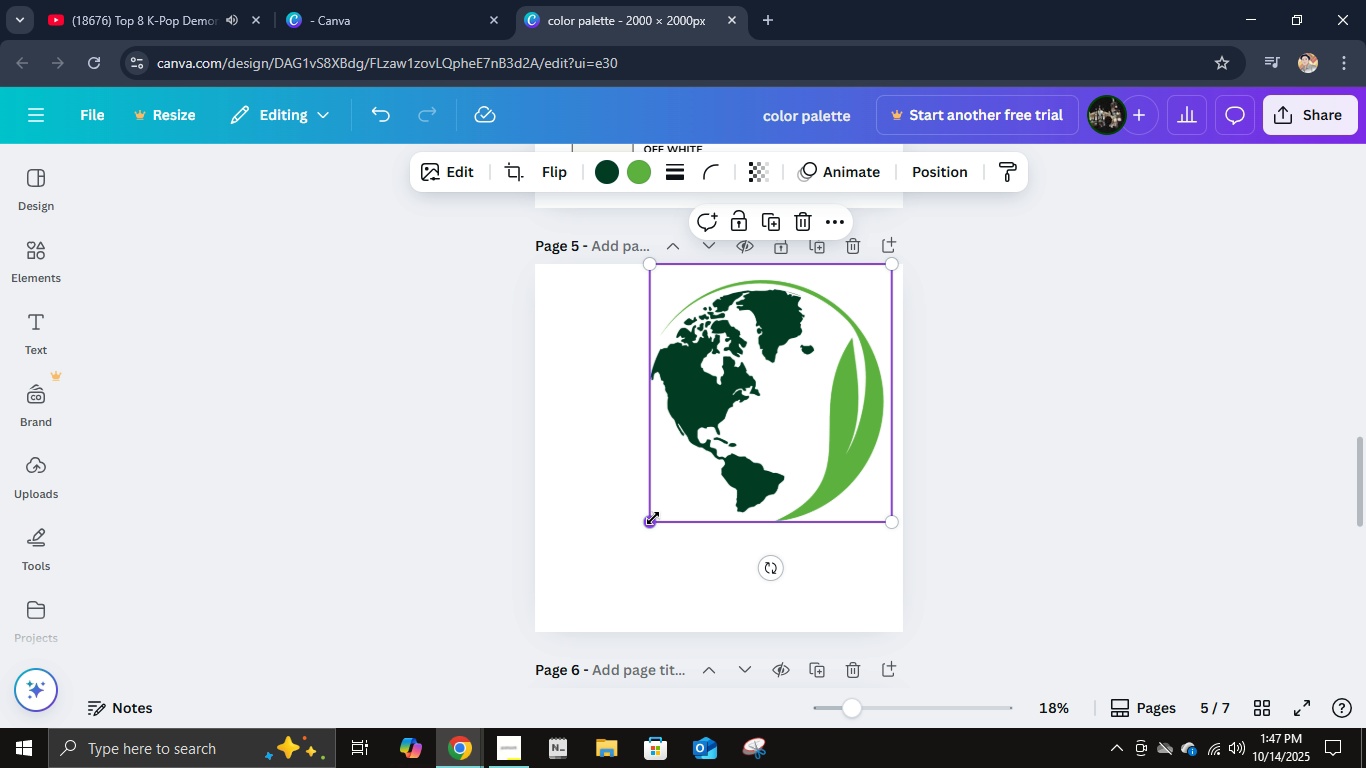 
left_click_drag(start_coordinate=[652, 518], to_coordinate=[552, 634])
 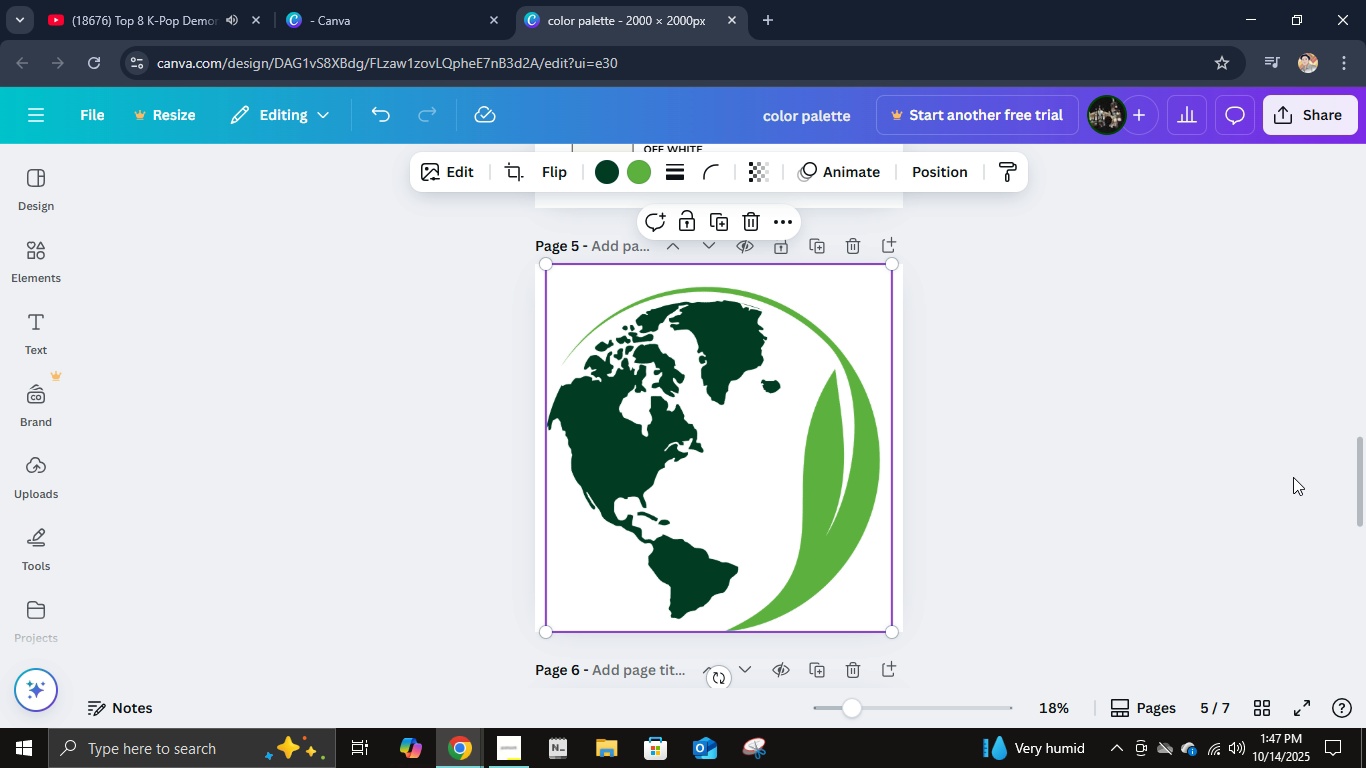 
left_click([1116, 487])
 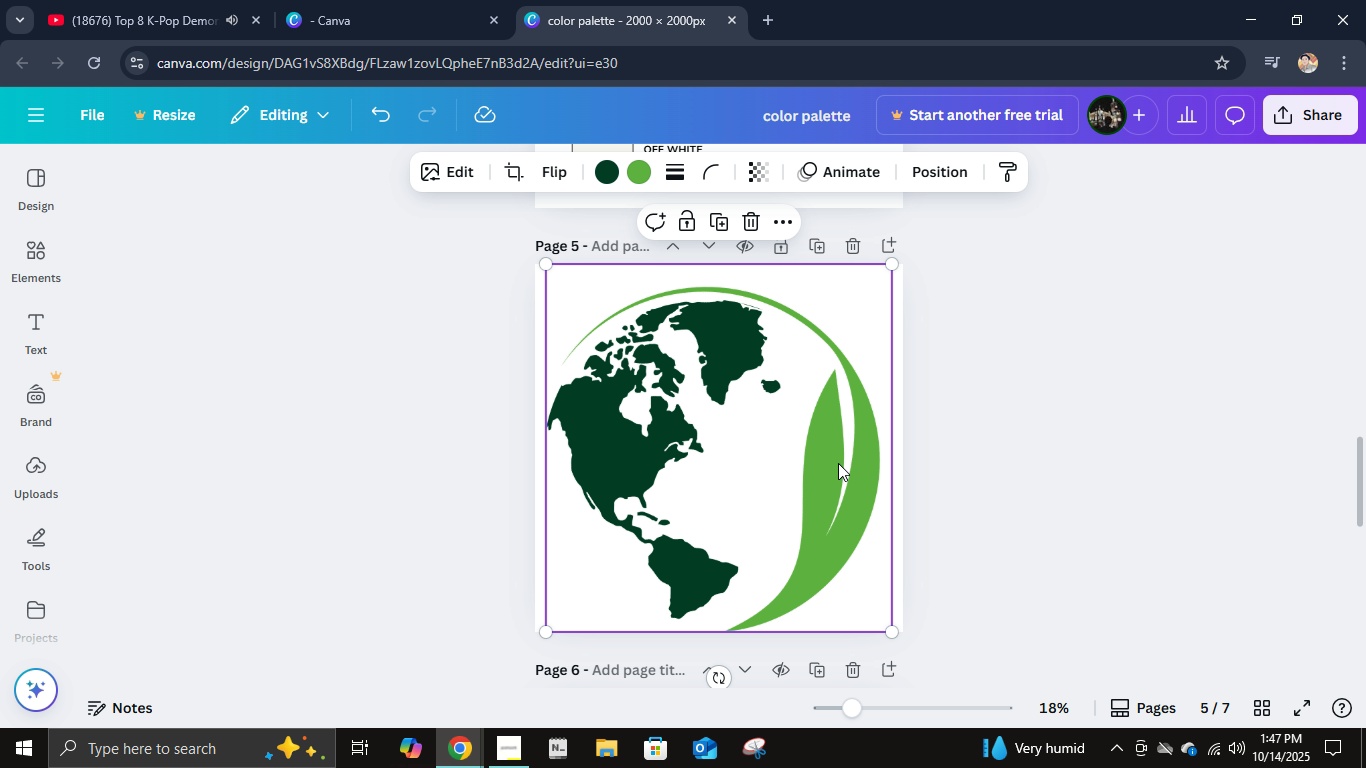 
left_click([838, 463])
 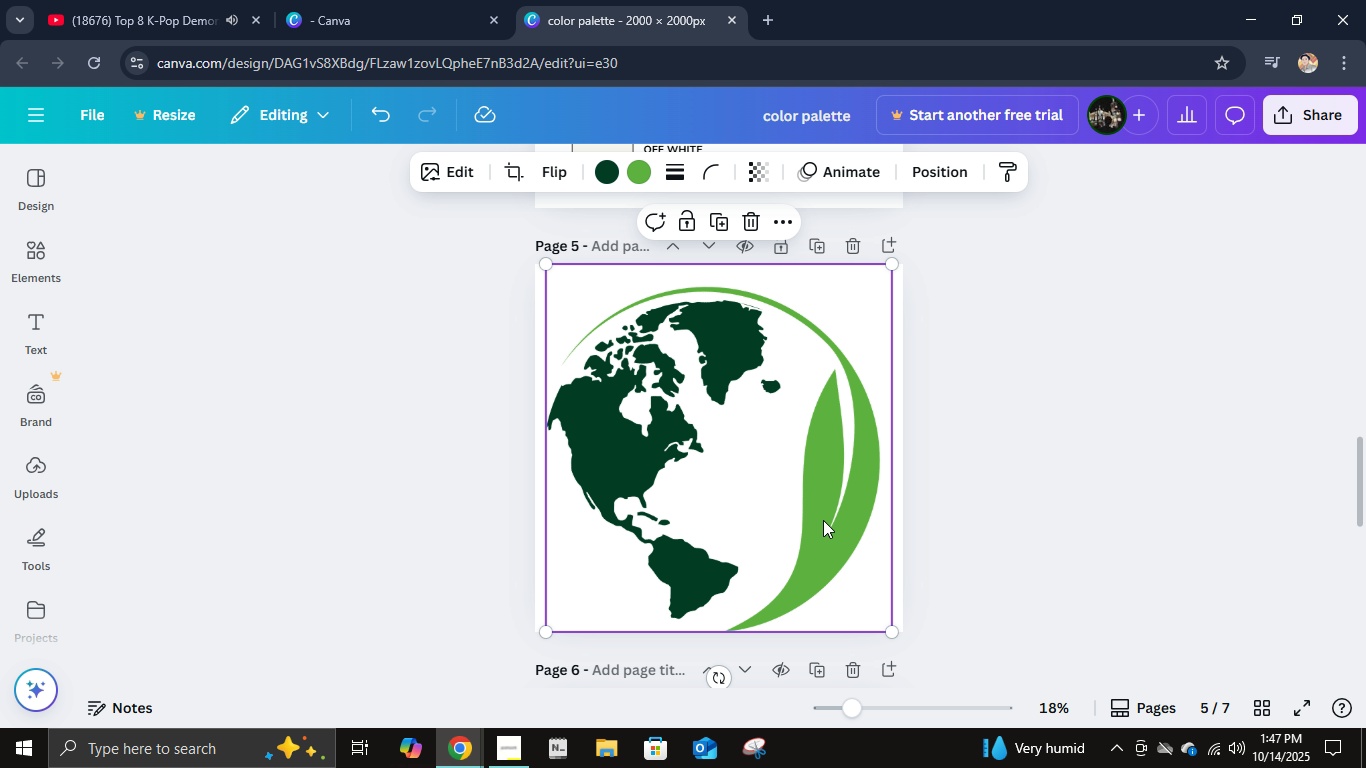 
left_click_drag(start_coordinate=[824, 519], to_coordinate=[822, 508])
 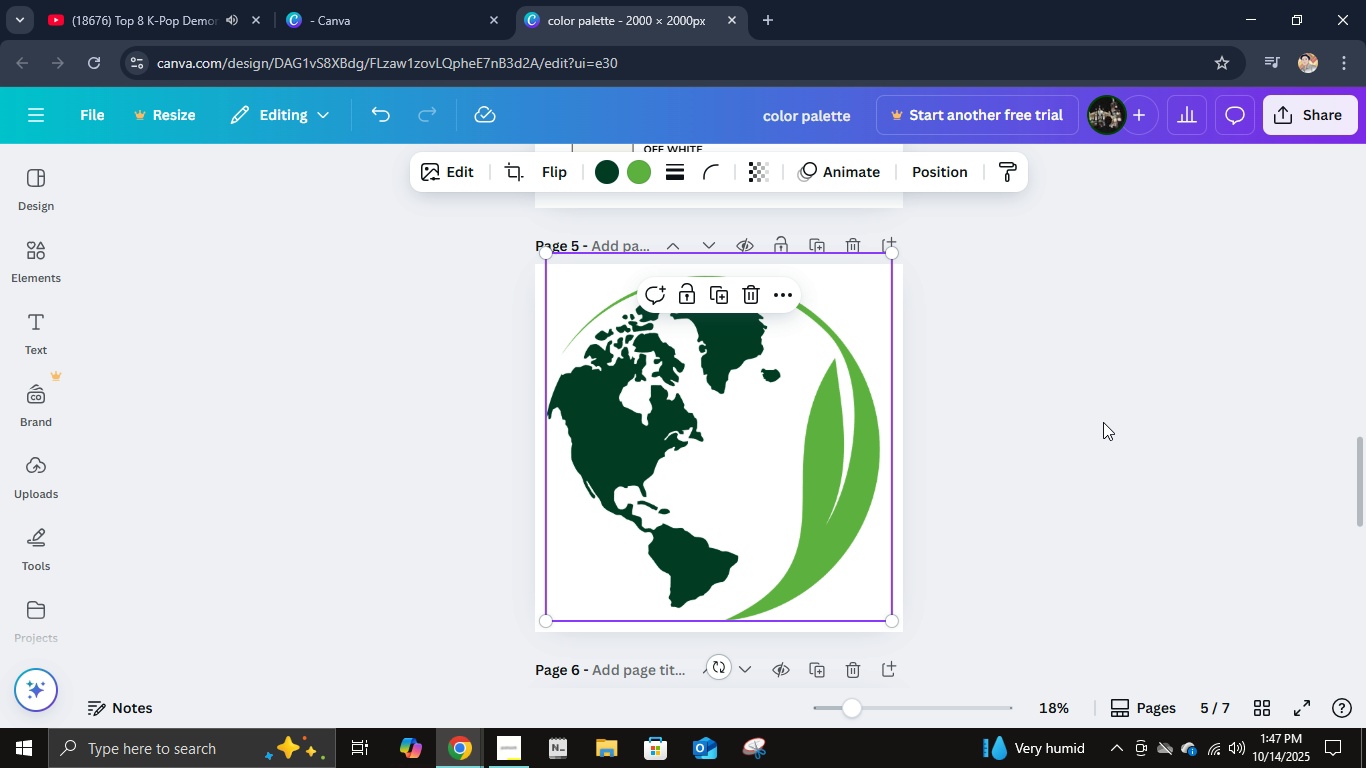 
left_click([1103, 422])
 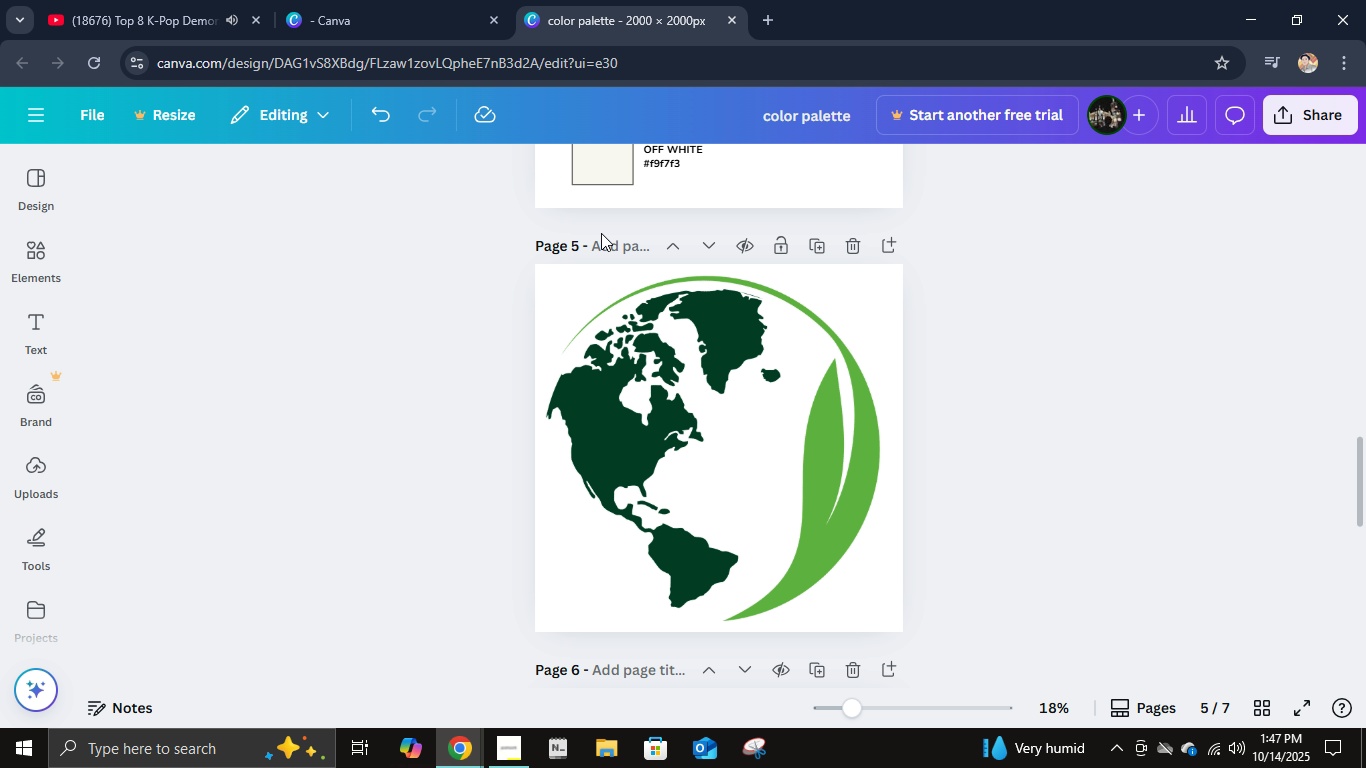 
double_click([604, 238])
 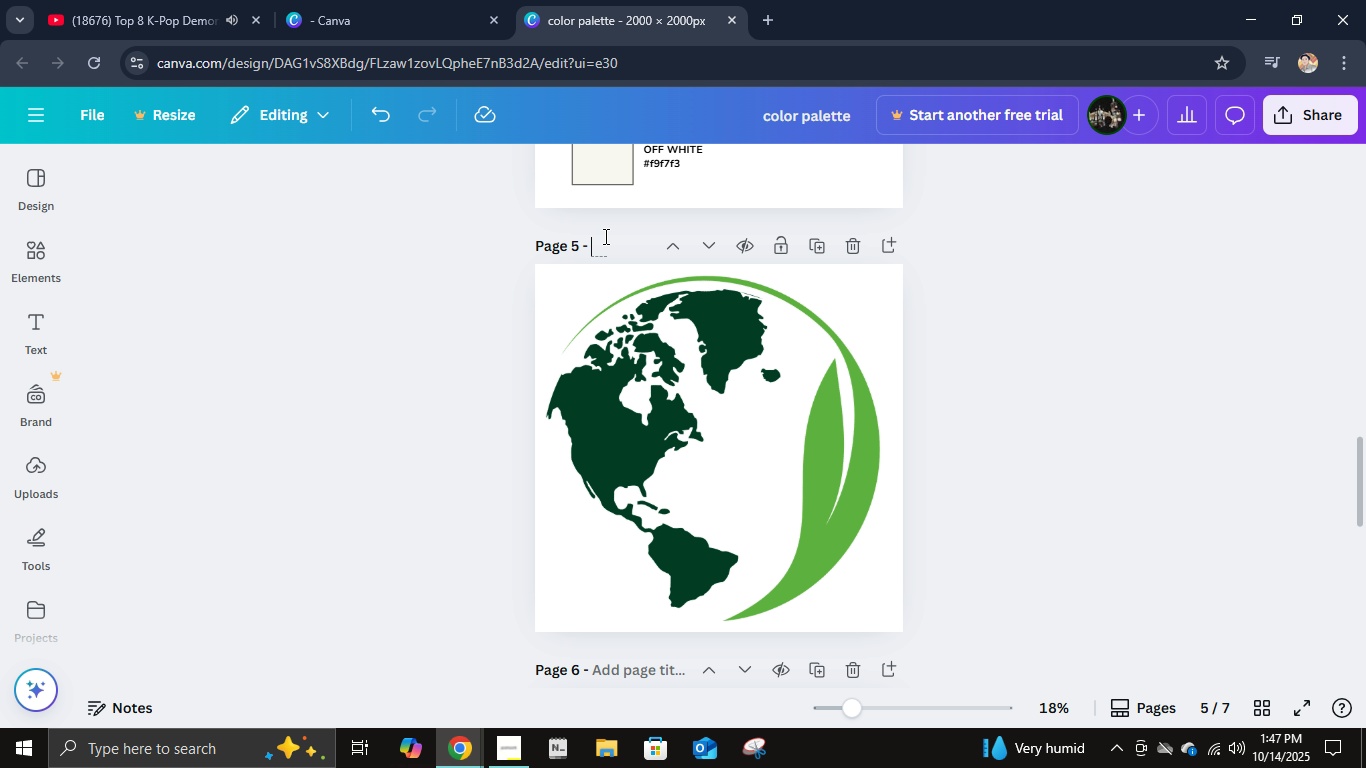 
type(1ST ICON)
 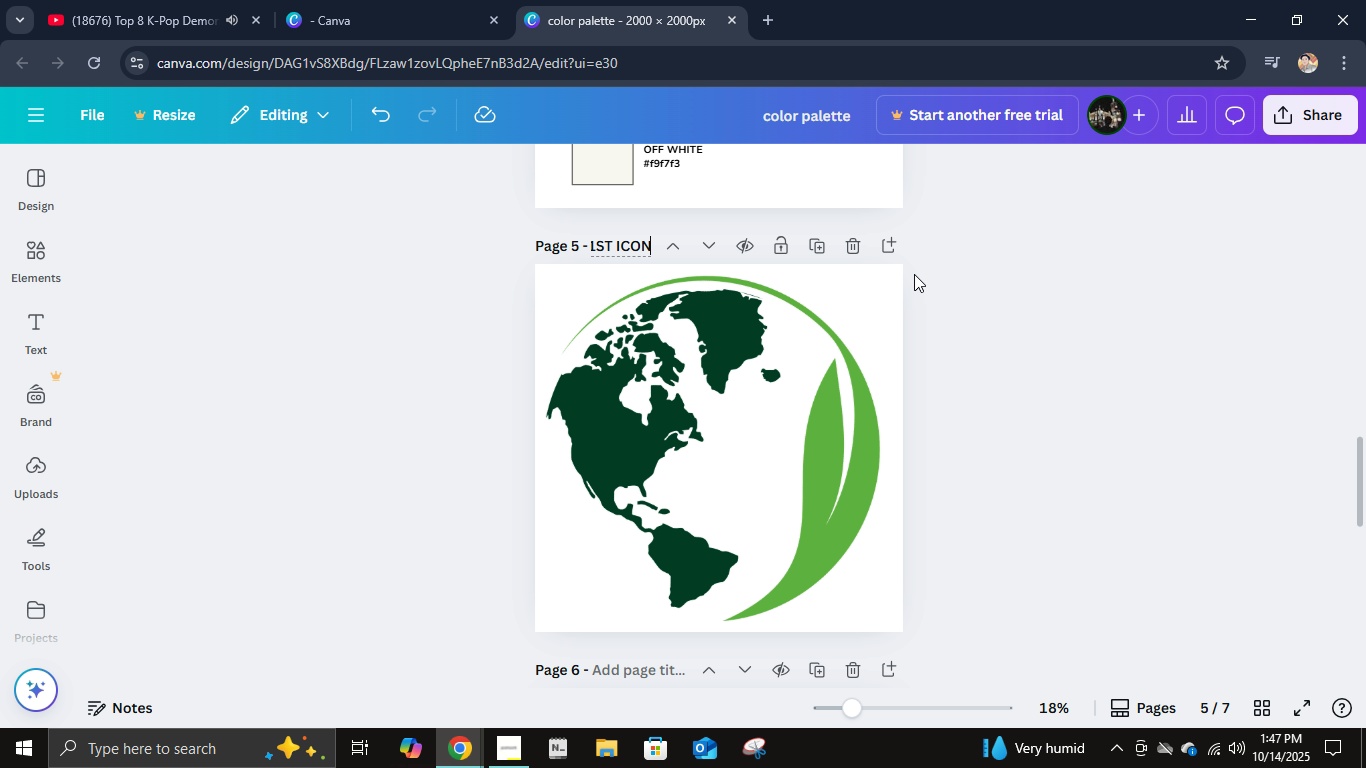 
left_click([982, 332])
 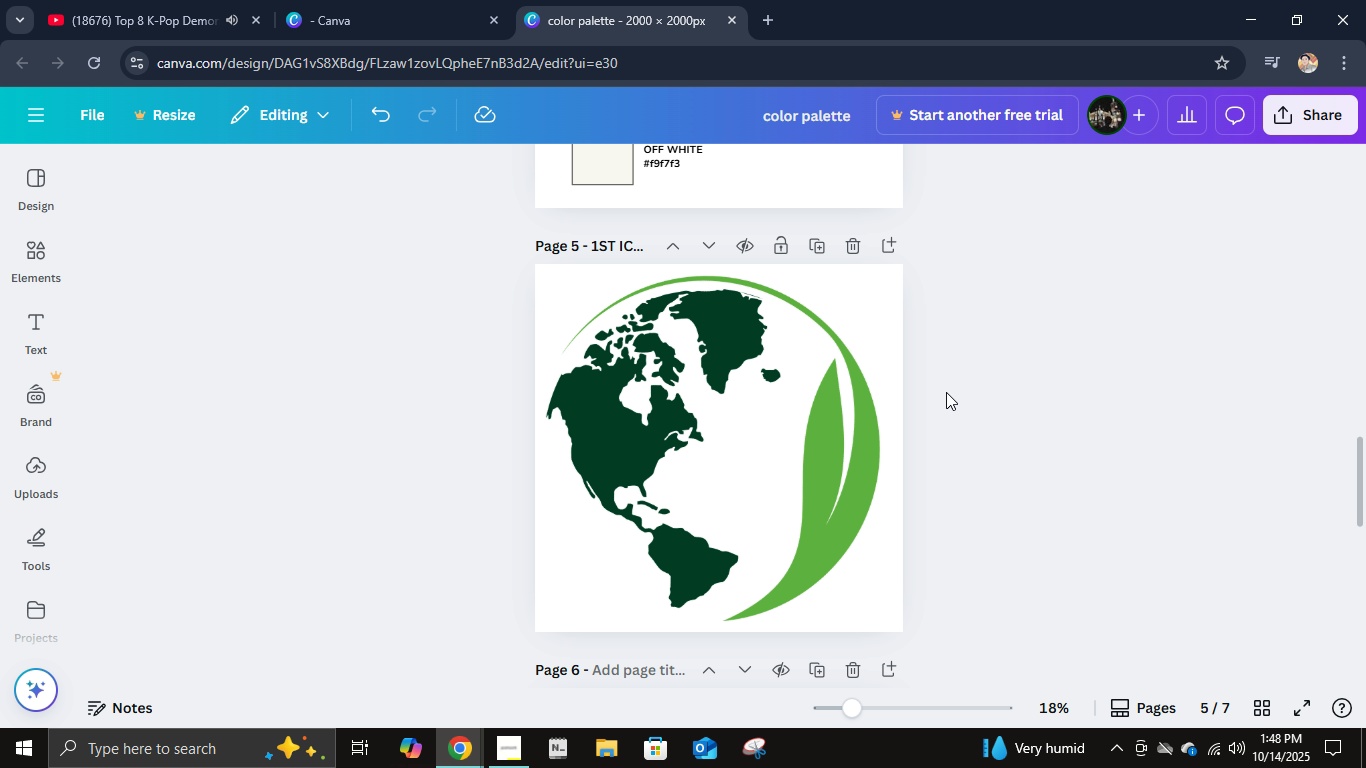 
scroll: coordinate [917, 423], scroll_direction: down, amount: 4.0
 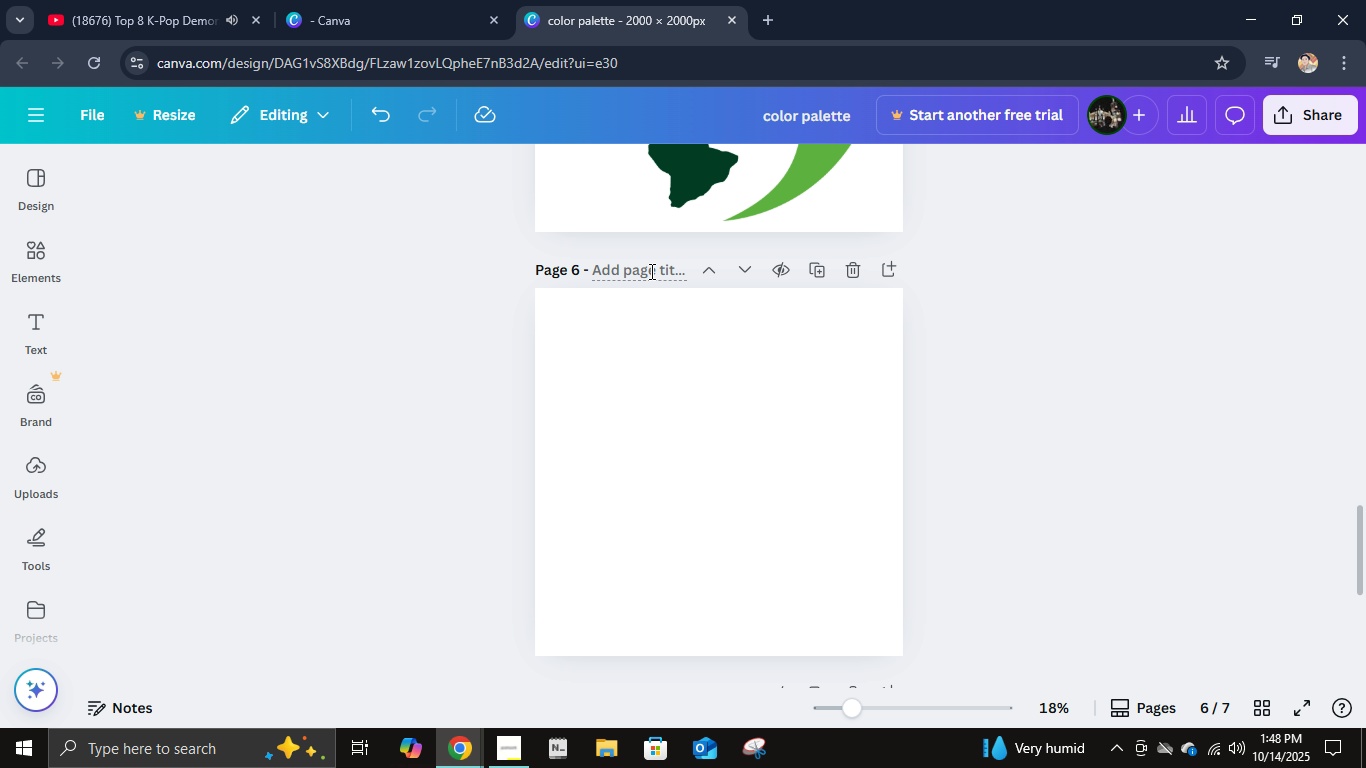 
left_click([650, 271])
 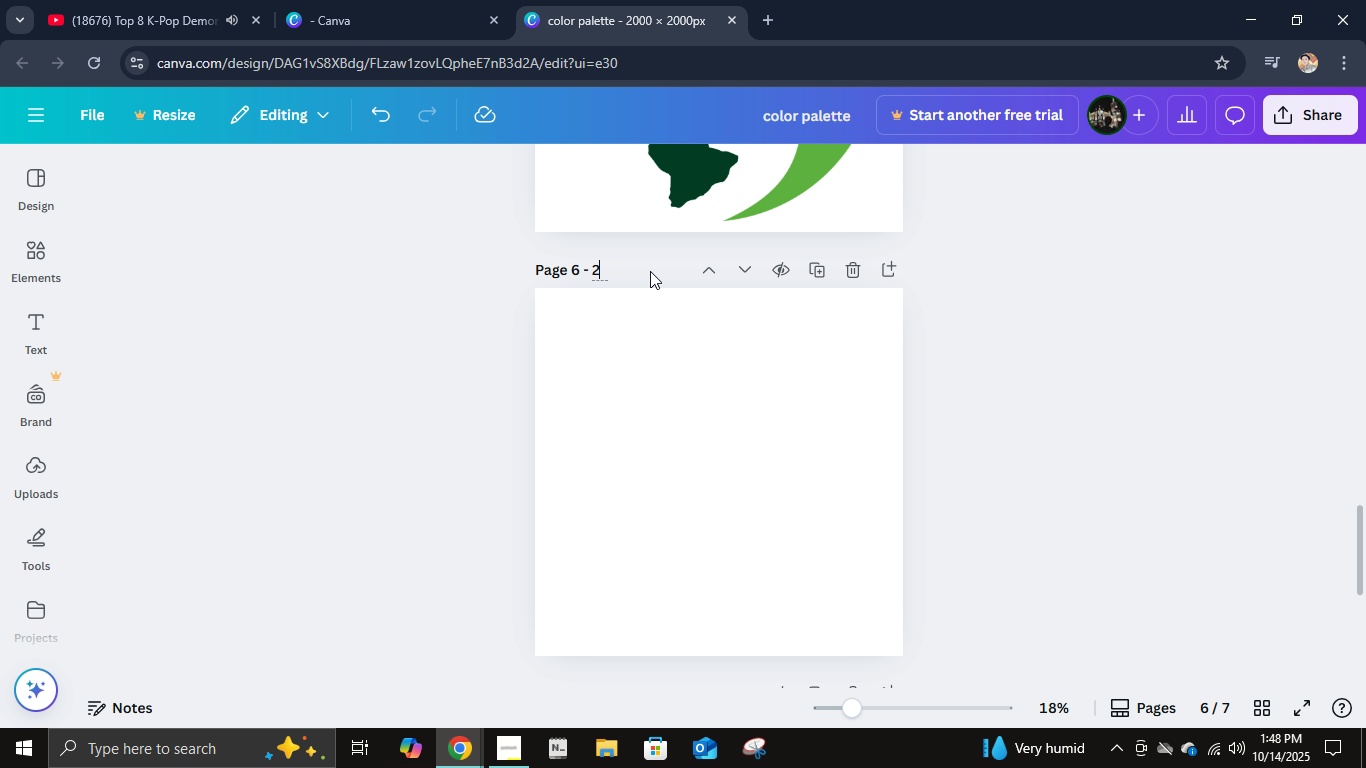 
type(2ND ICON)
 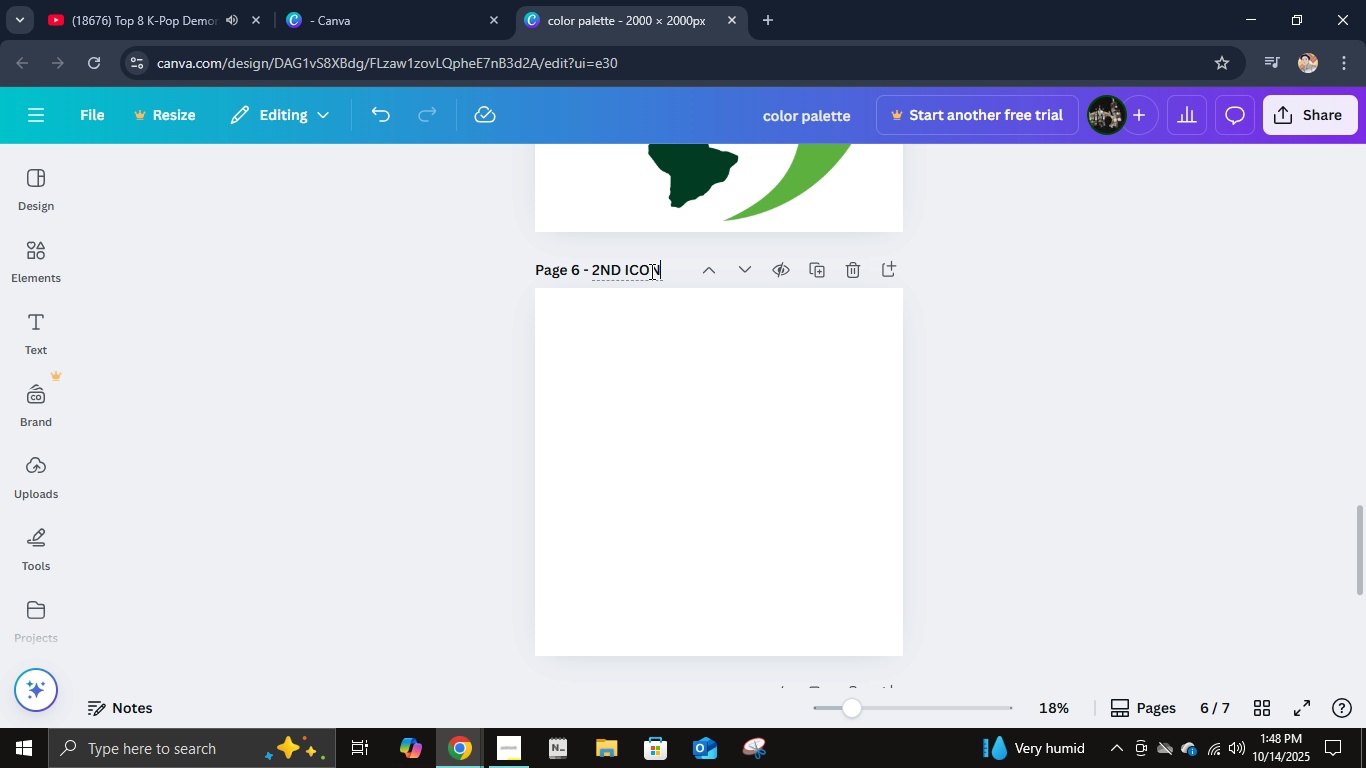 
left_click([741, 368])
 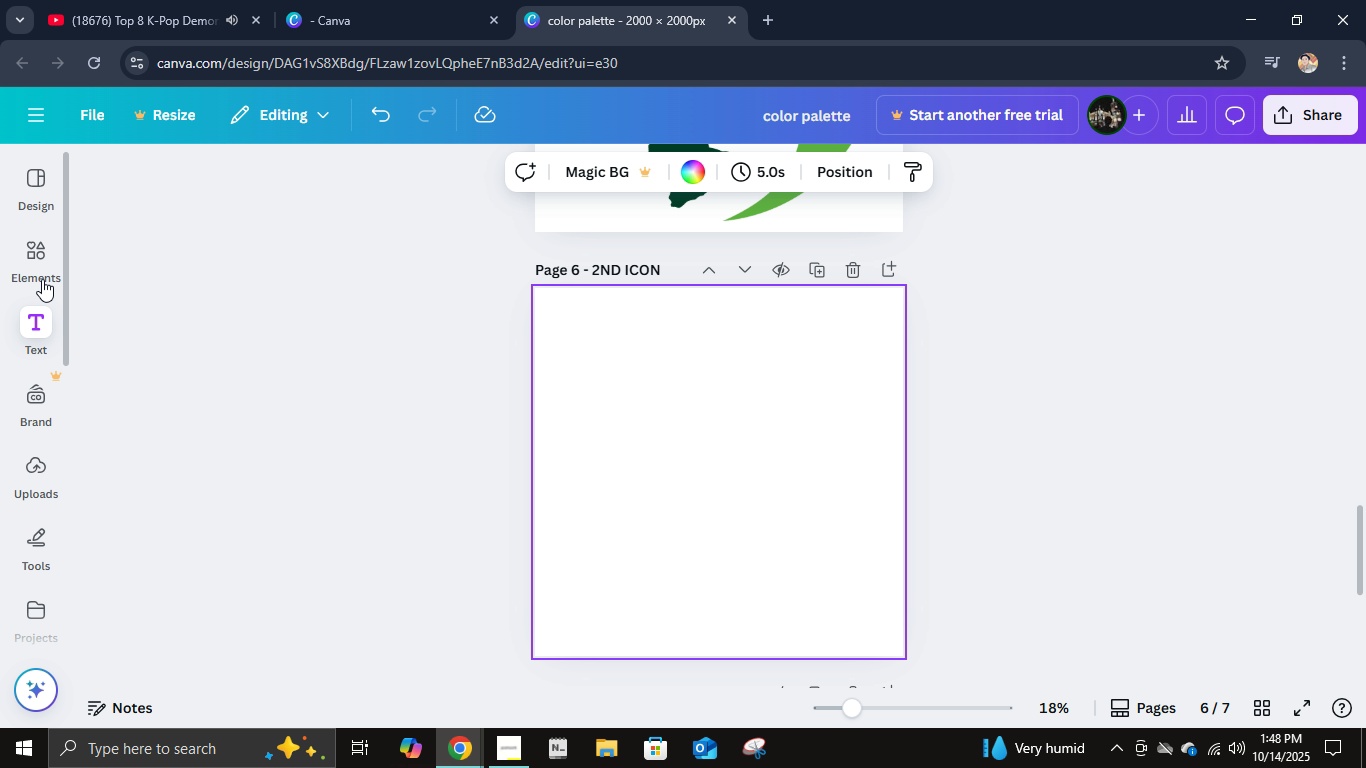 
left_click([35, 273])
 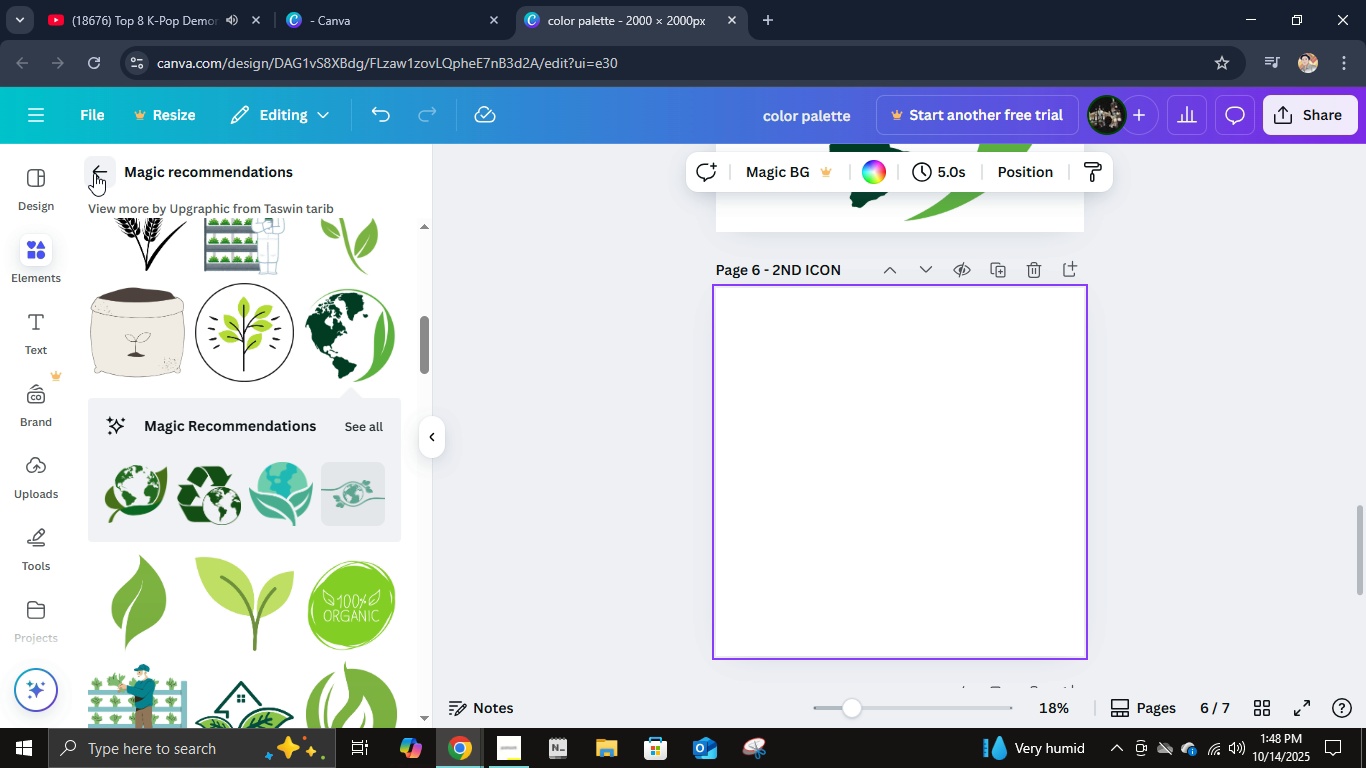 
left_click([94, 173])
 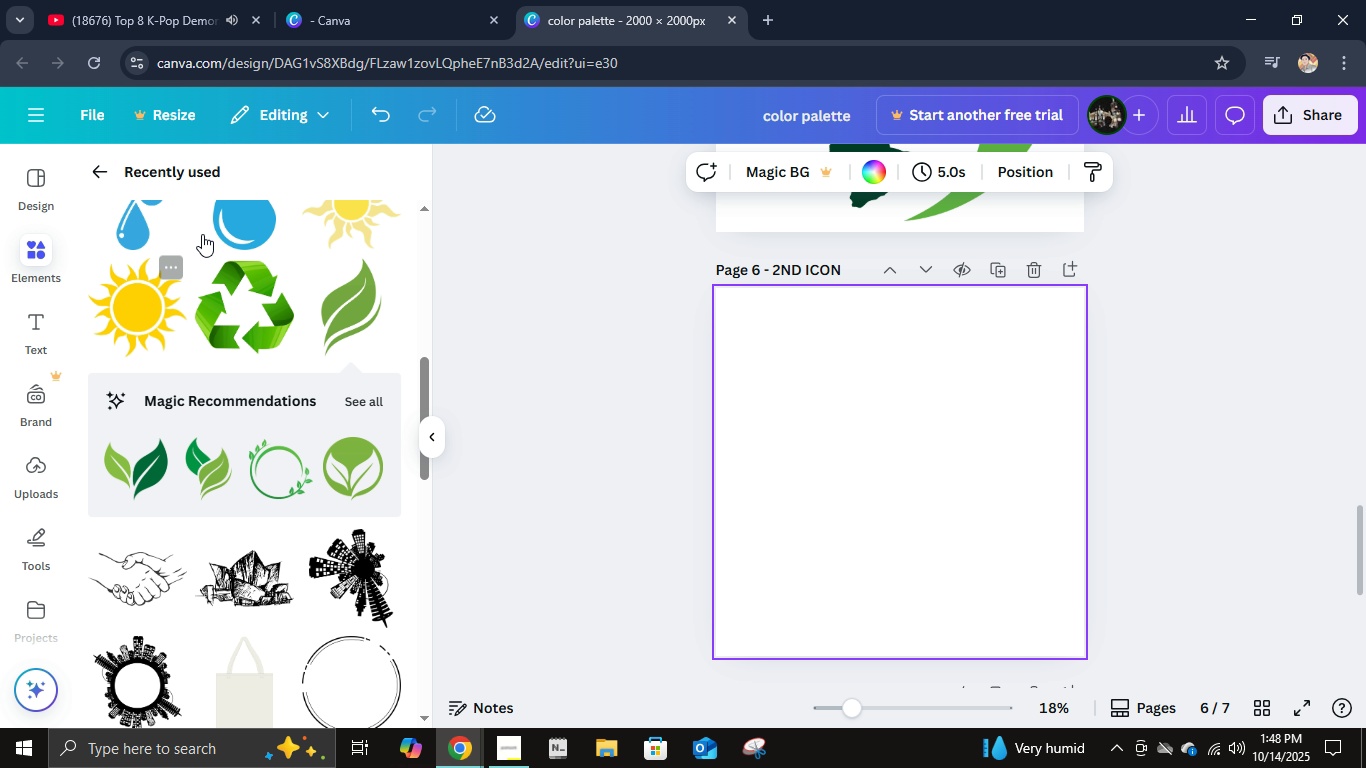 
scroll: coordinate [195, 243], scroll_direction: up, amount: 2.0
 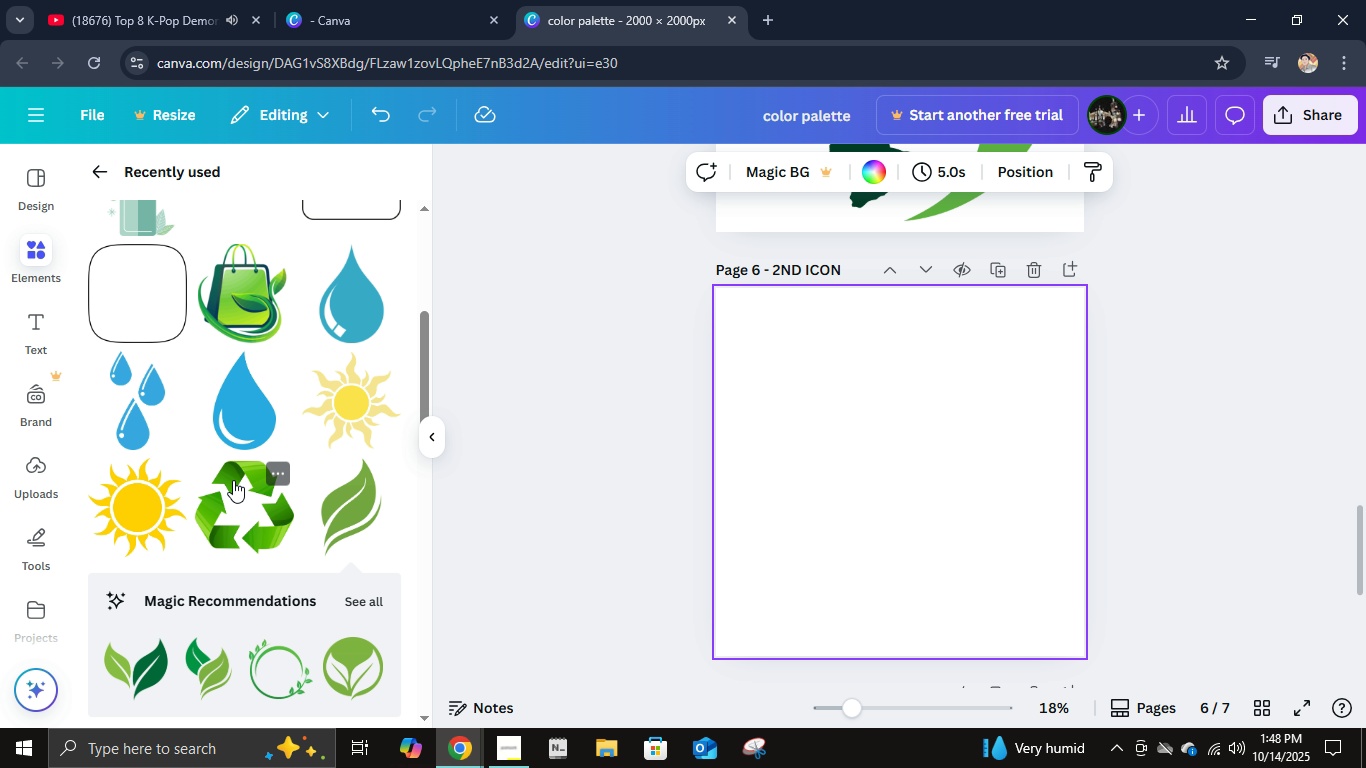 
right_click([236, 486])
 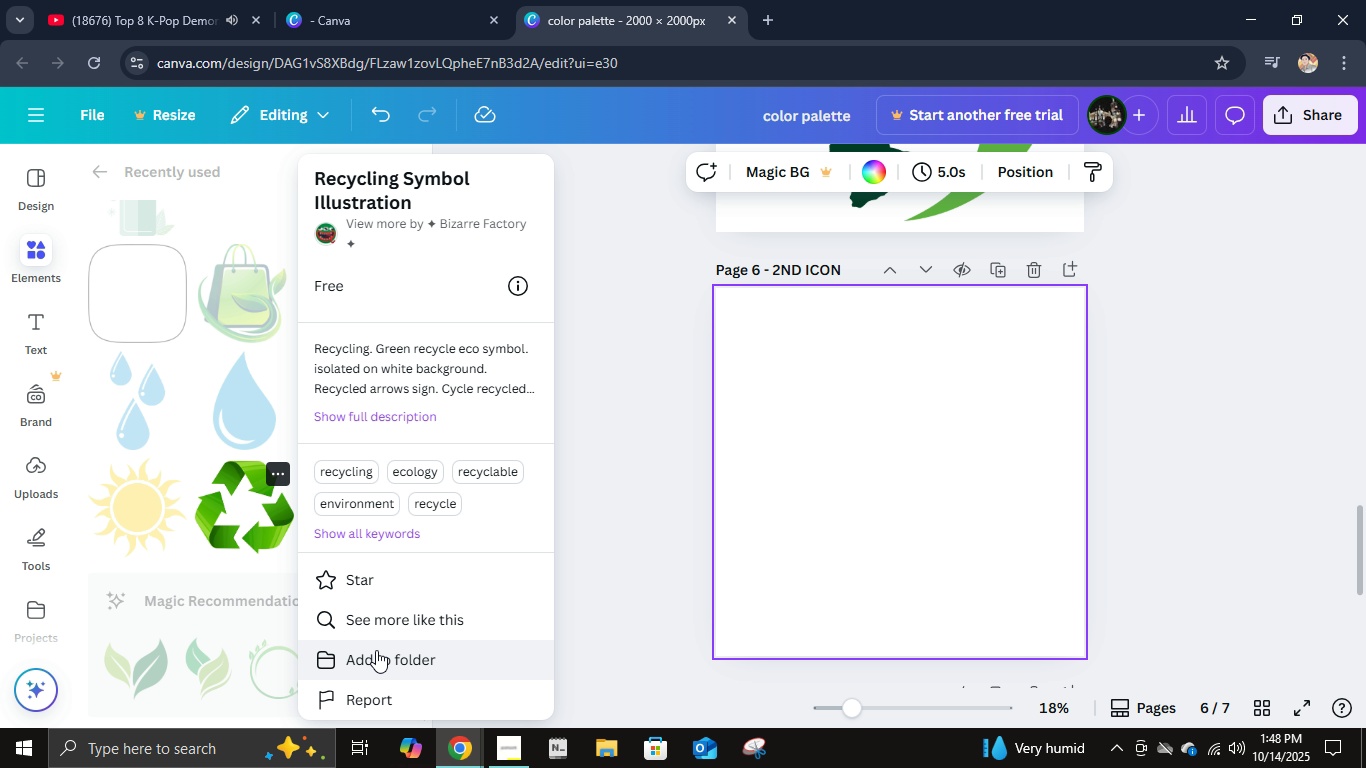 
left_click([389, 615])
 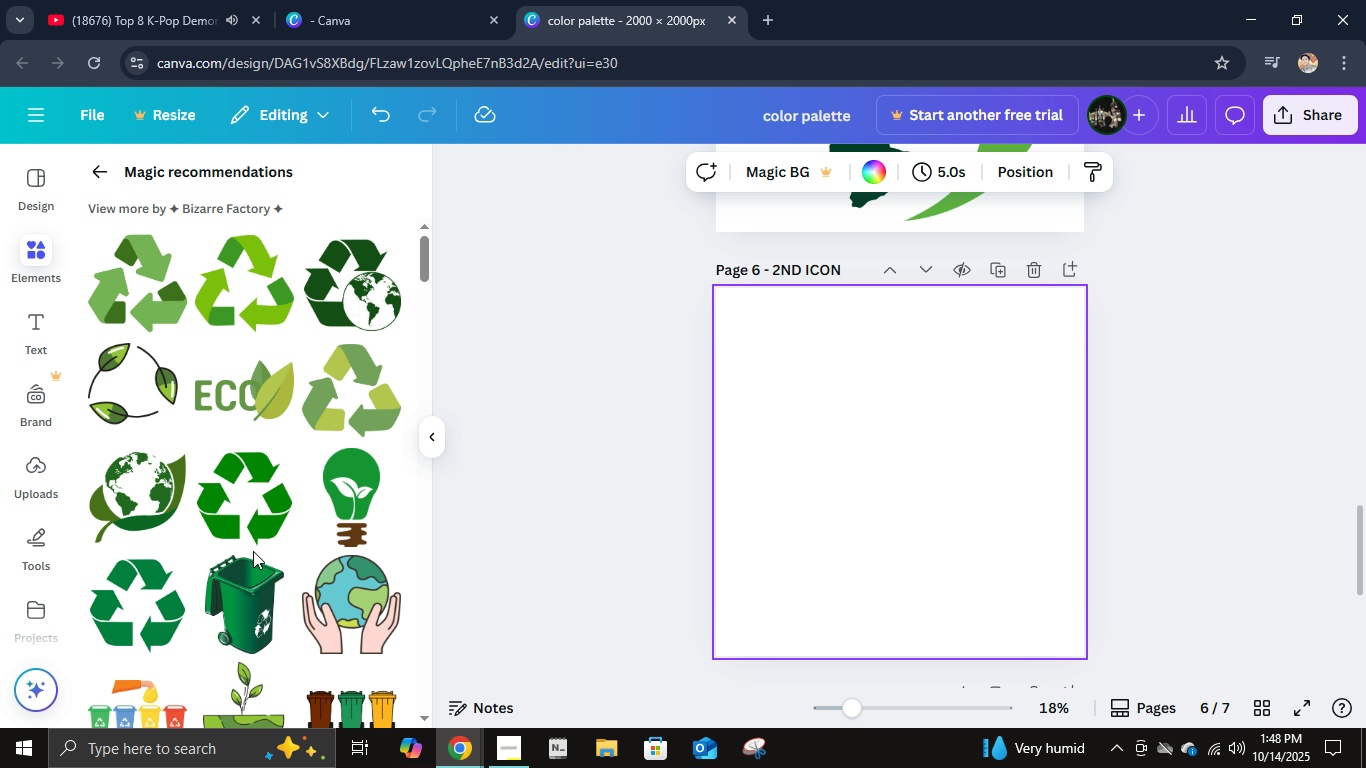 
wait(5.02)
 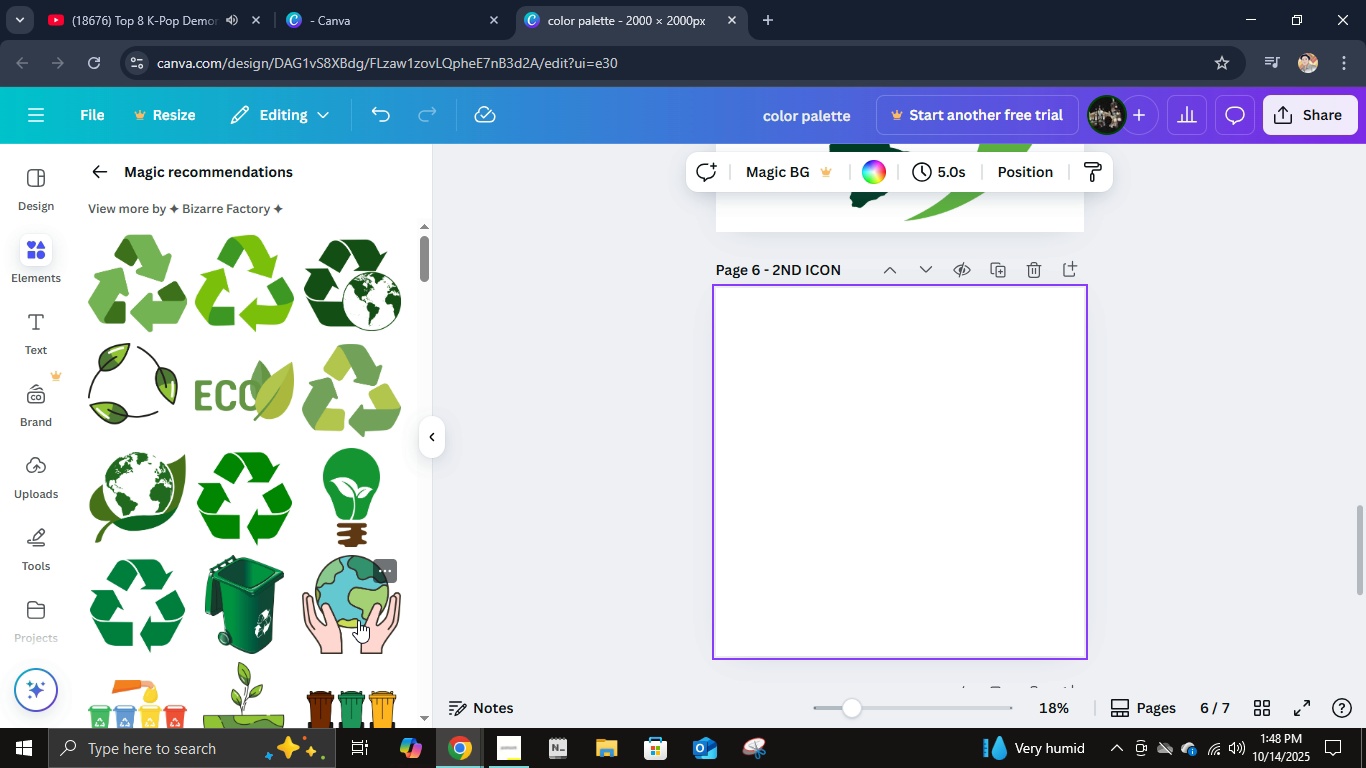 
scroll: coordinate [265, 517], scroll_direction: down, amount: 5.0
 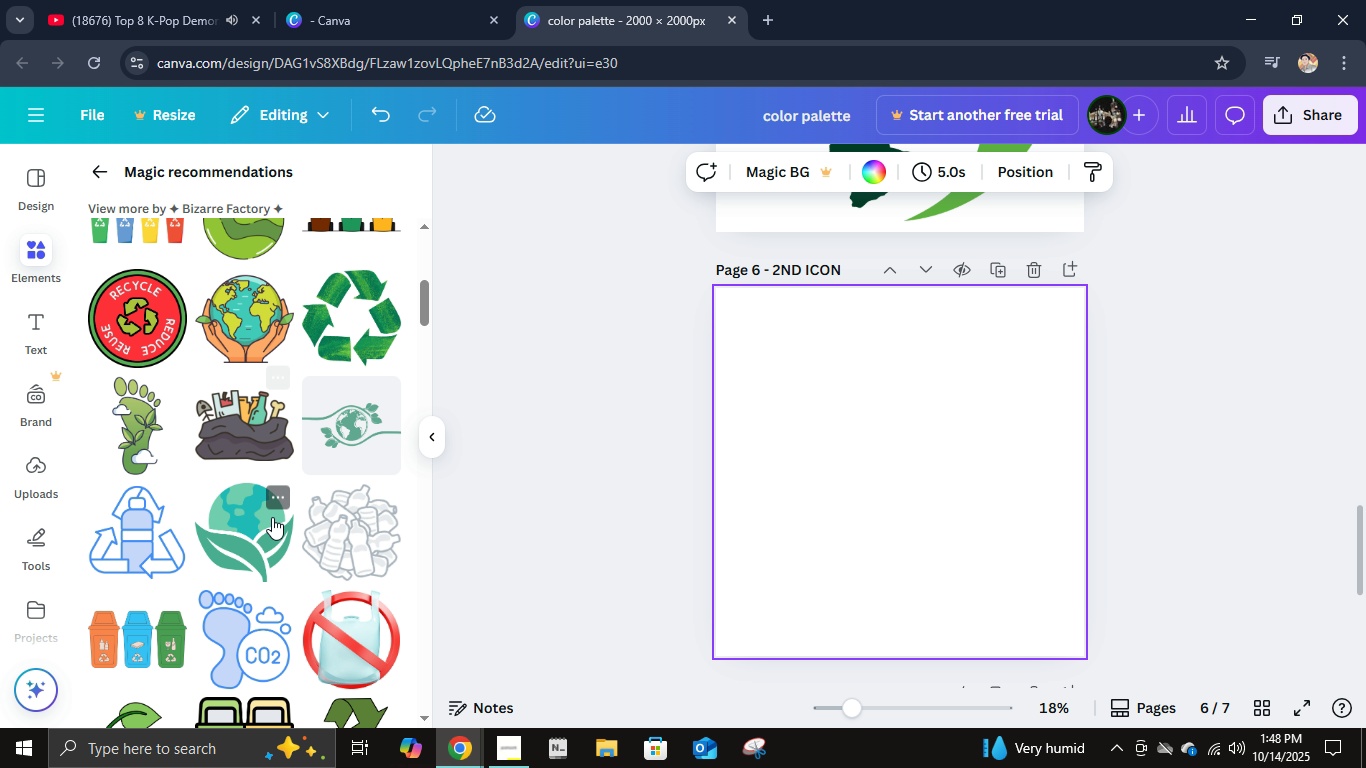 
scroll: coordinate [273, 517], scroll_direction: up, amount: 4.0
 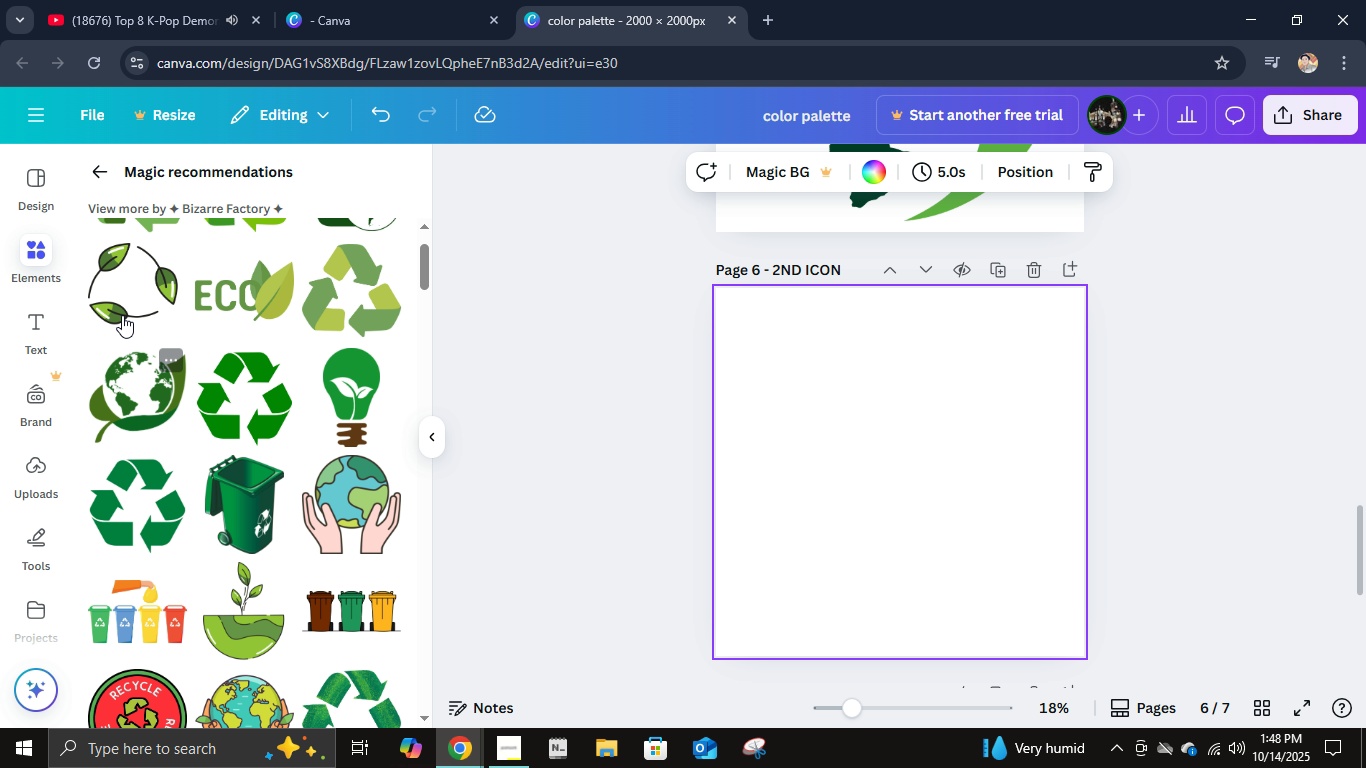 
left_click([120, 295])
 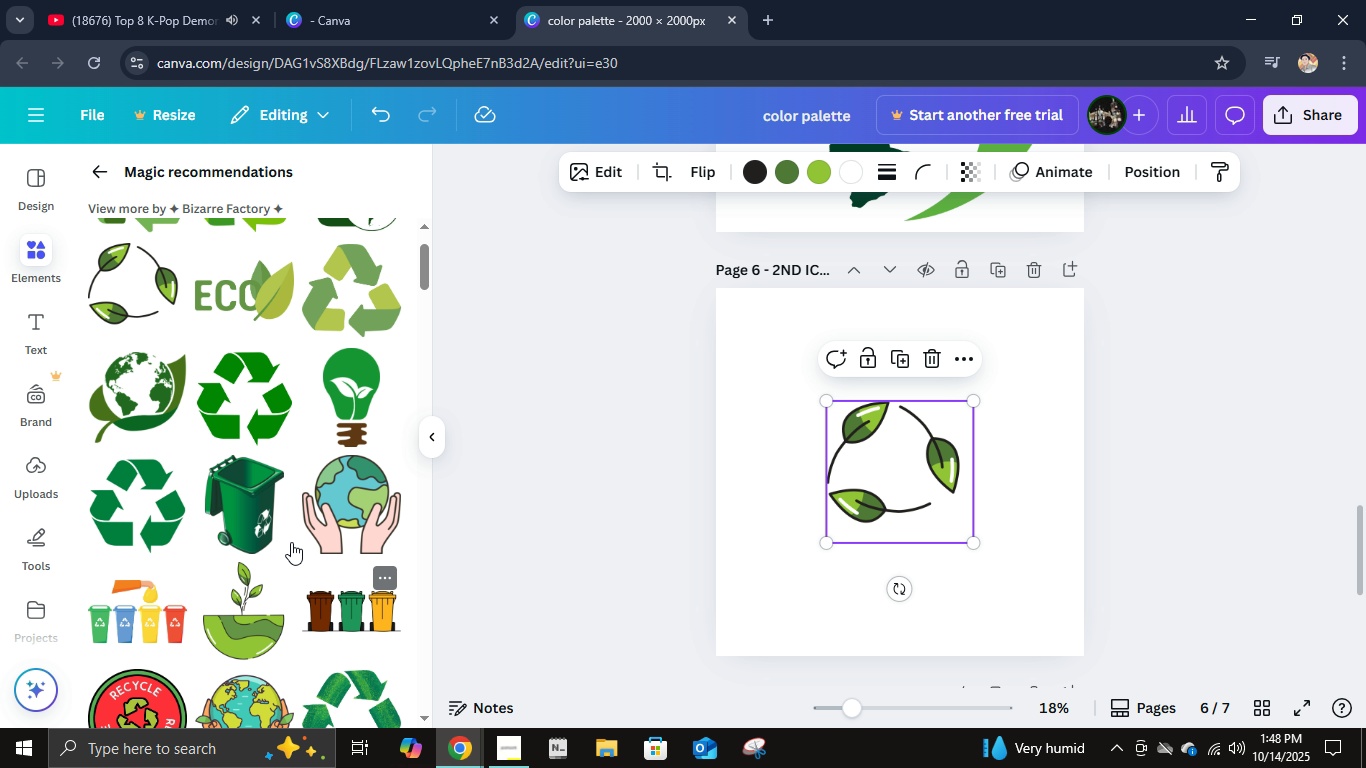 
scroll: coordinate [223, 611], scroll_direction: down, amount: 11.0
 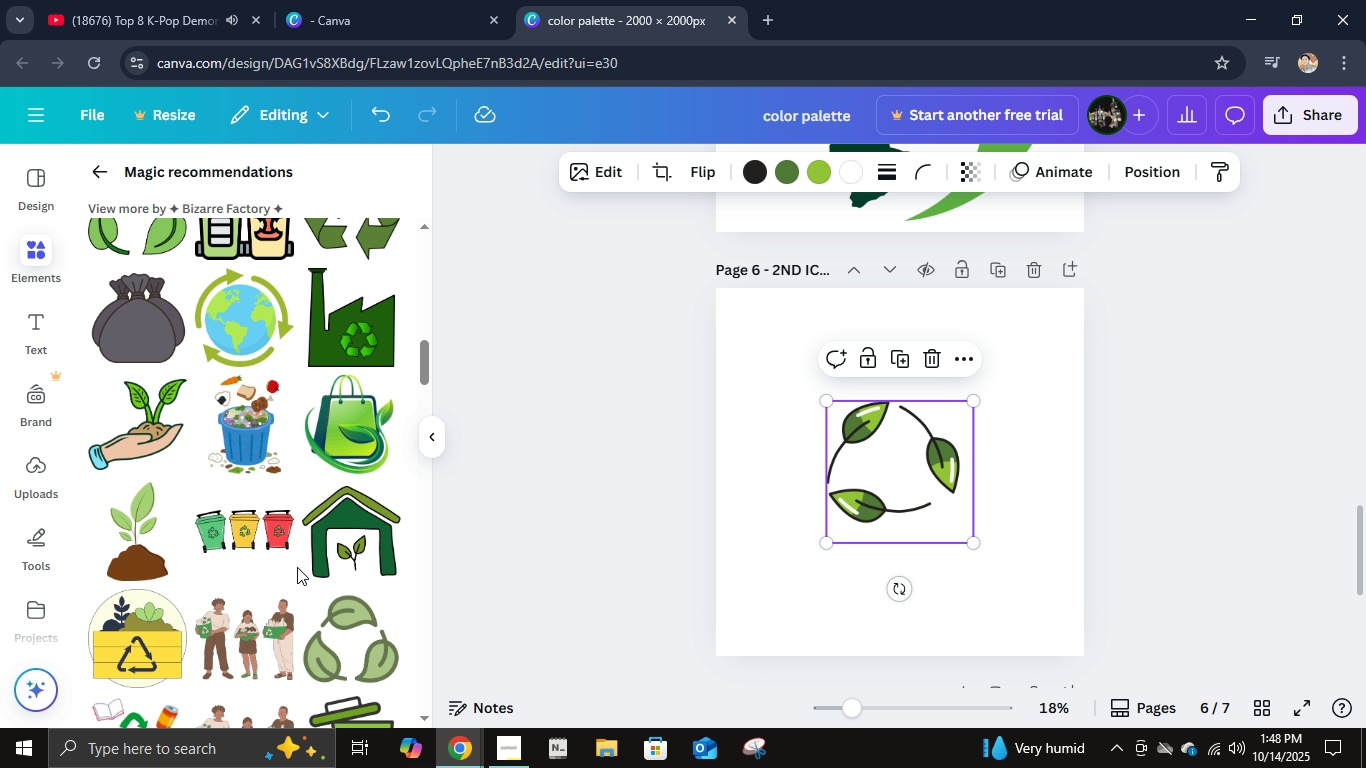 
scroll: coordinate [297, 567], scroll_direction: down, amount: 1.0
 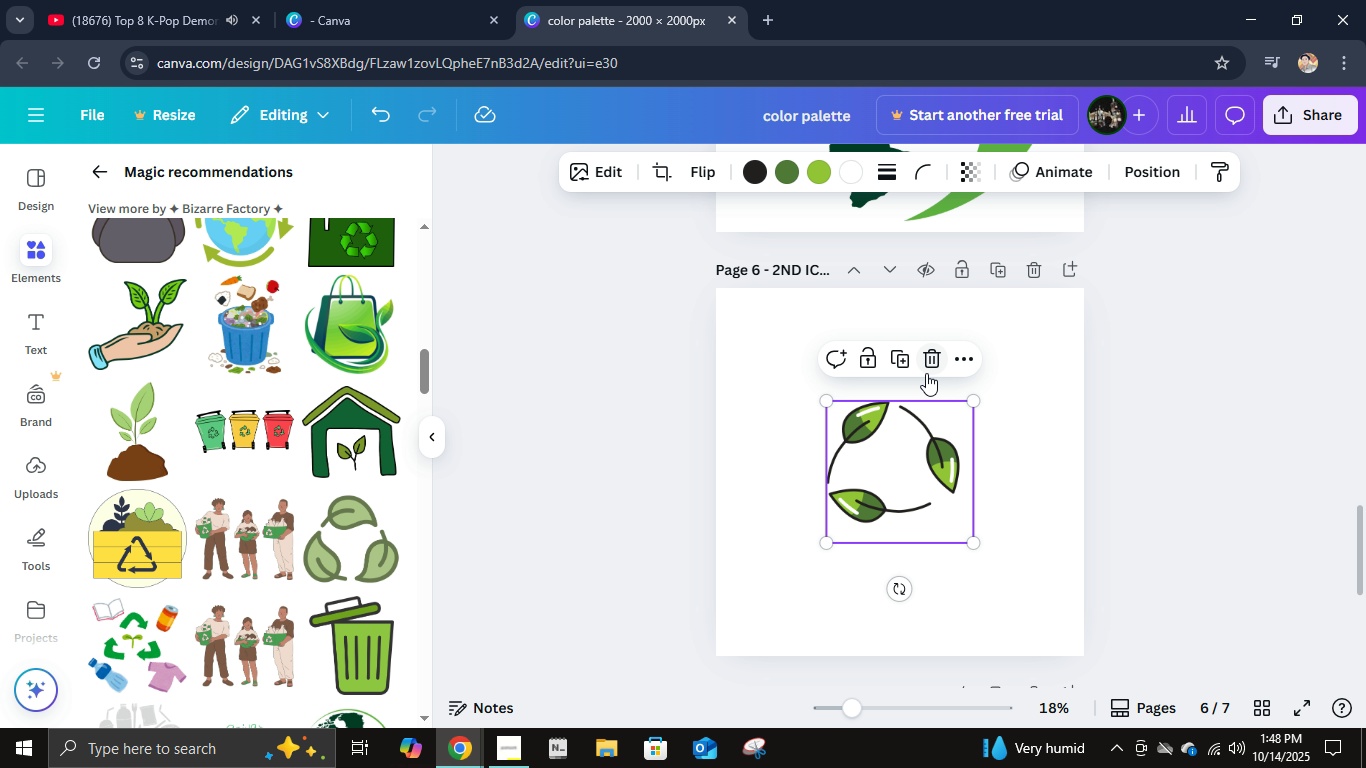 
left_click([926, 368])
 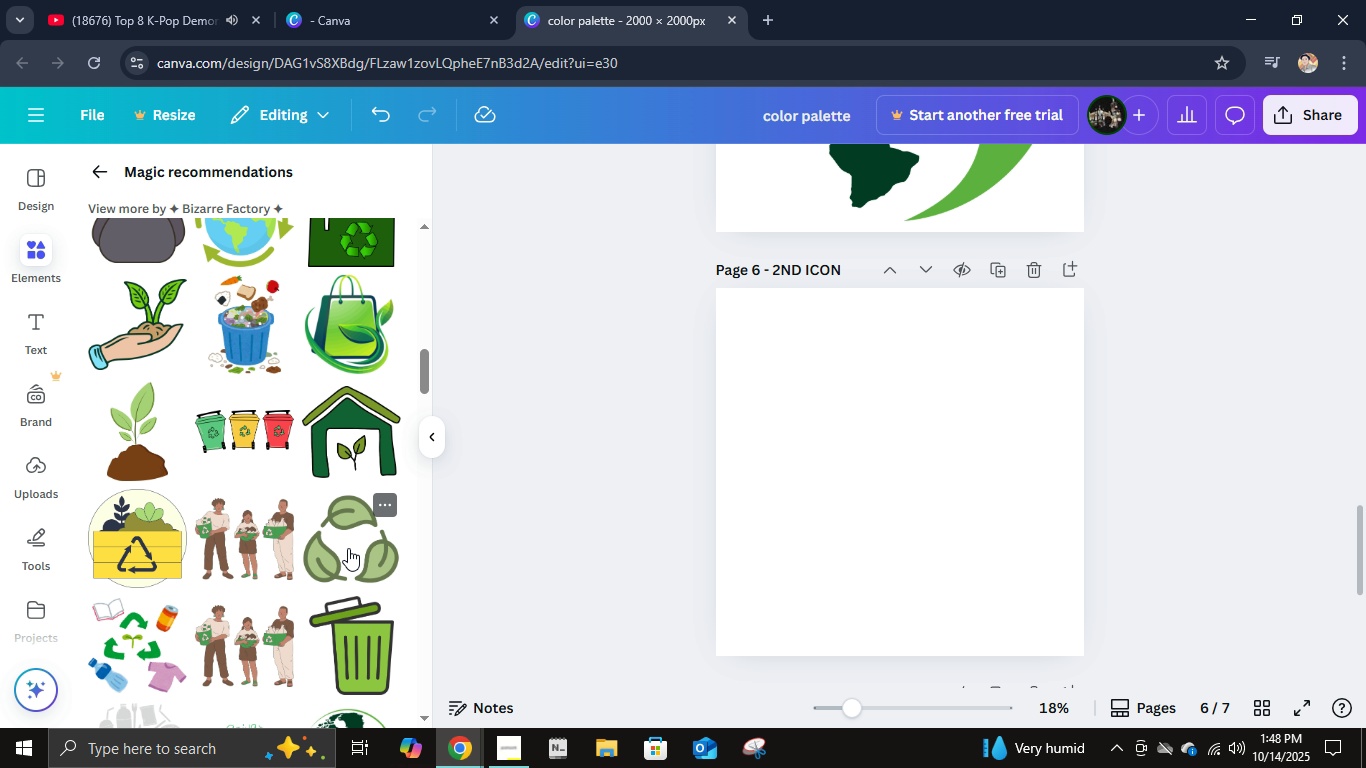 
left_click([348, 548])
 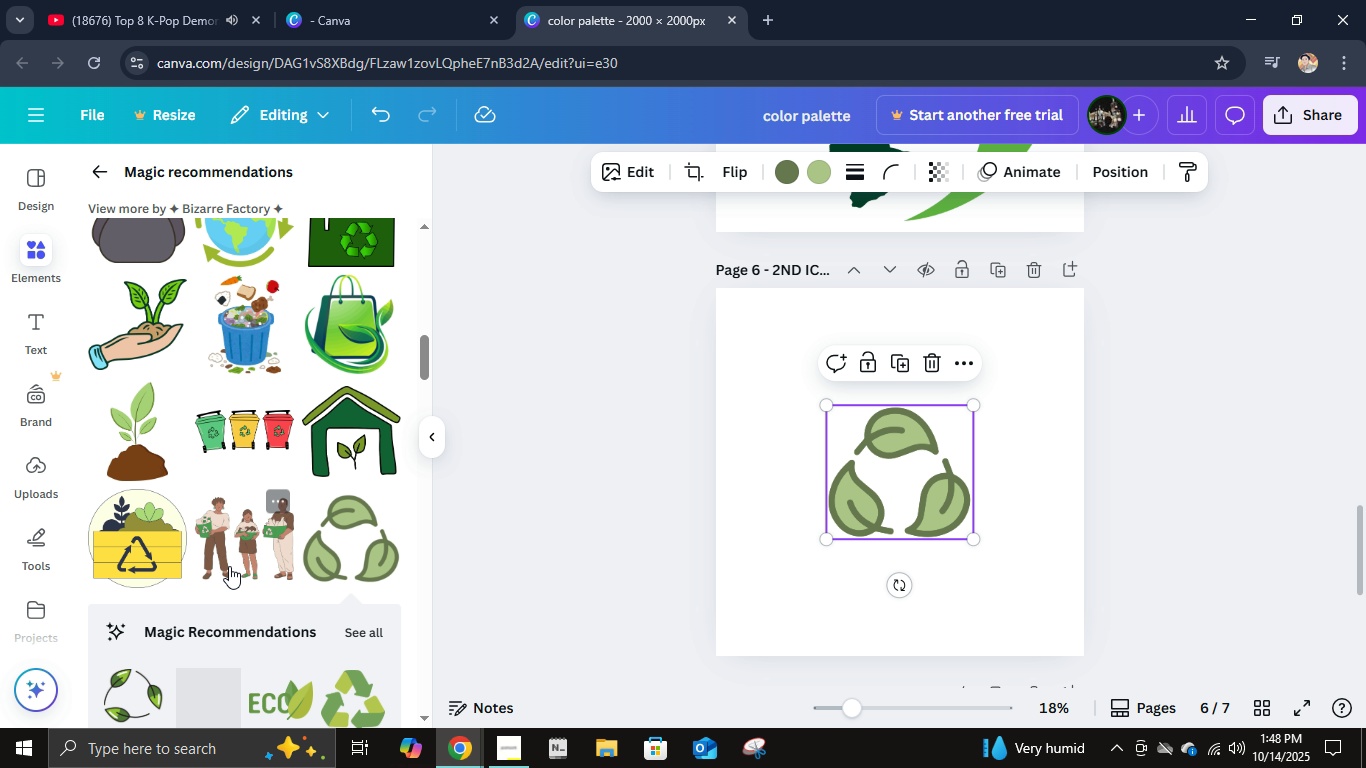 
scroll: coordinate [311, 572], scroll_direction: down, amount: 6.0
 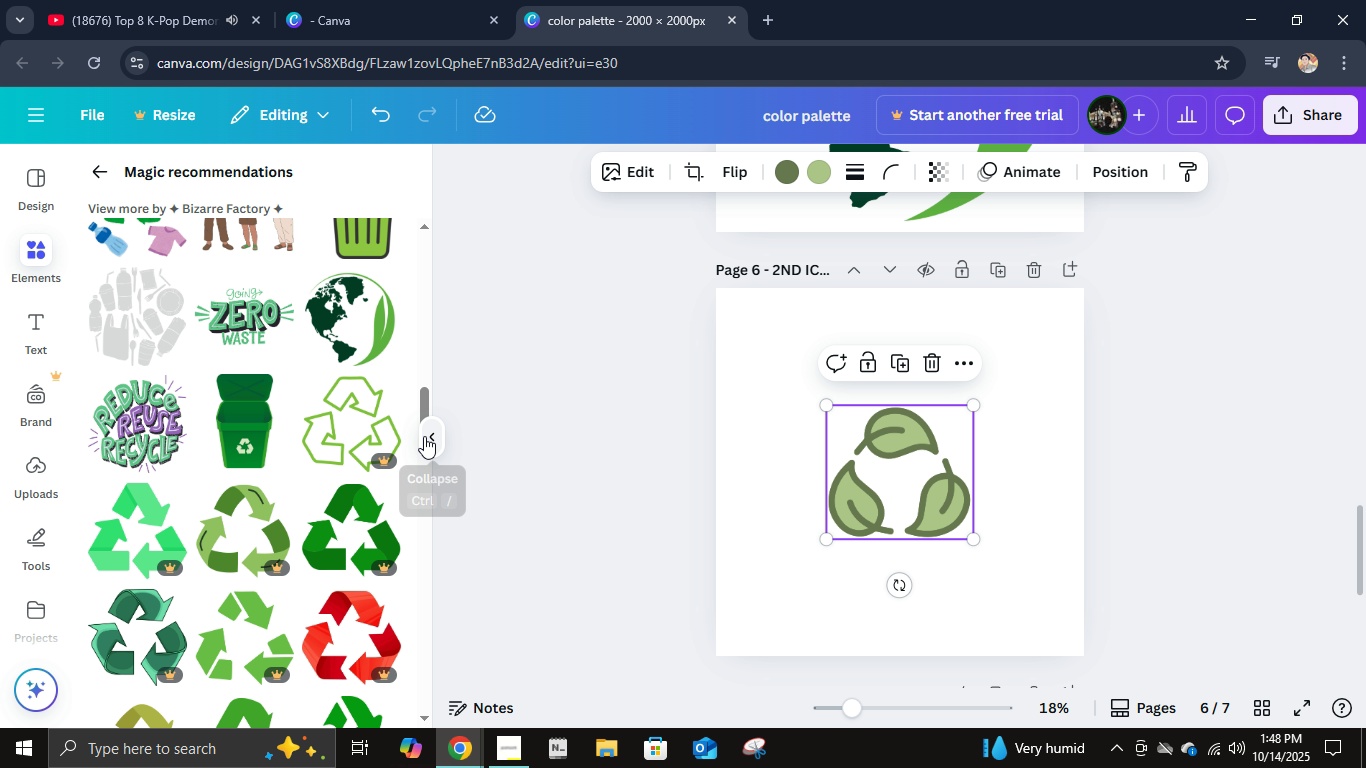 
left_click([424, 436])
 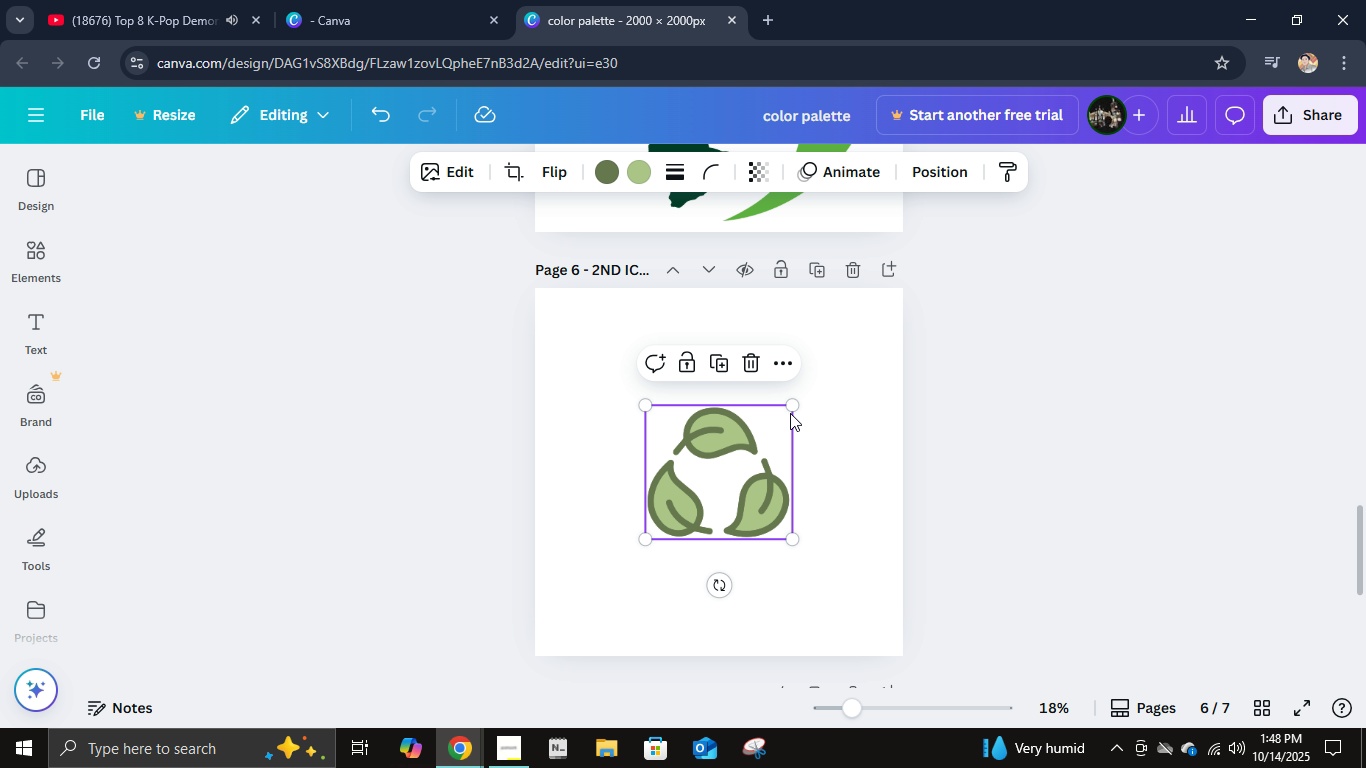 
left_click_drag(start_coordinate=[790, 410], to_coordinate=[908, 319])
 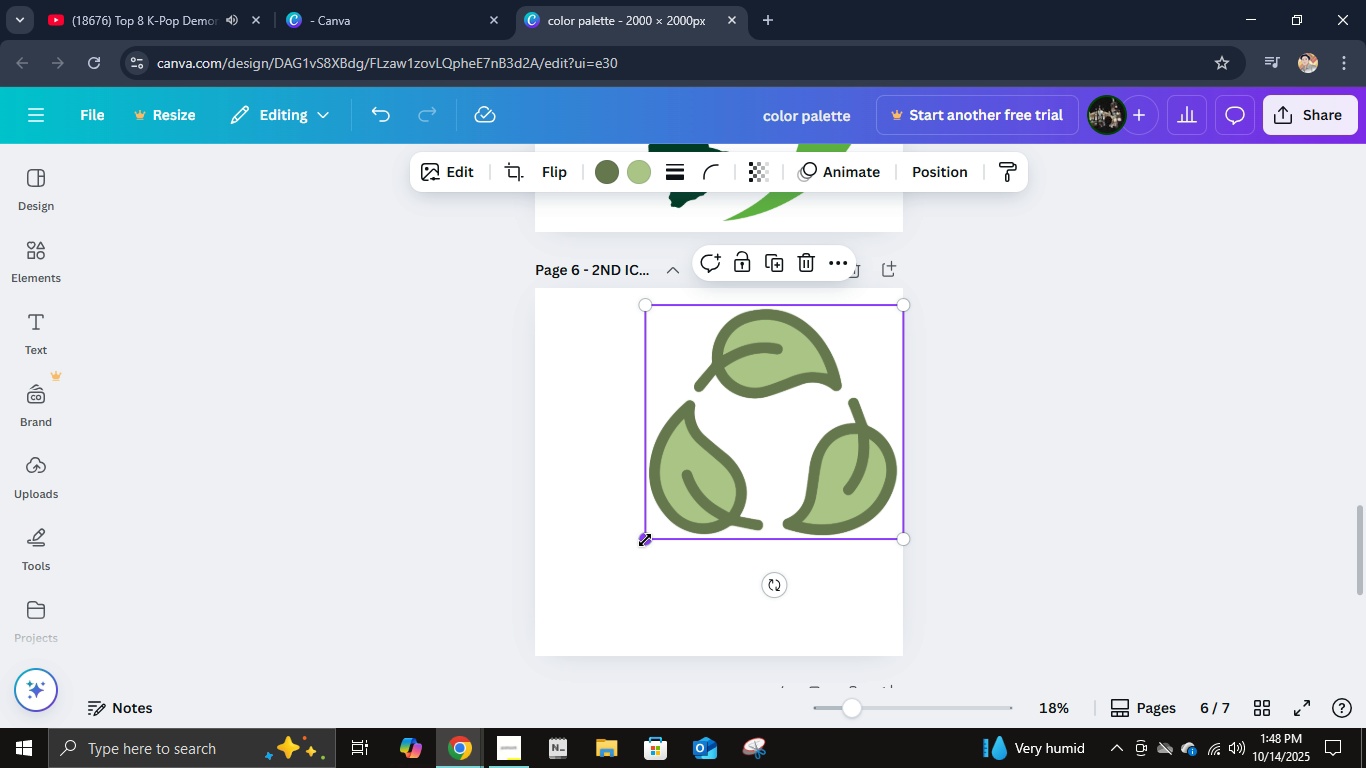 
left_click_drag(start_coordinate=[645, 540], to_coordinate=[542, 652])
 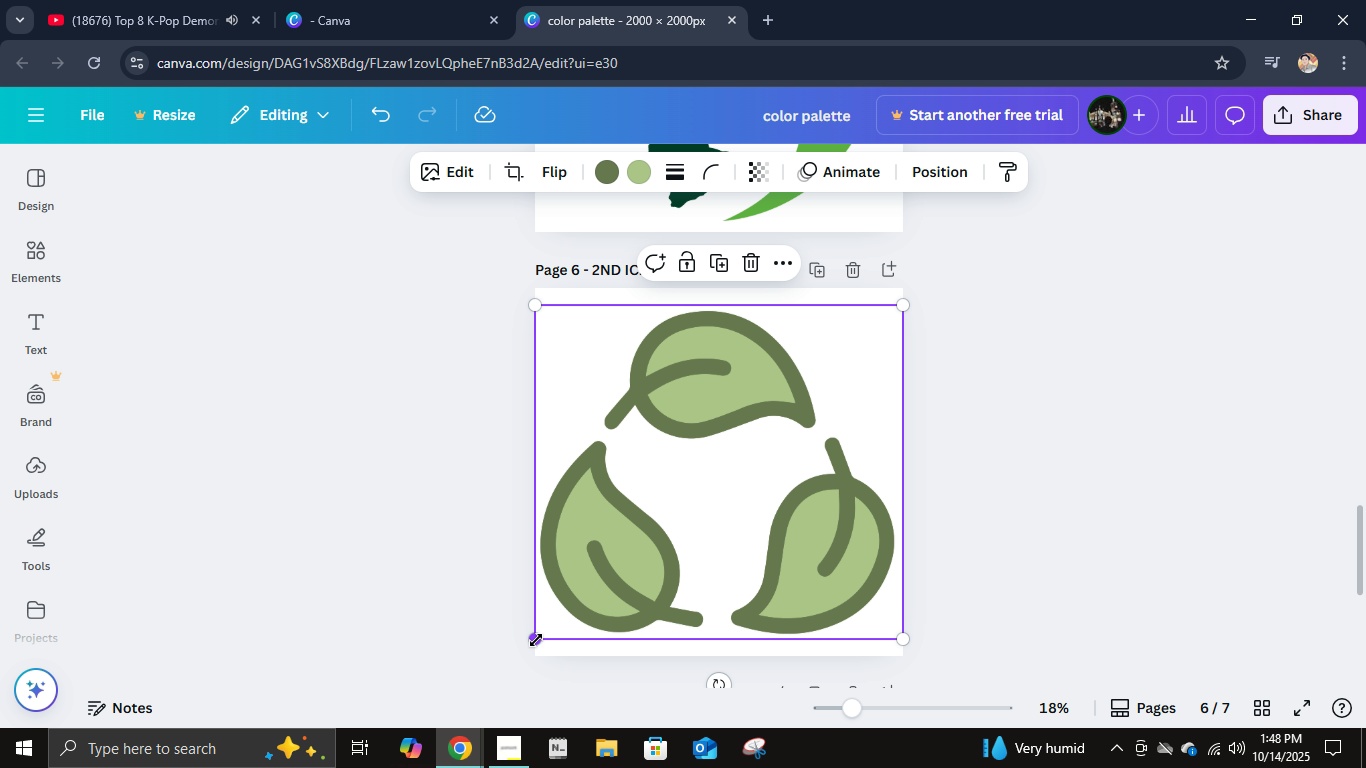 
left_click_drag(start_coordinate=[536, 640], to_coordinate=[548, 633])
 